 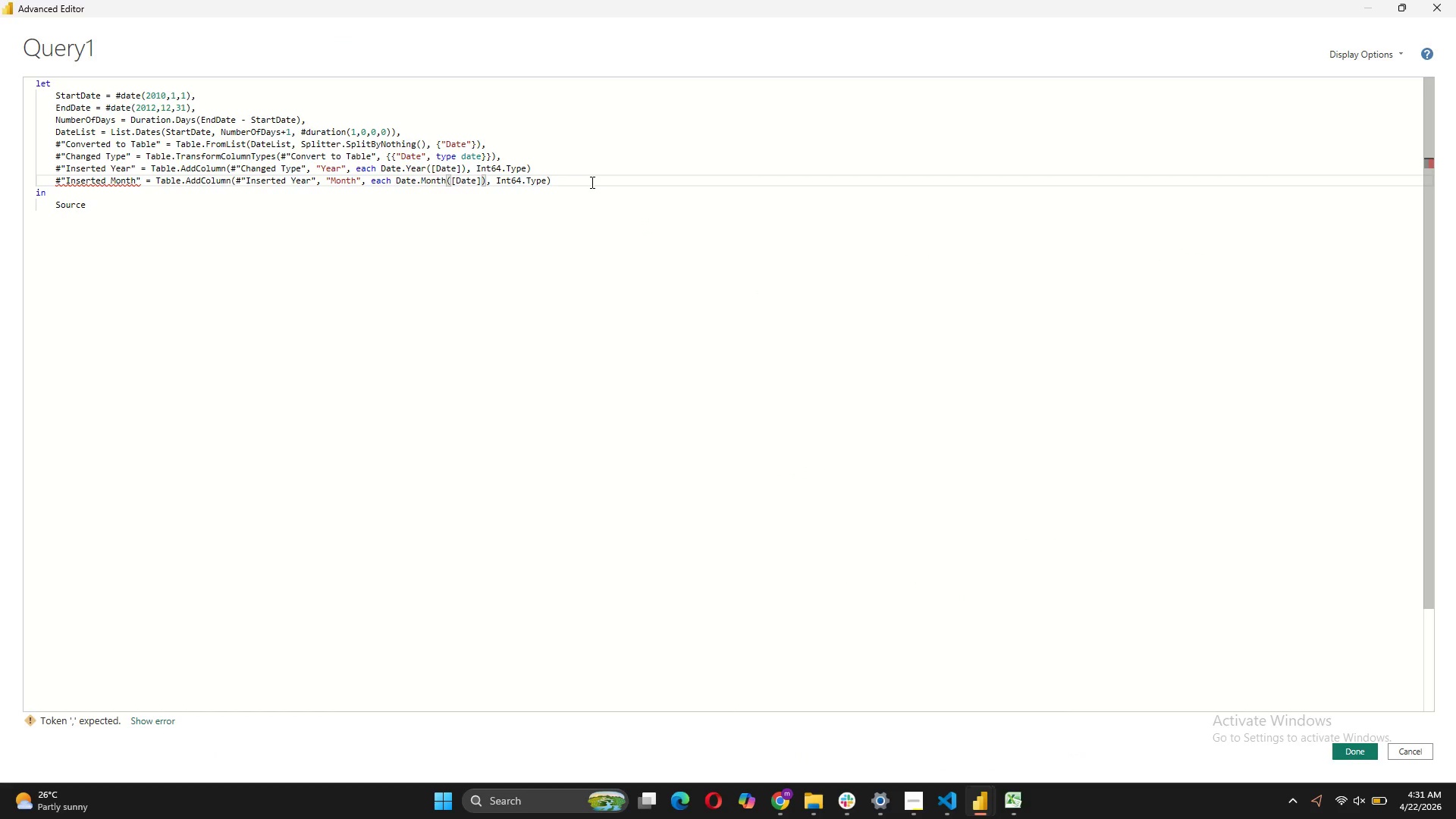 
left_click([1420, 748])
 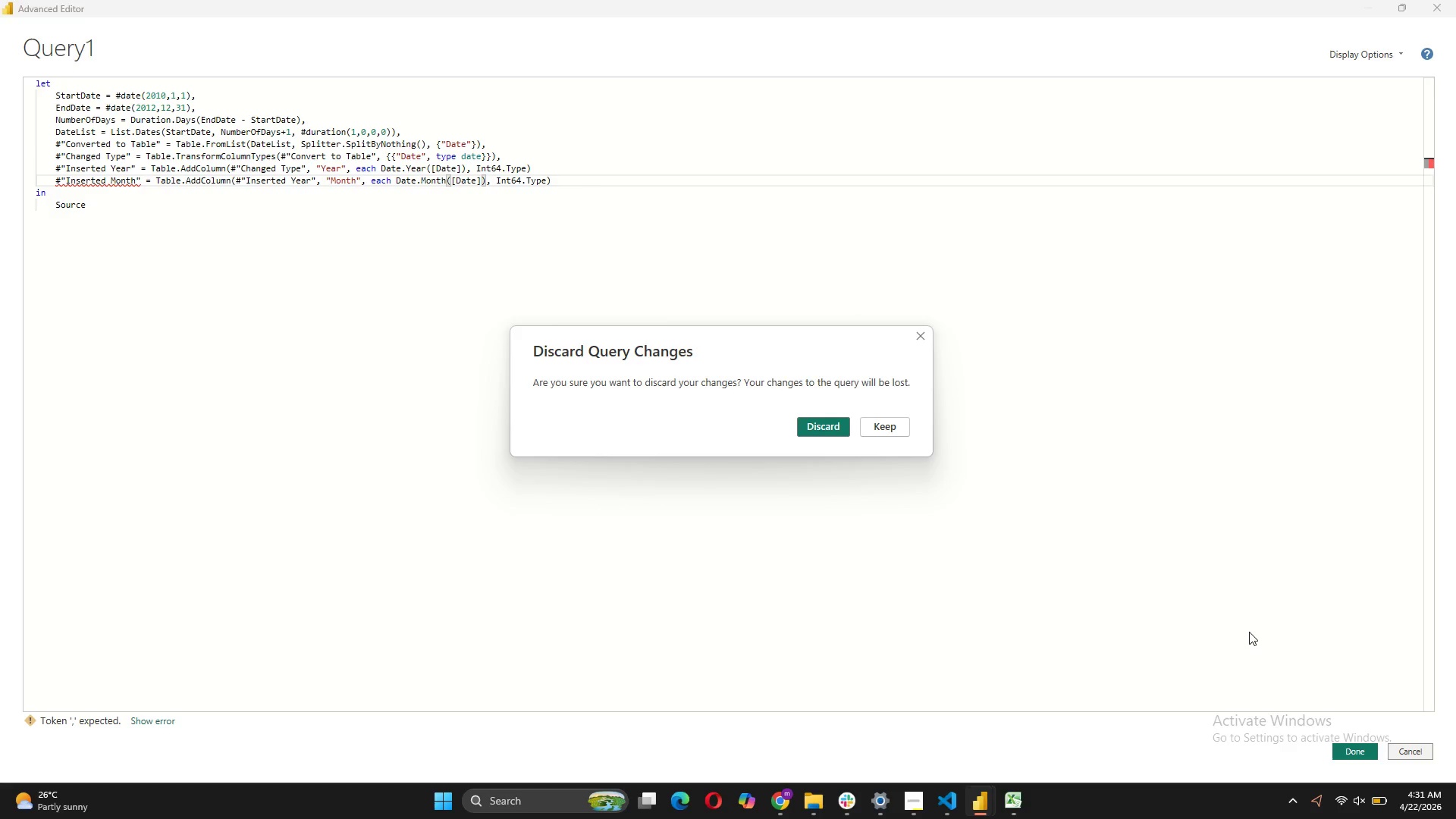 
wait(9.17)
 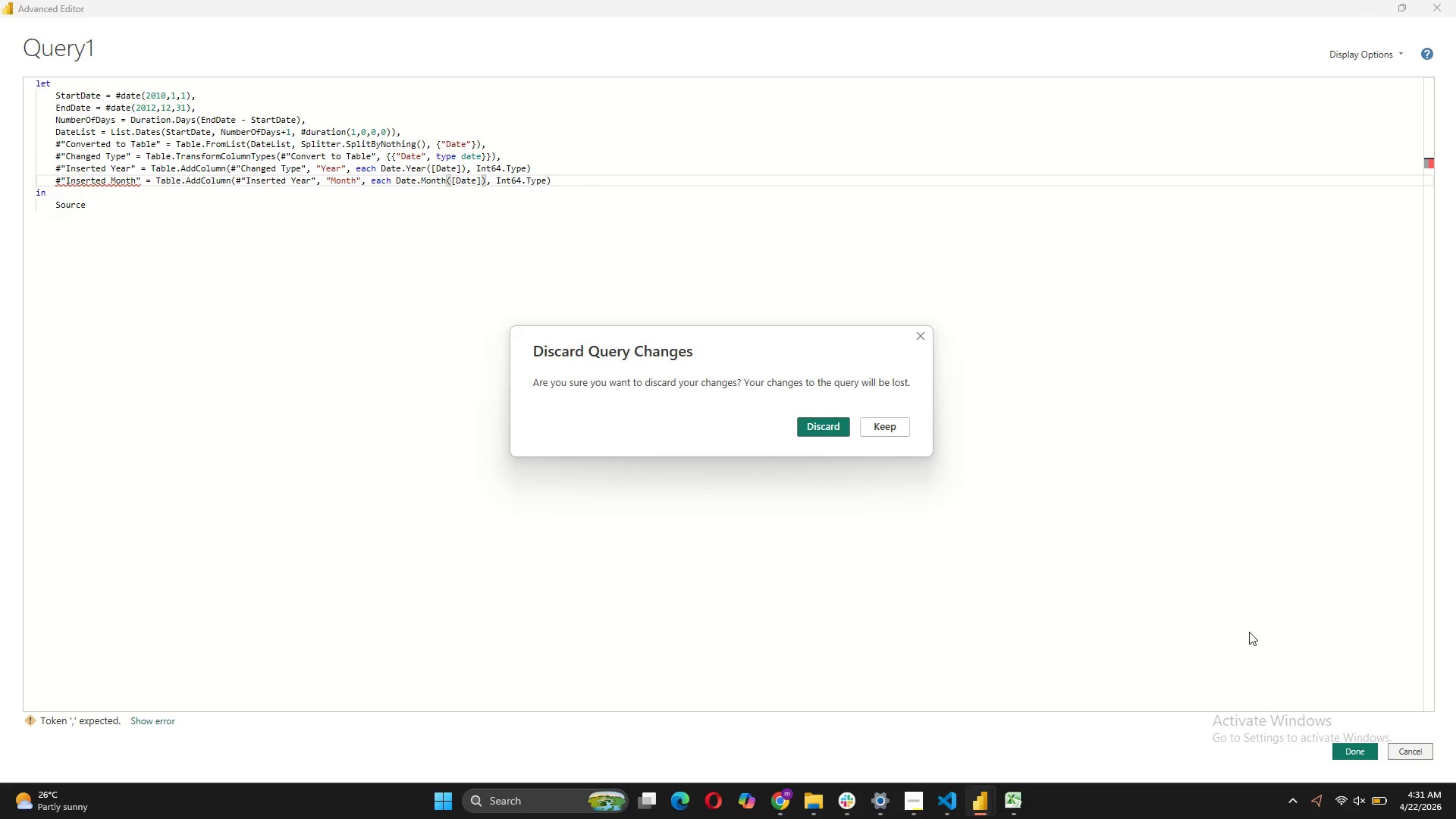 
left_click([835, 421])
 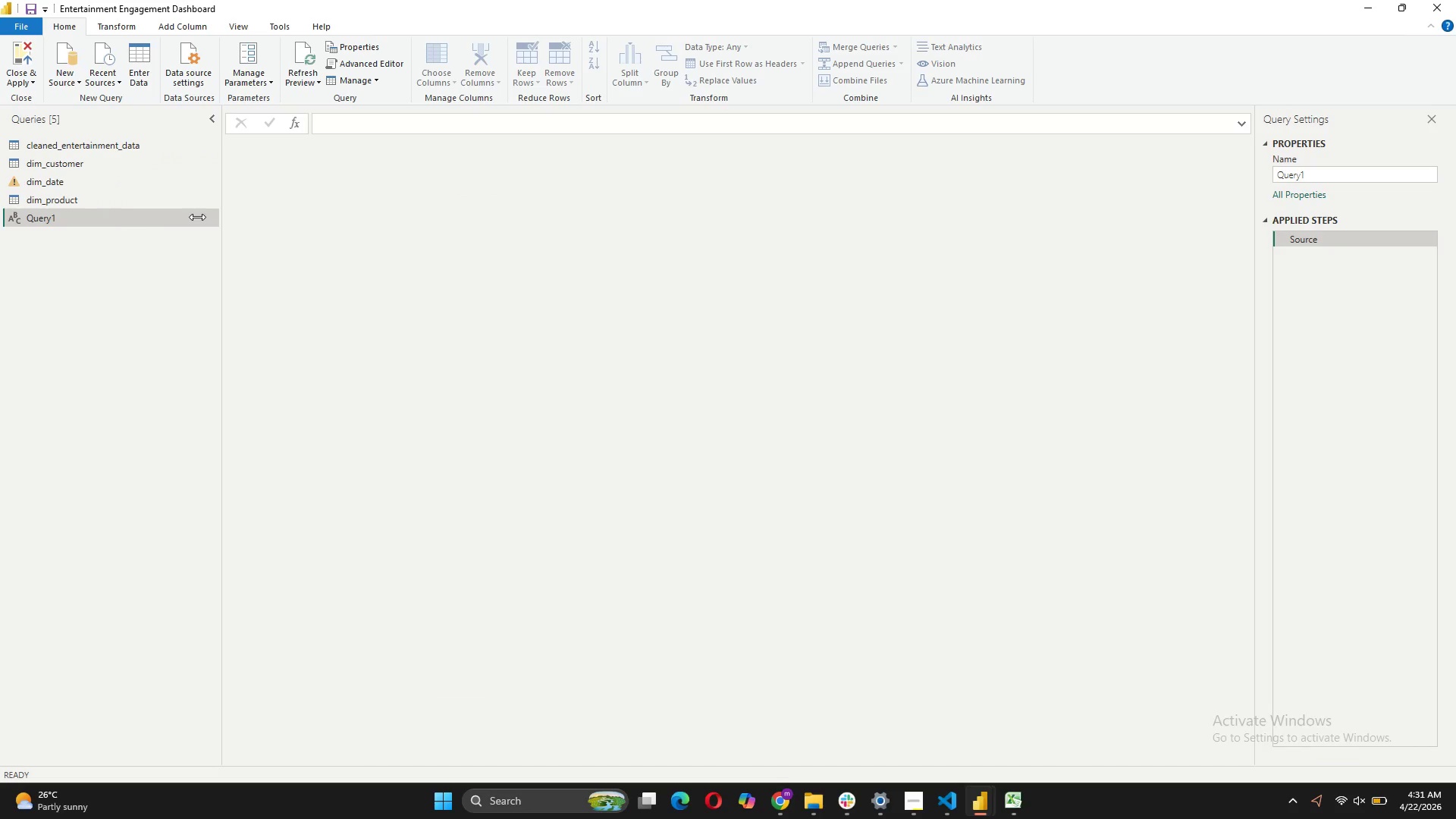 
right_click([130, 215])
 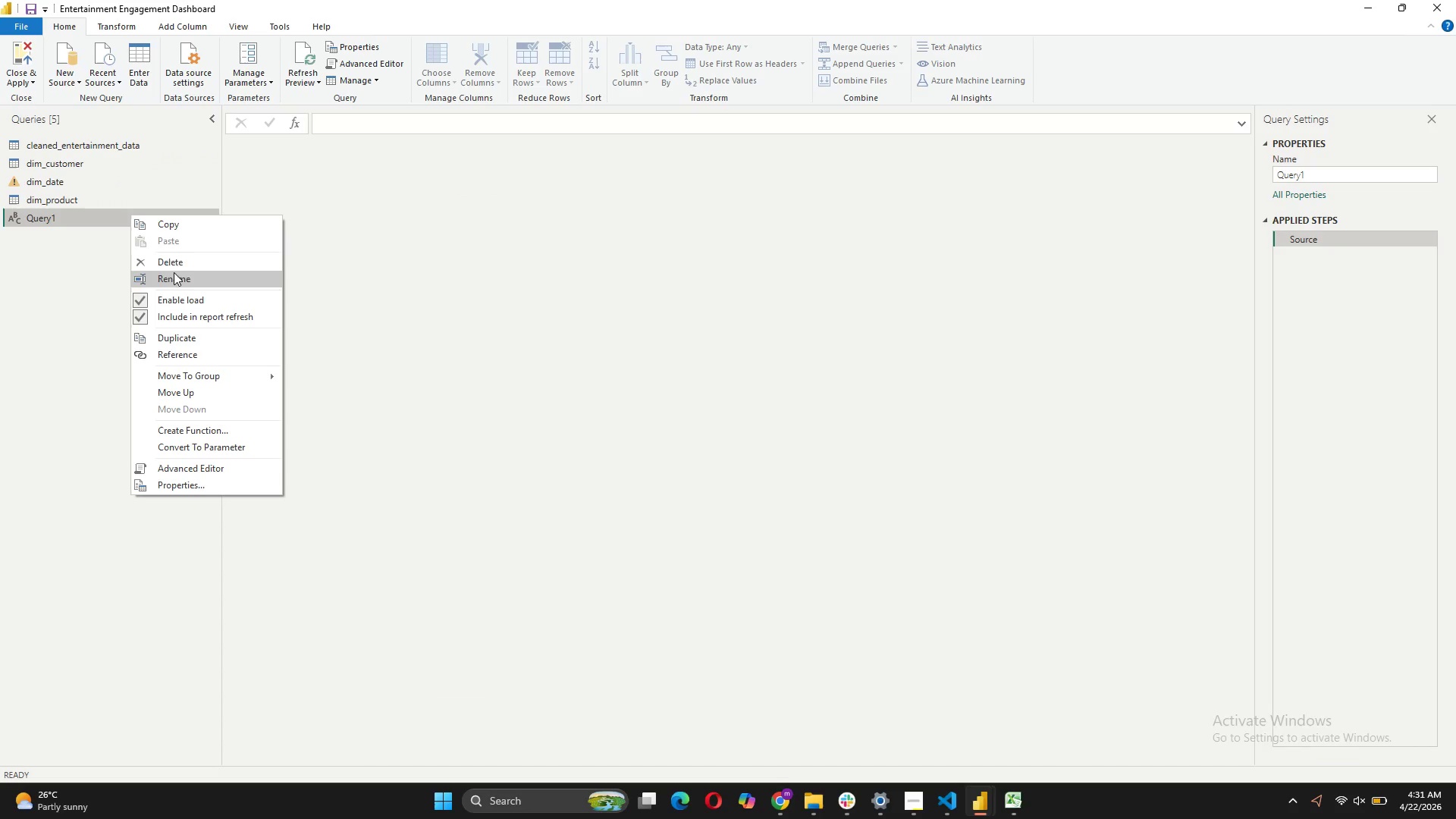 
left_click([171, 265])
 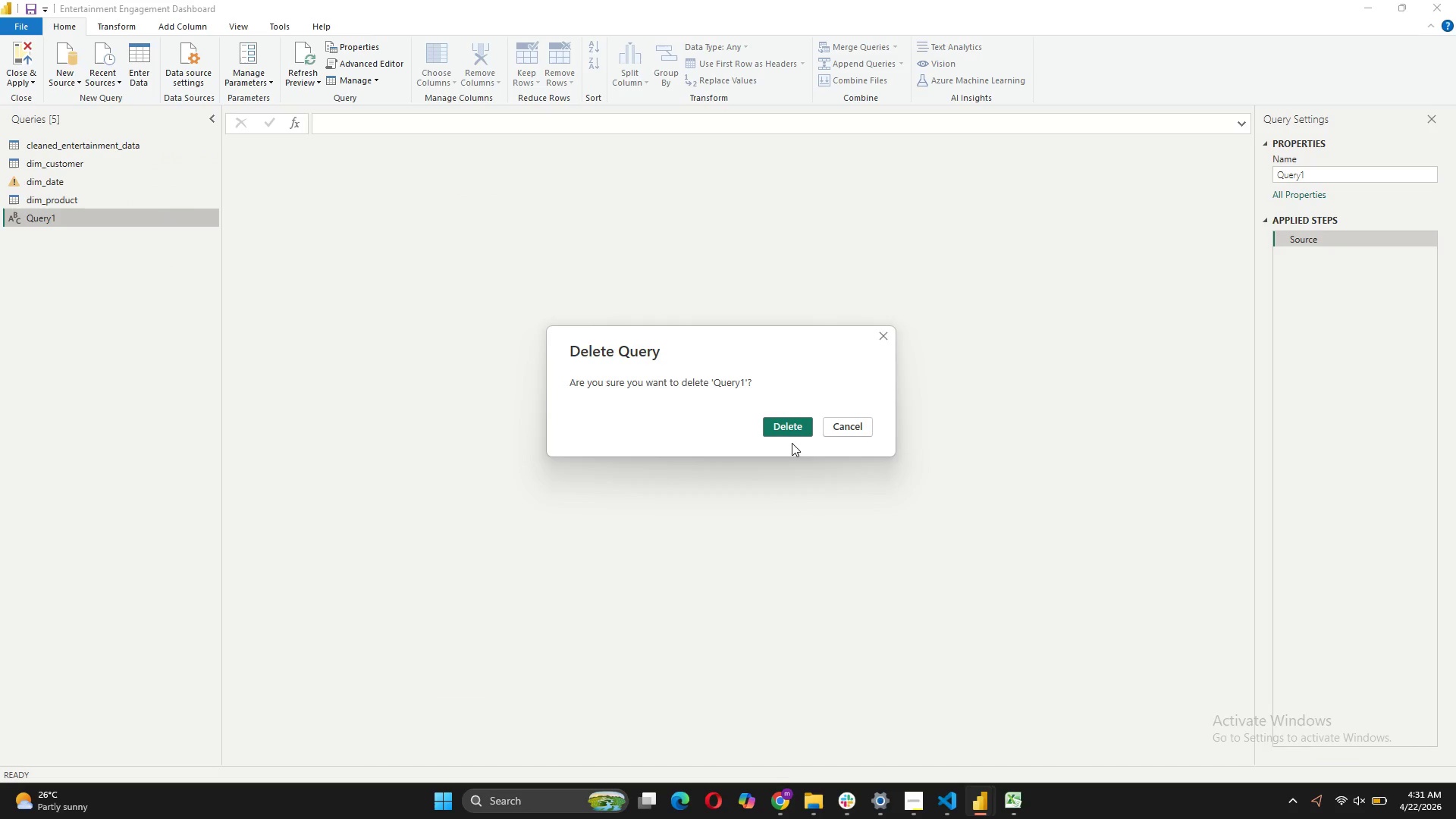 
left_click([806, 434])
 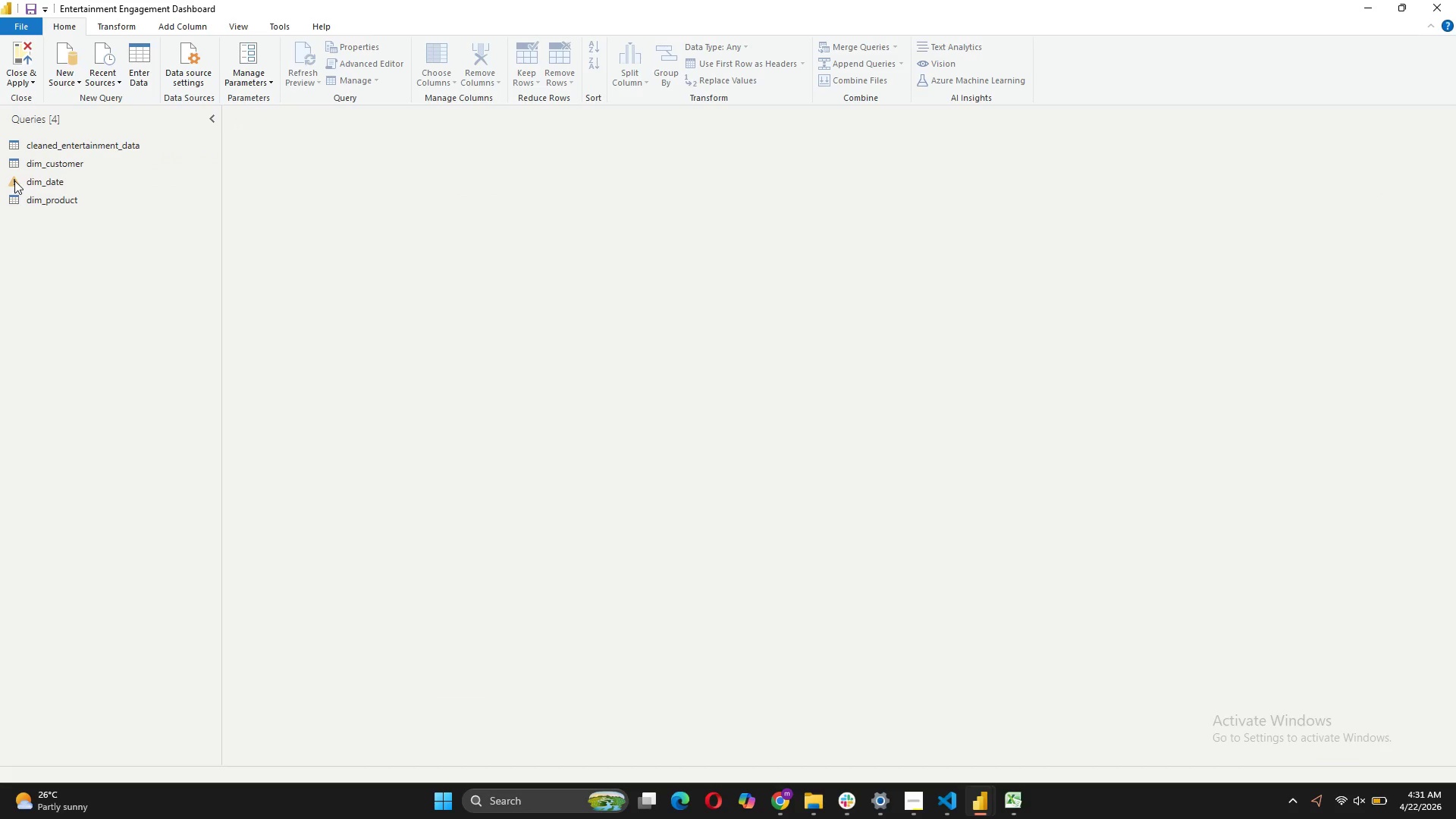 
left_click([33, 188])
 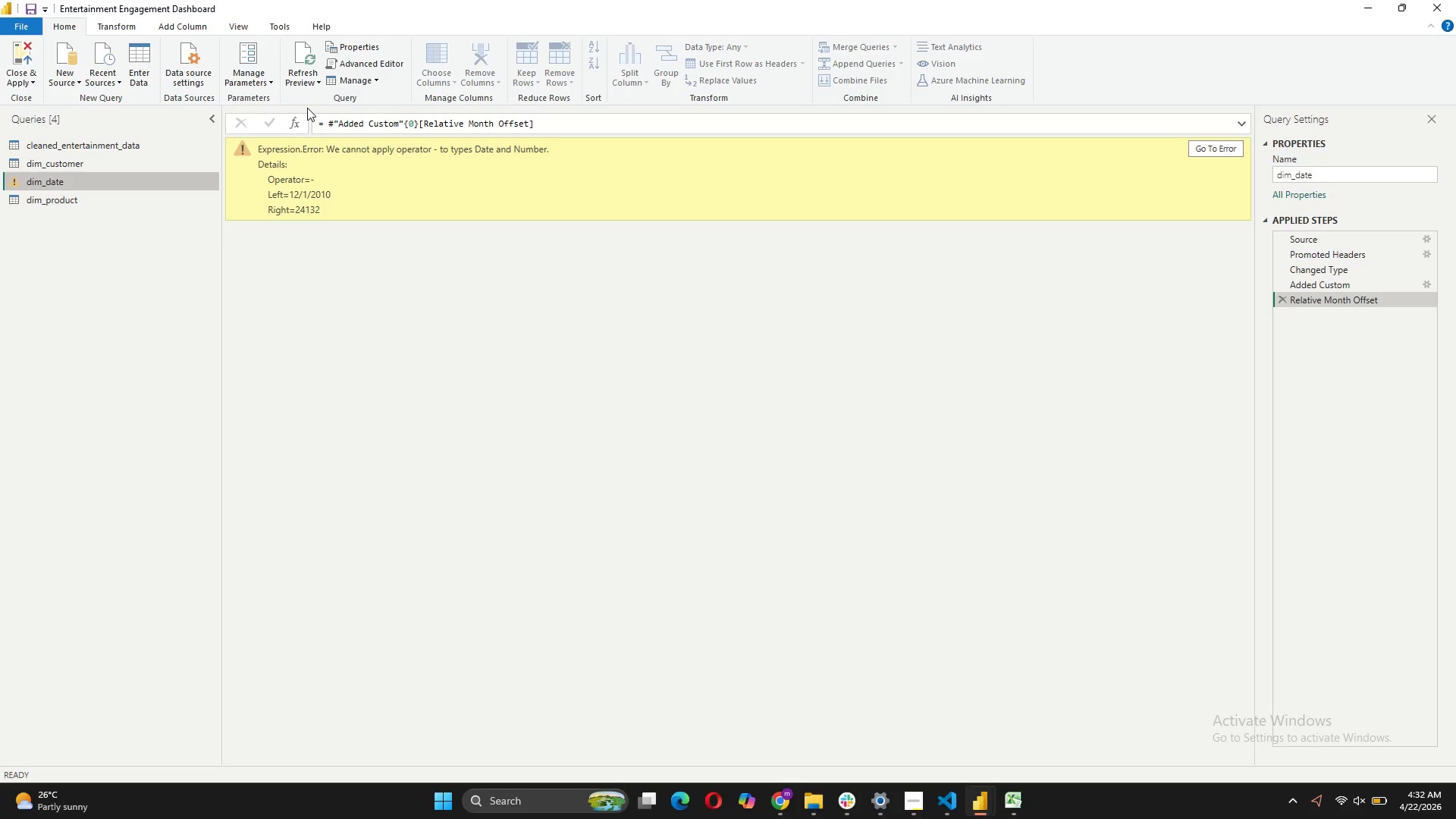 
left_click([368, 64])
 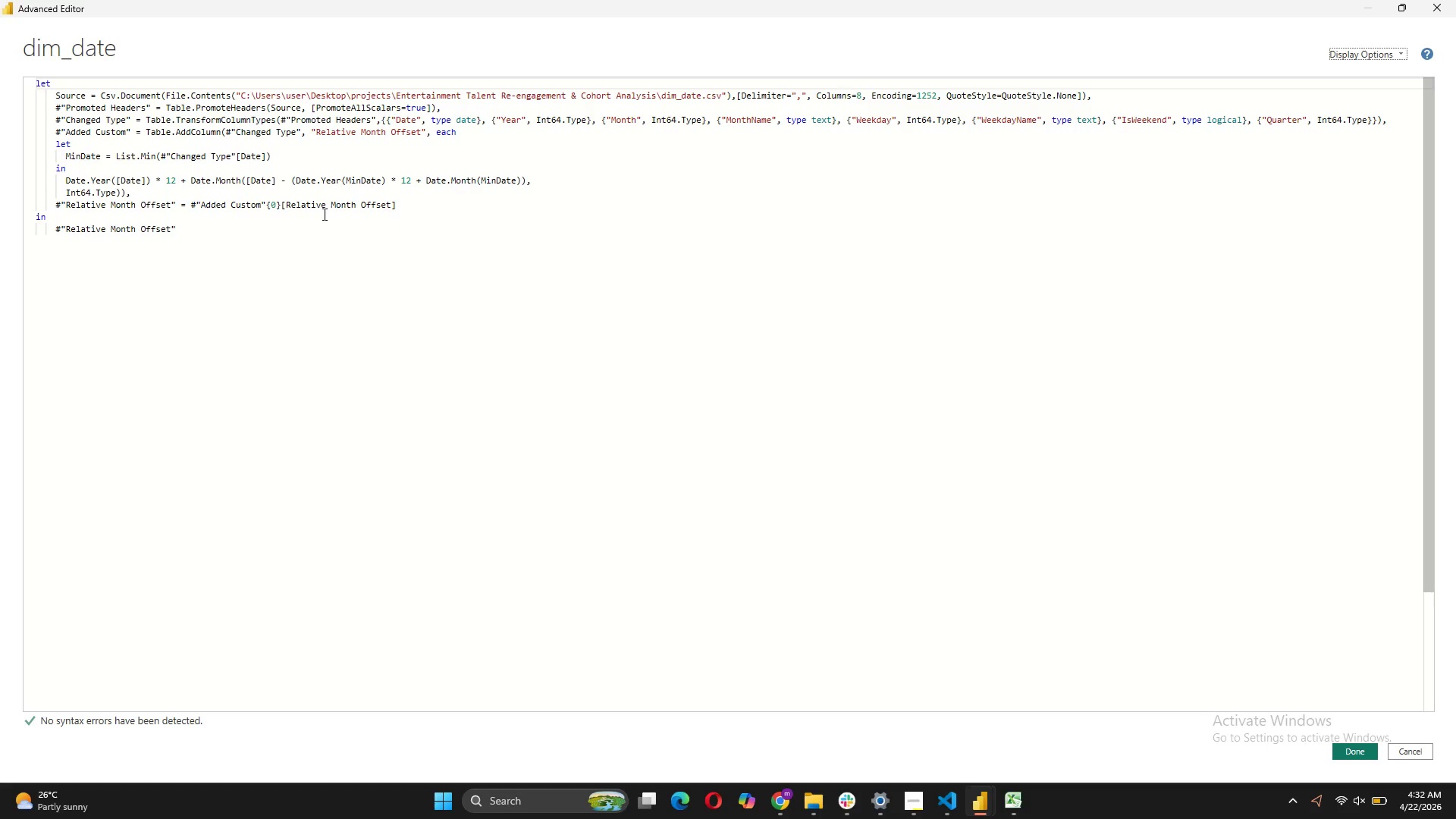 
wait(13.88)
 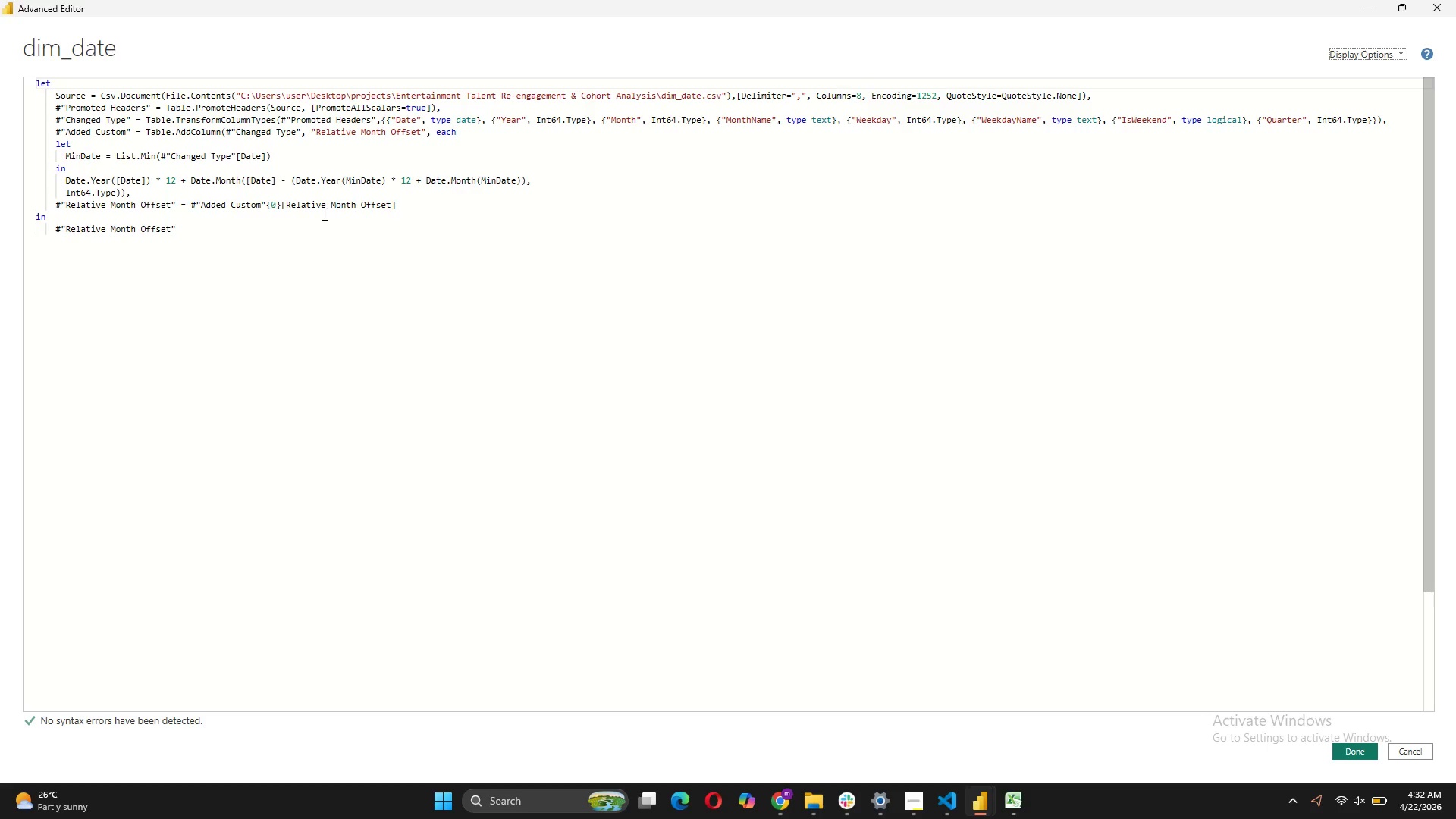 
scroll: coordinate [358, 206], scroll_direction: none, amount: 0.0
 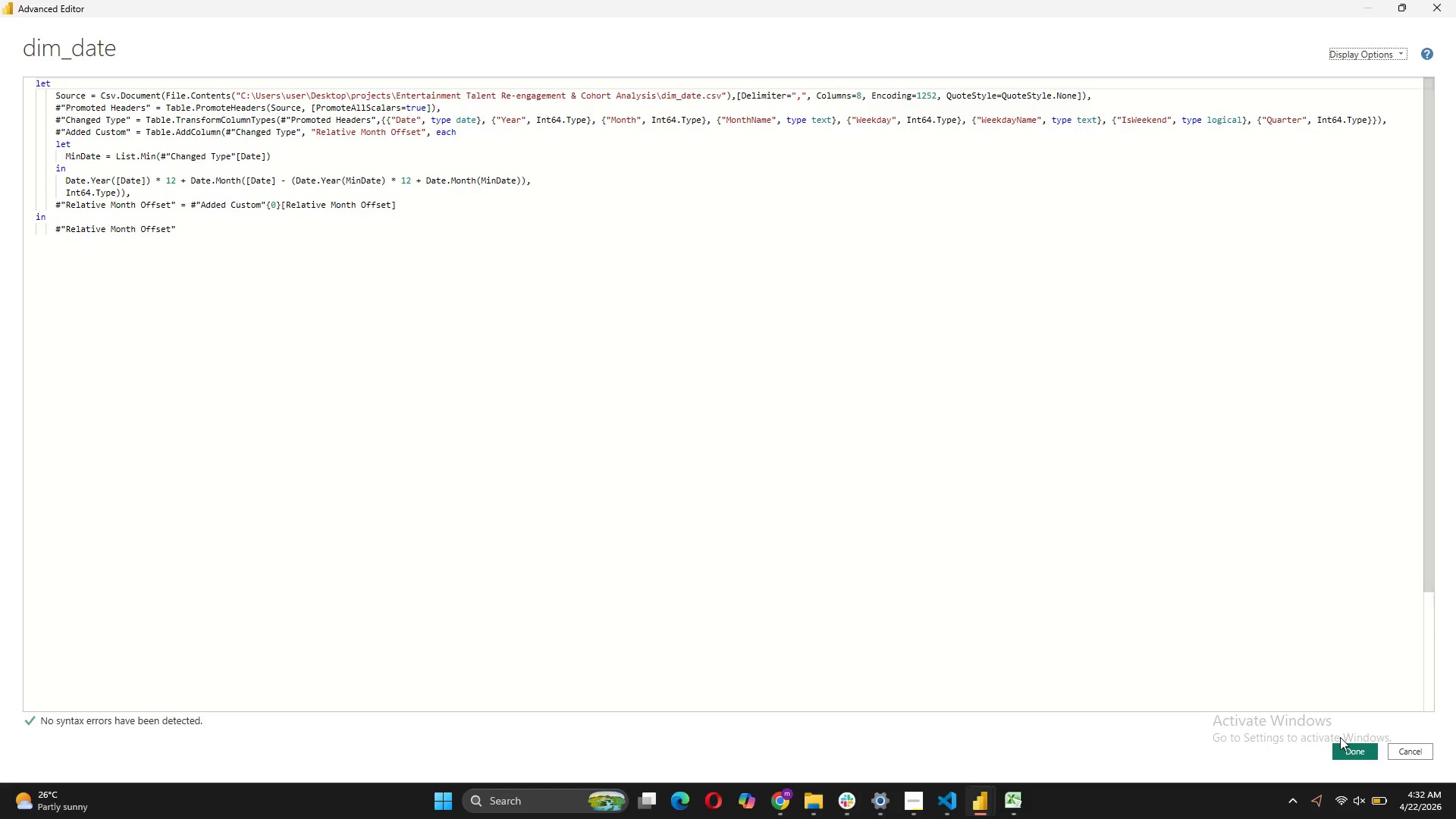 
left_click([1348, 740])
 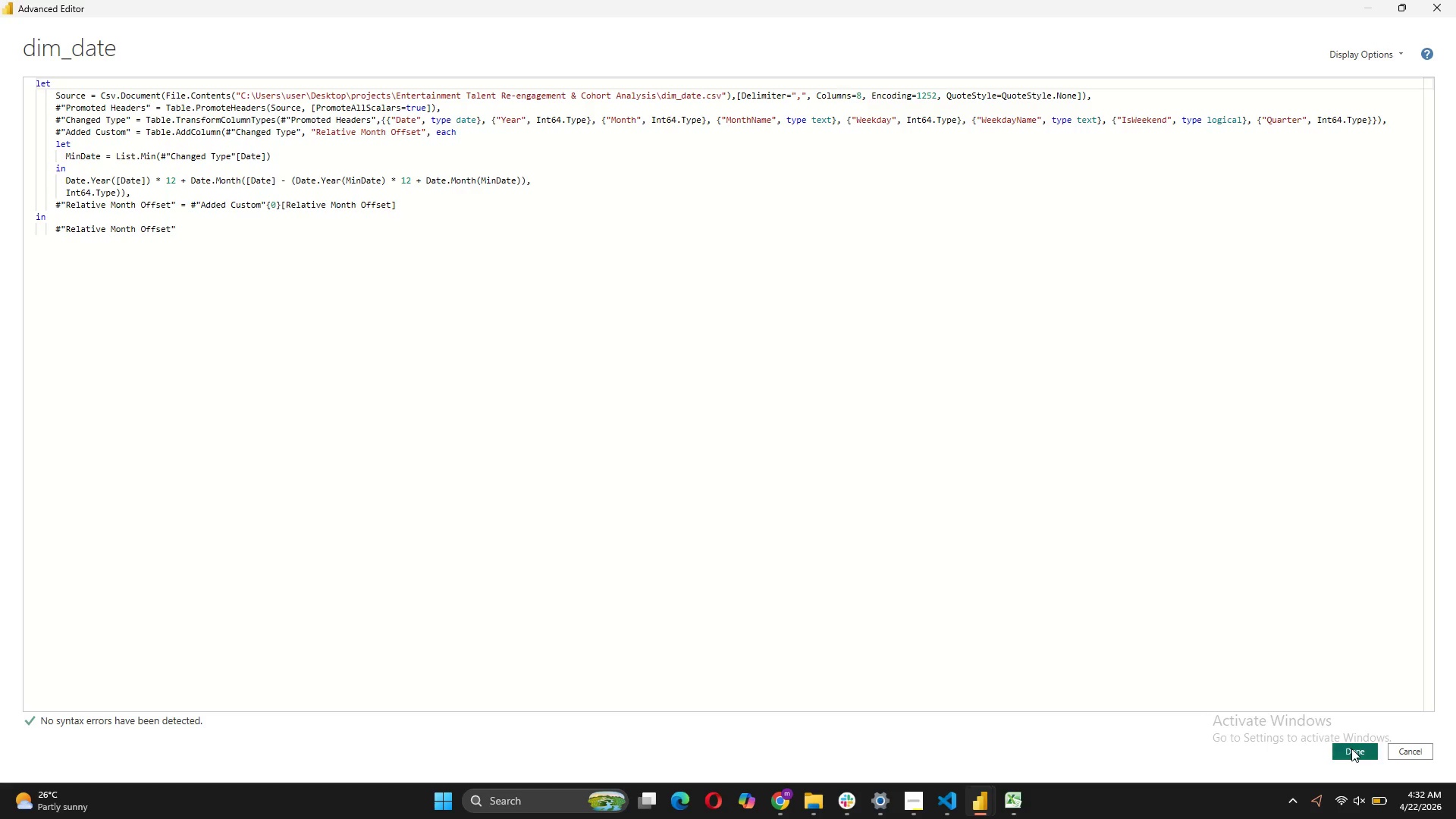 
left_click([1351, 748])
 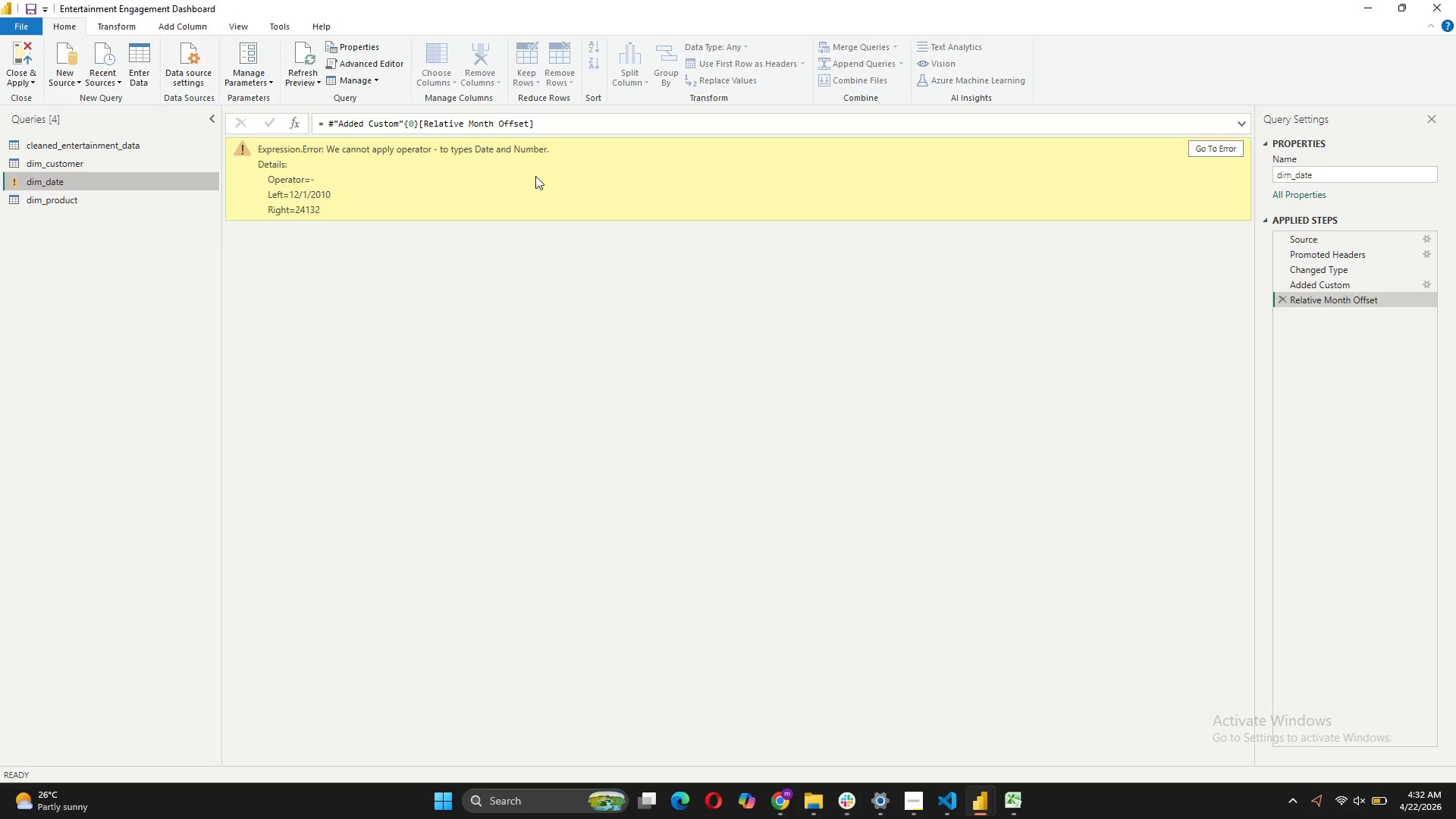 
wait(12.12)
 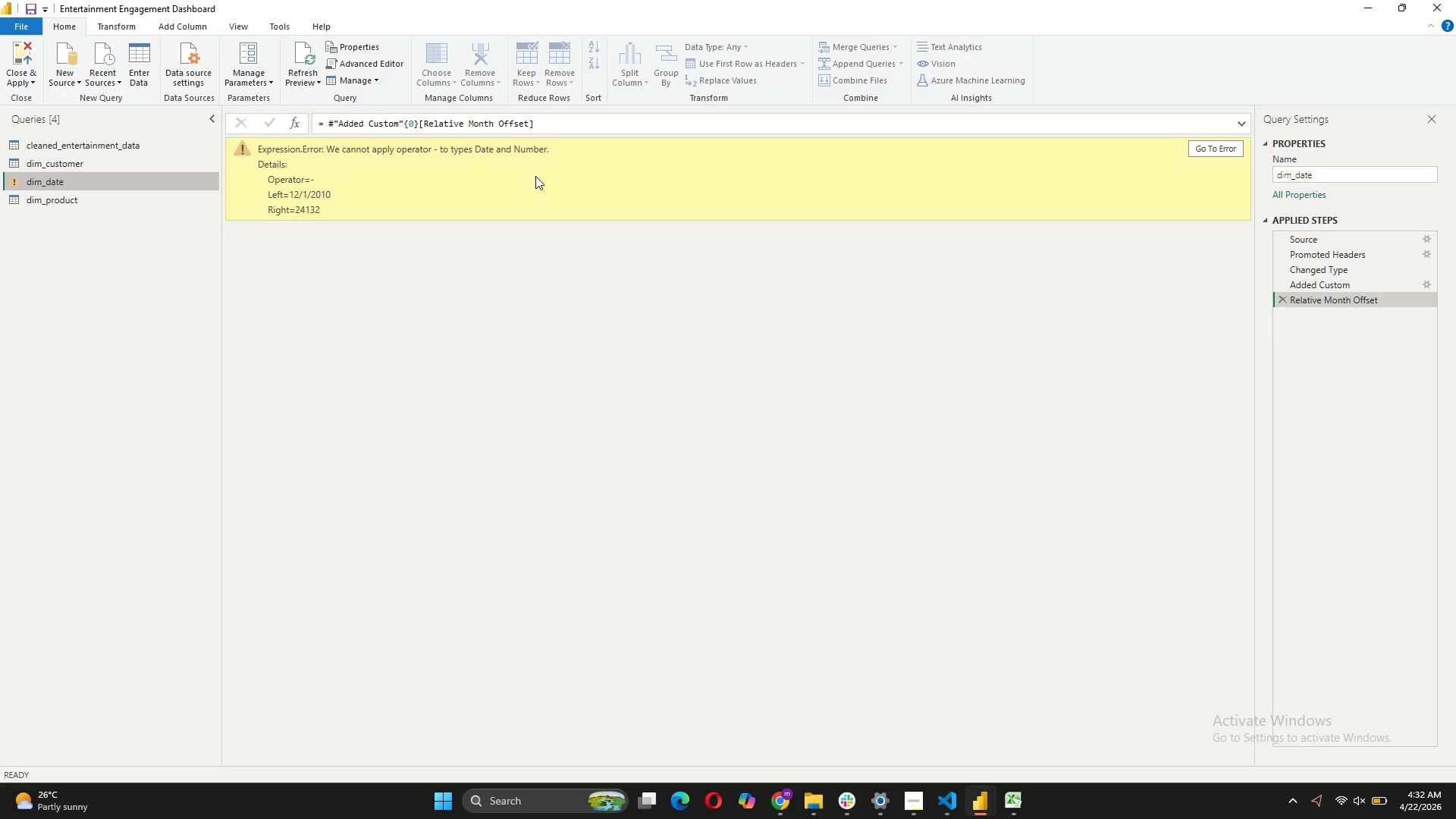 
left_click([372, 62])
 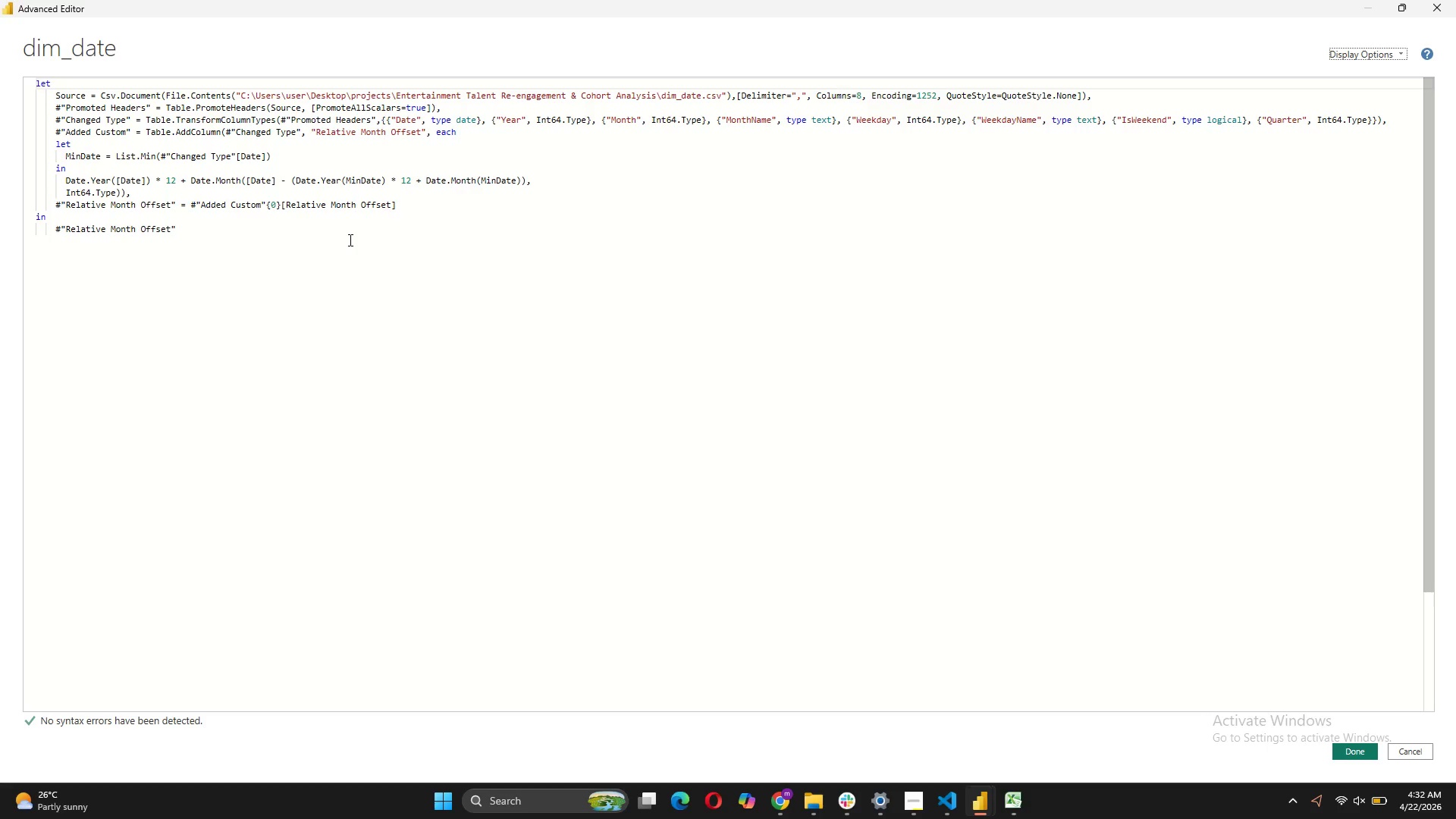 
wait(33.47)
 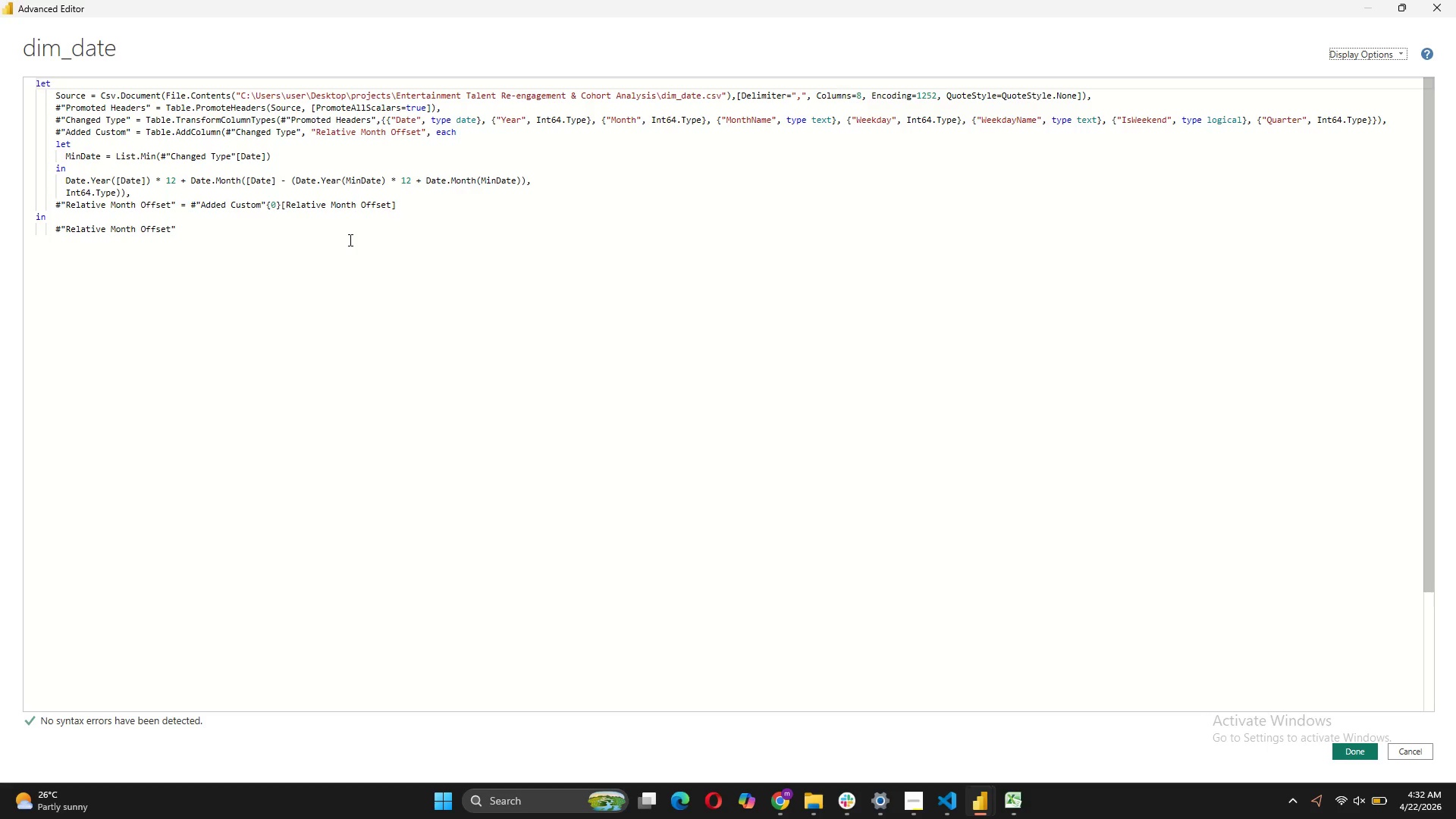 
left_click([1368, 743])
 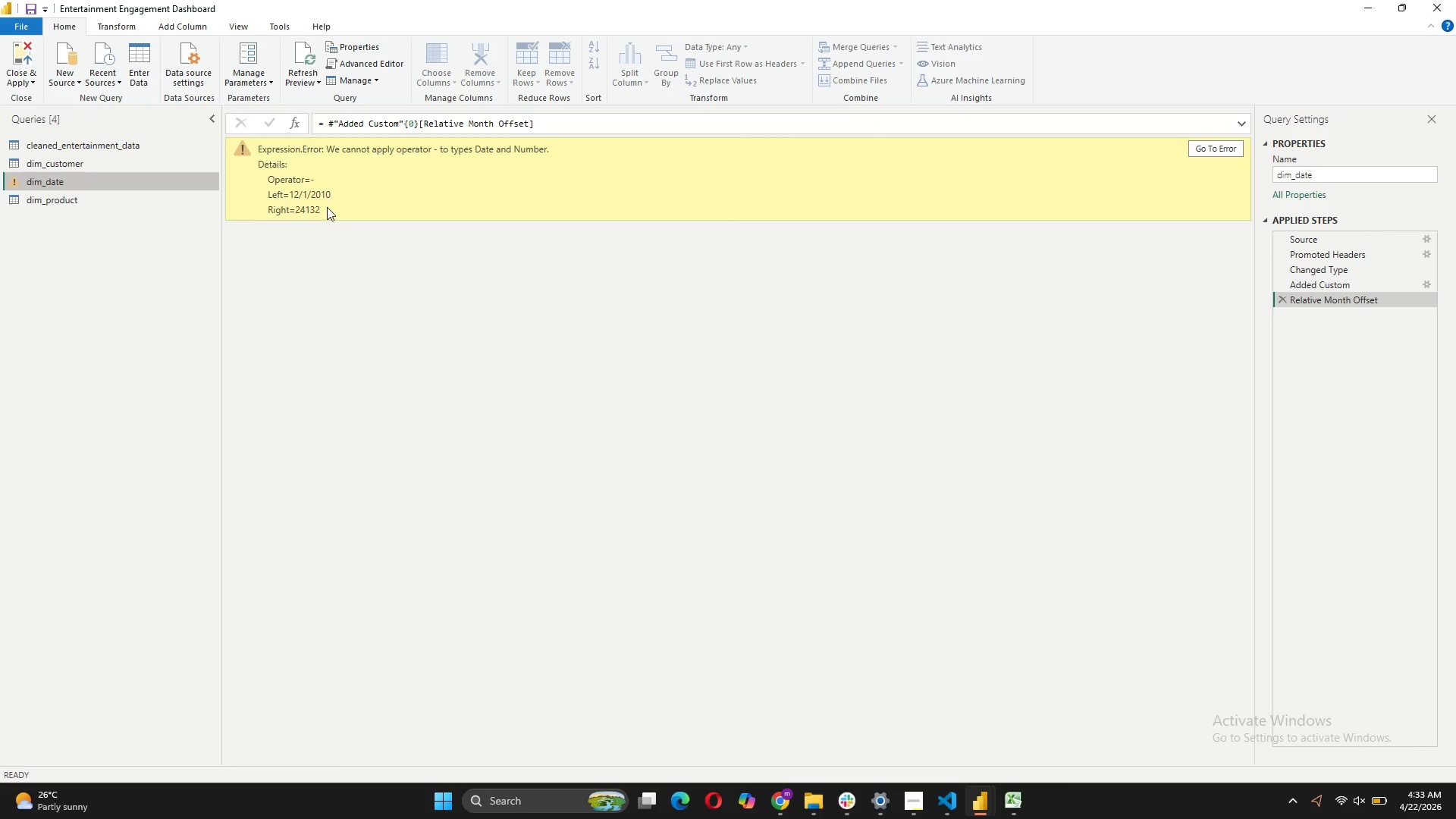 
wait(7.0)
 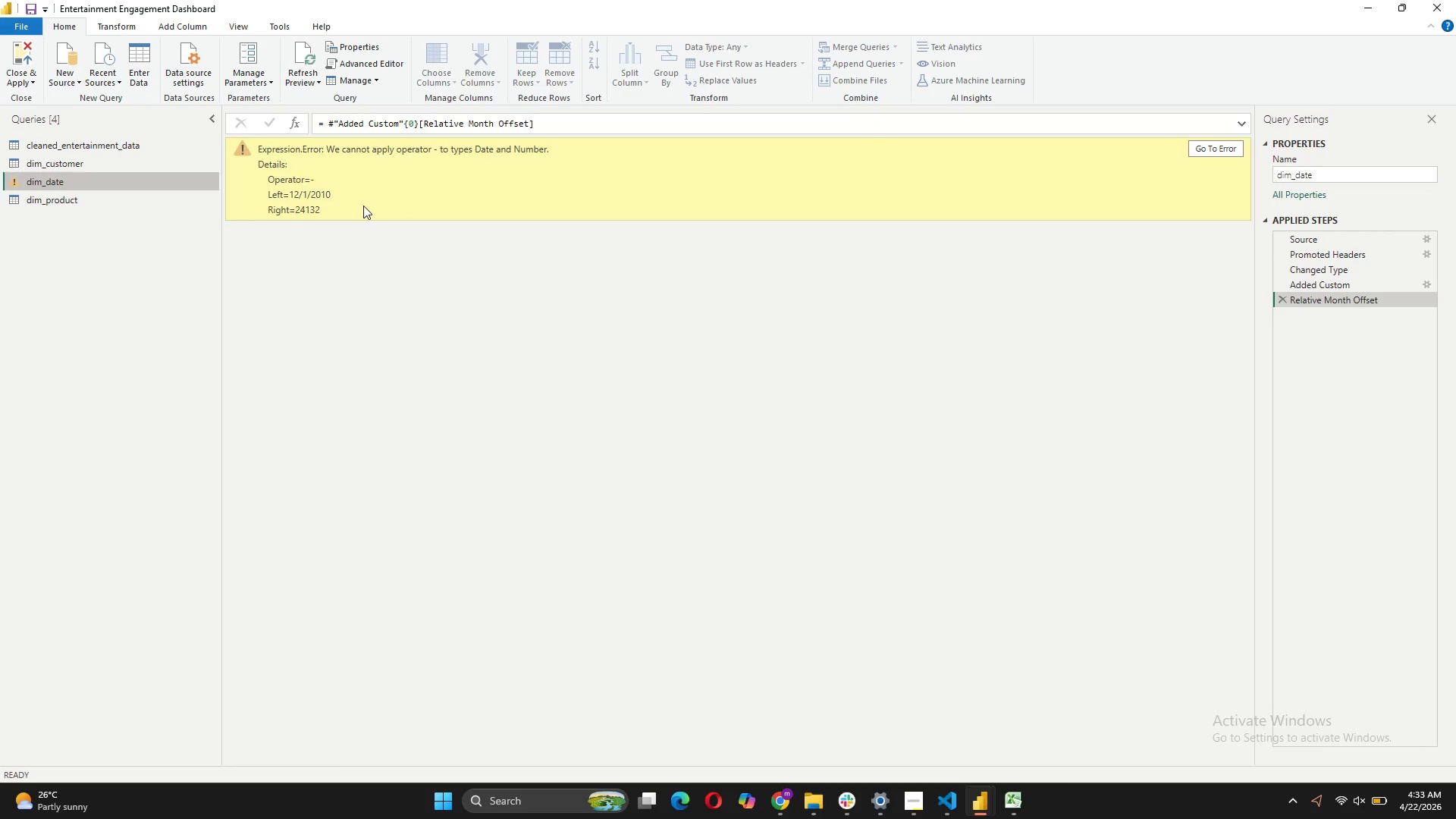 
left_click_drag(start_coordinate=[327, 207], to_coordinate=[264, 142])
 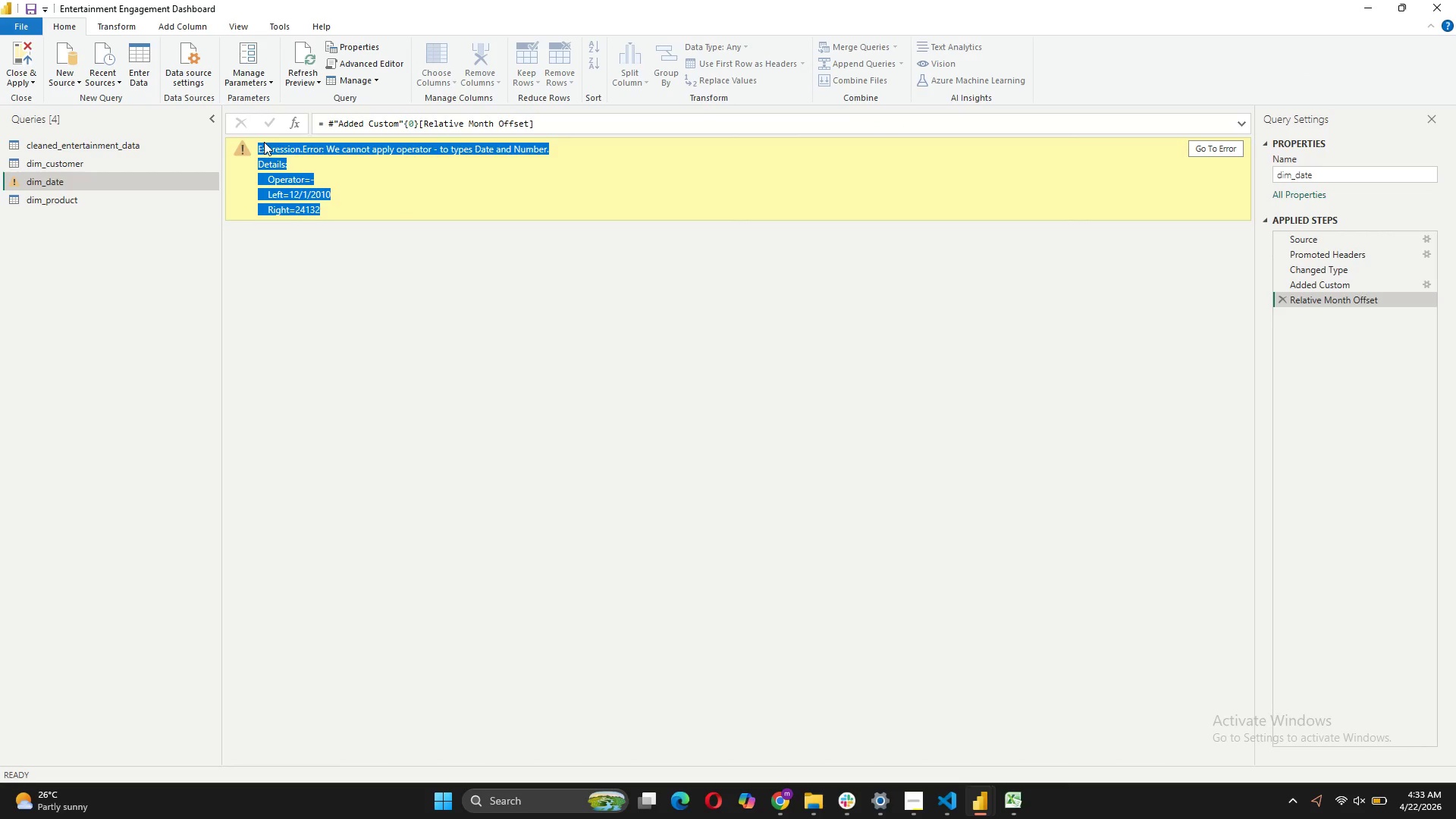 
key(Control+C)
 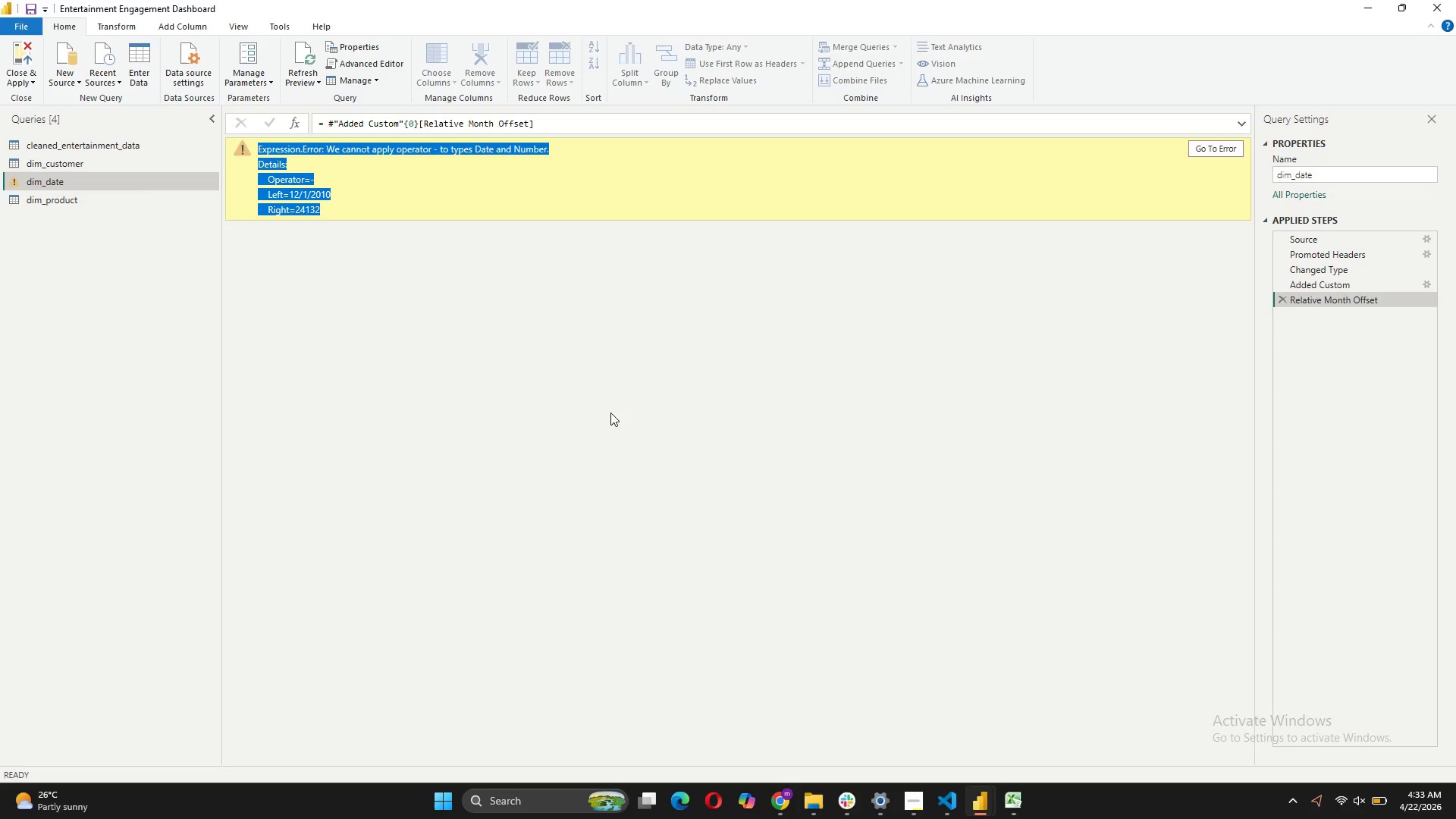 
left_click([494, 322])
 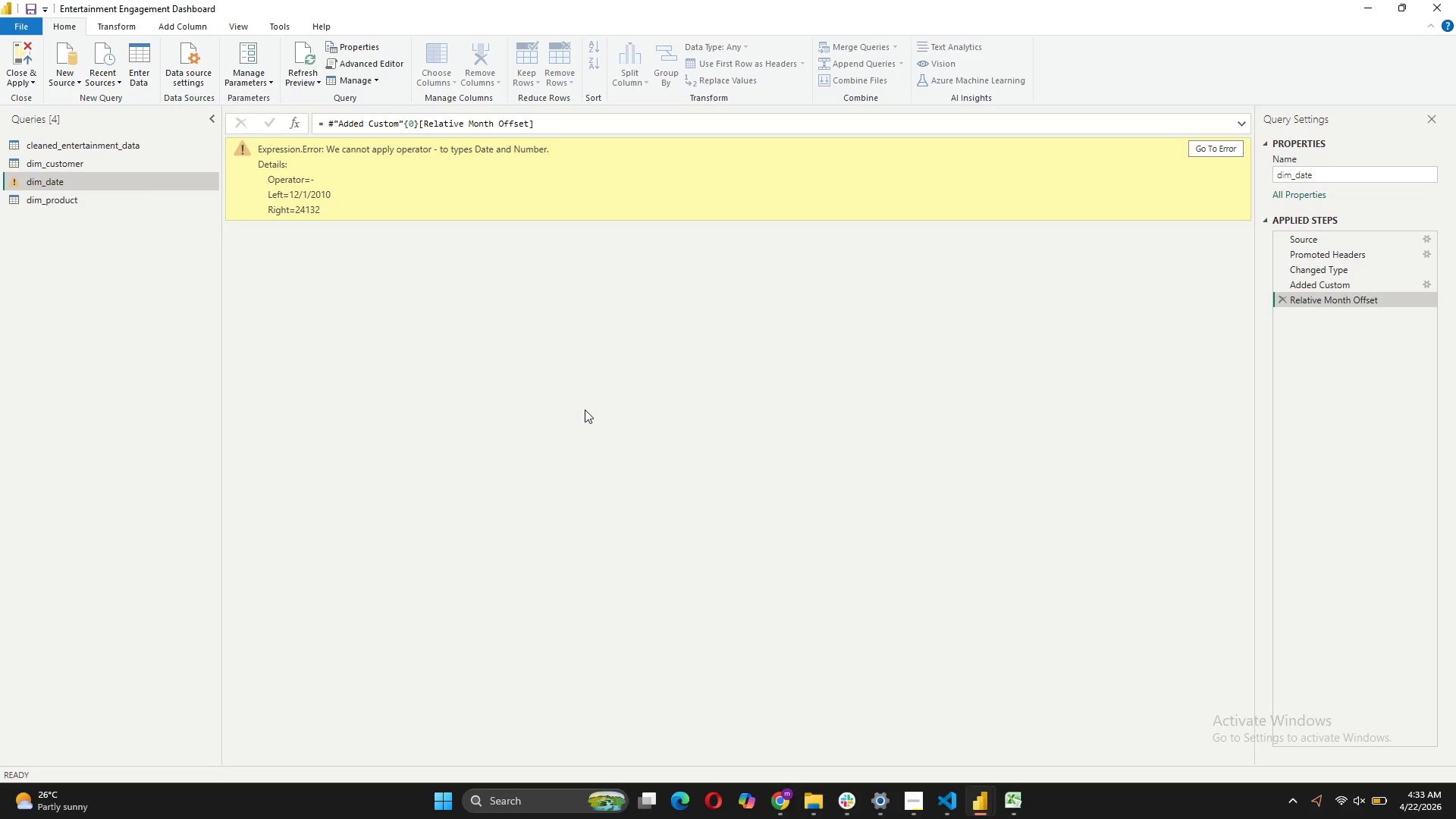 
scroll: coordinate [585, 410], scroll_direction: down, amount: 1.0
 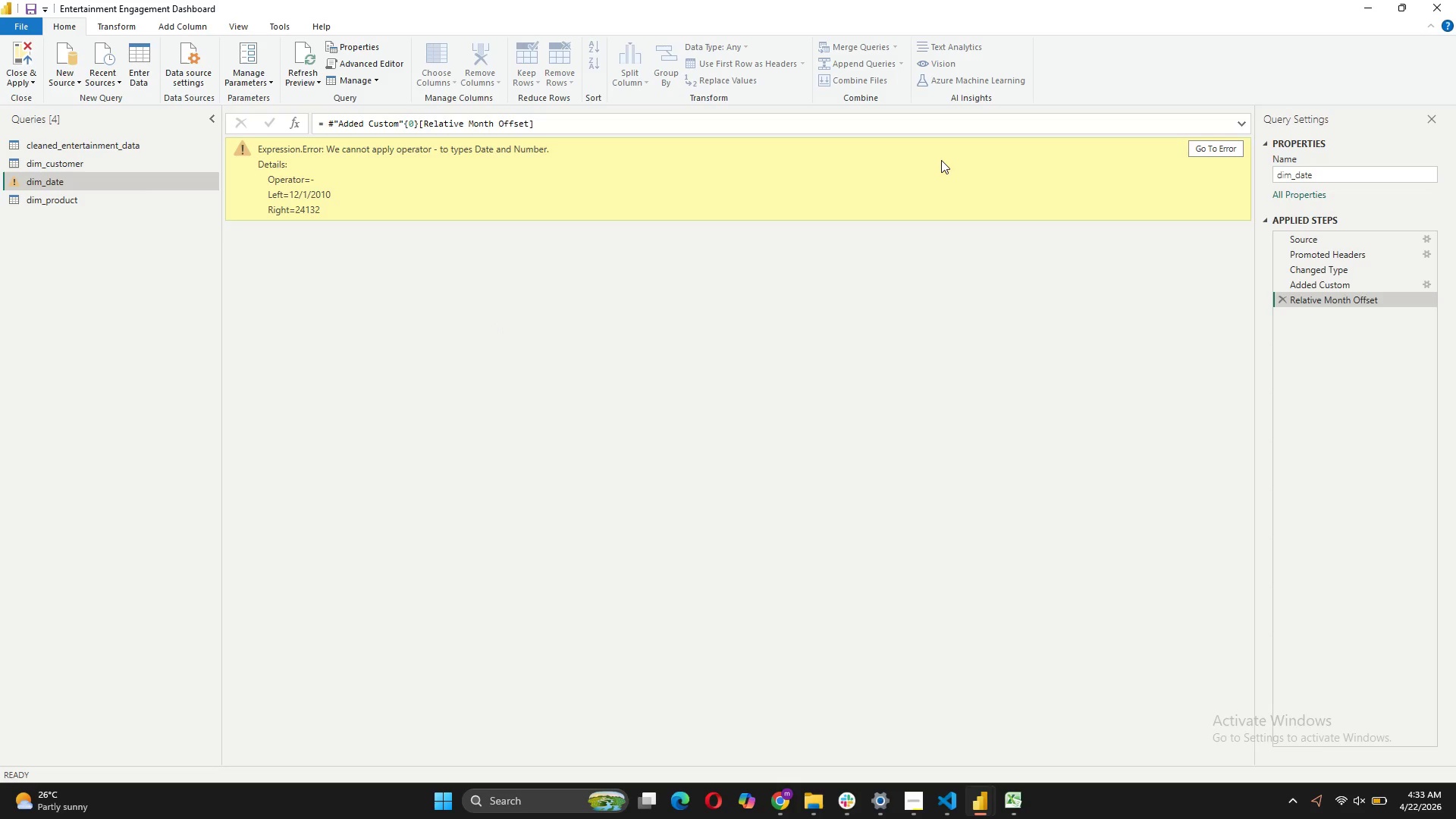 
left_click([892, 126])
 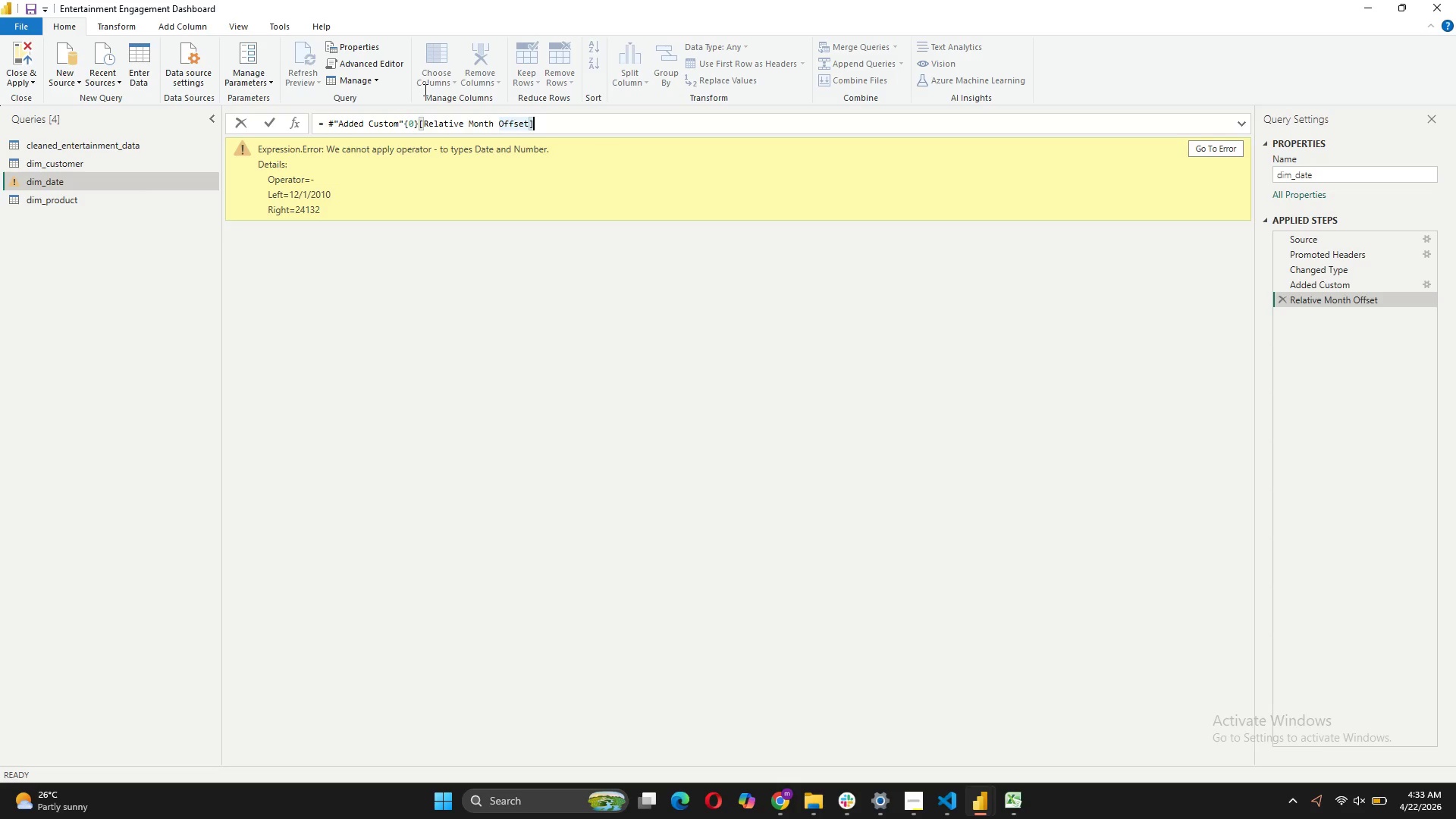 
left_click([391, 68])
 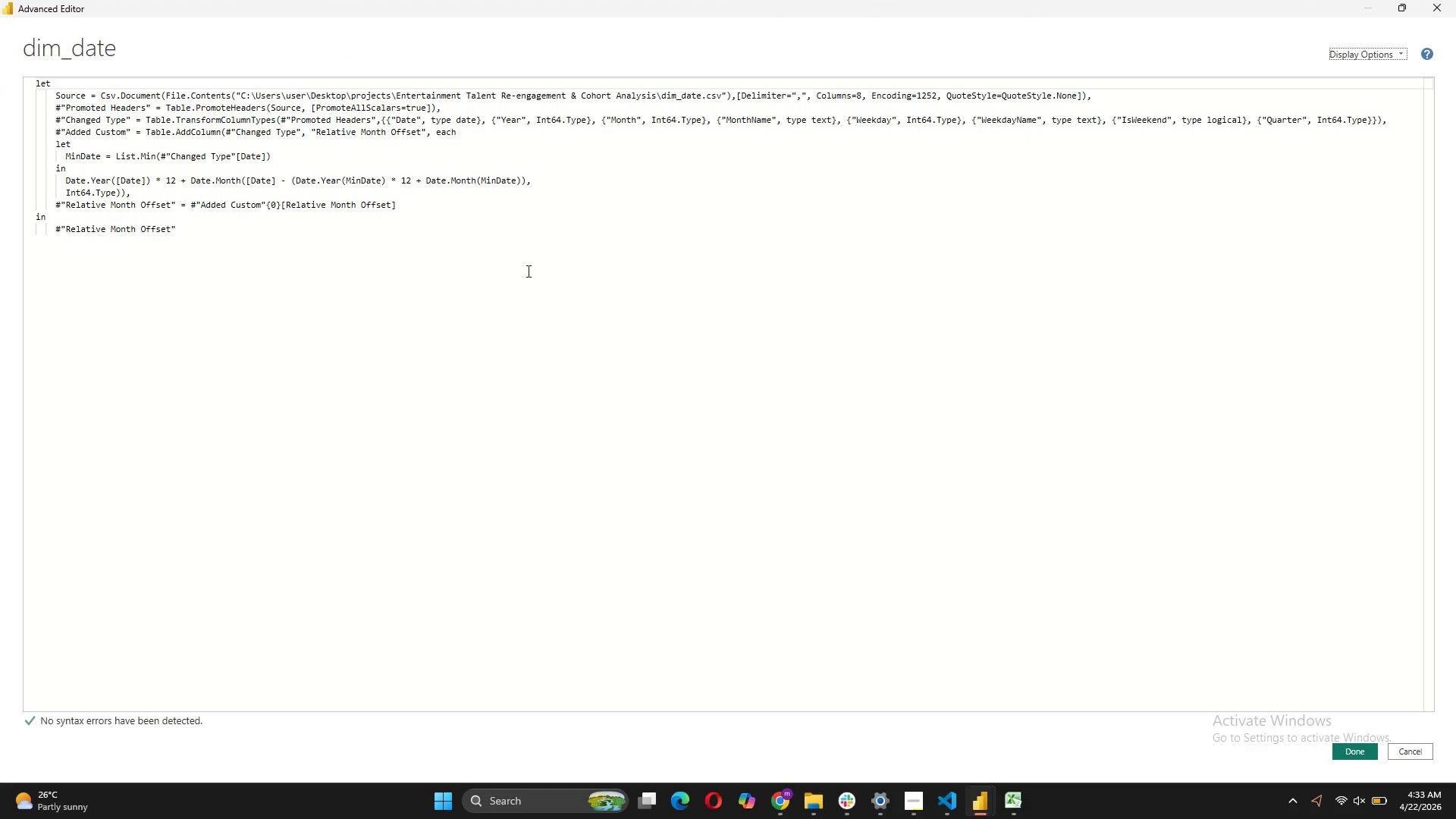 
left_click([527, 271])
 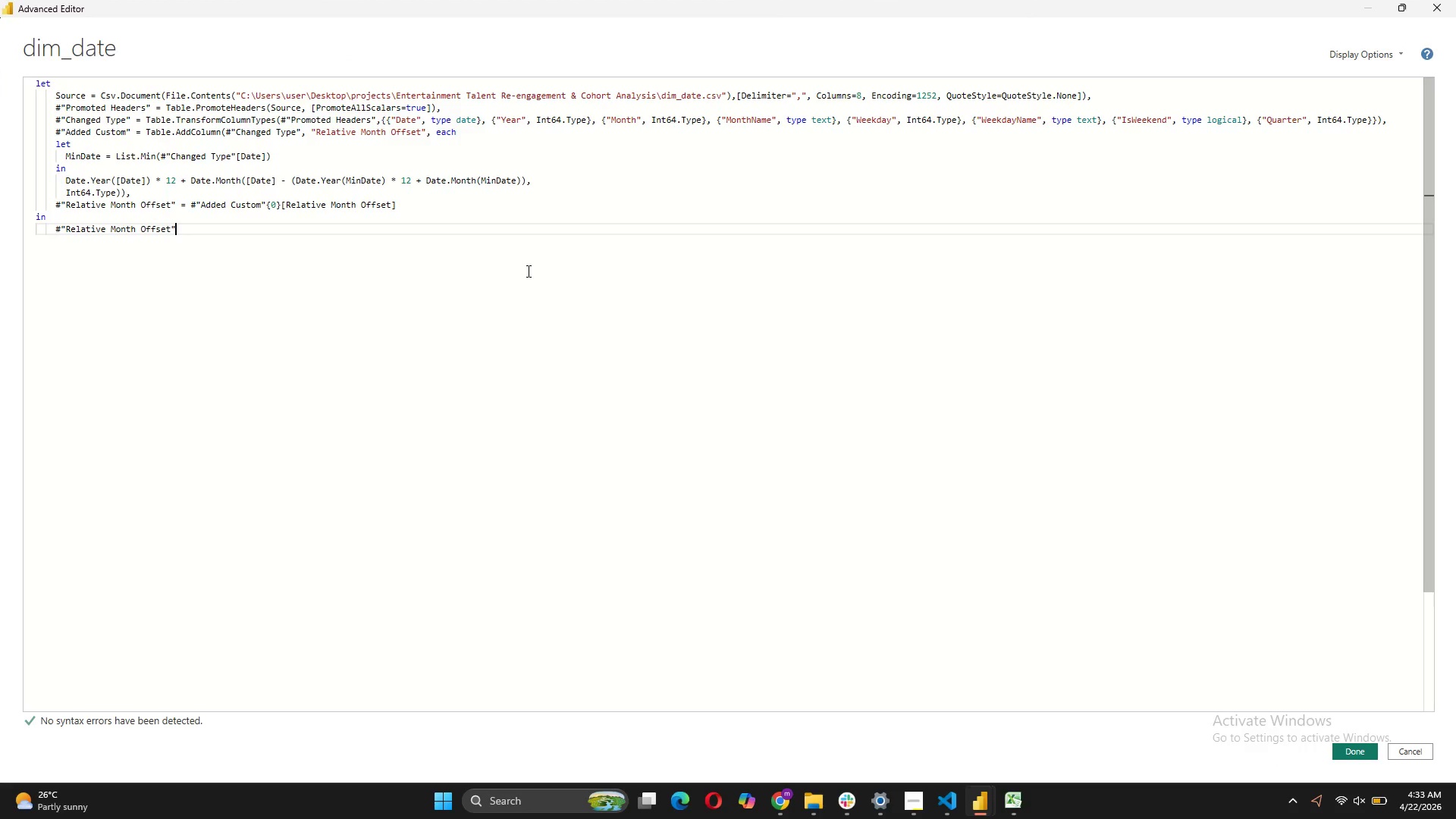 
key(Control+Z)
 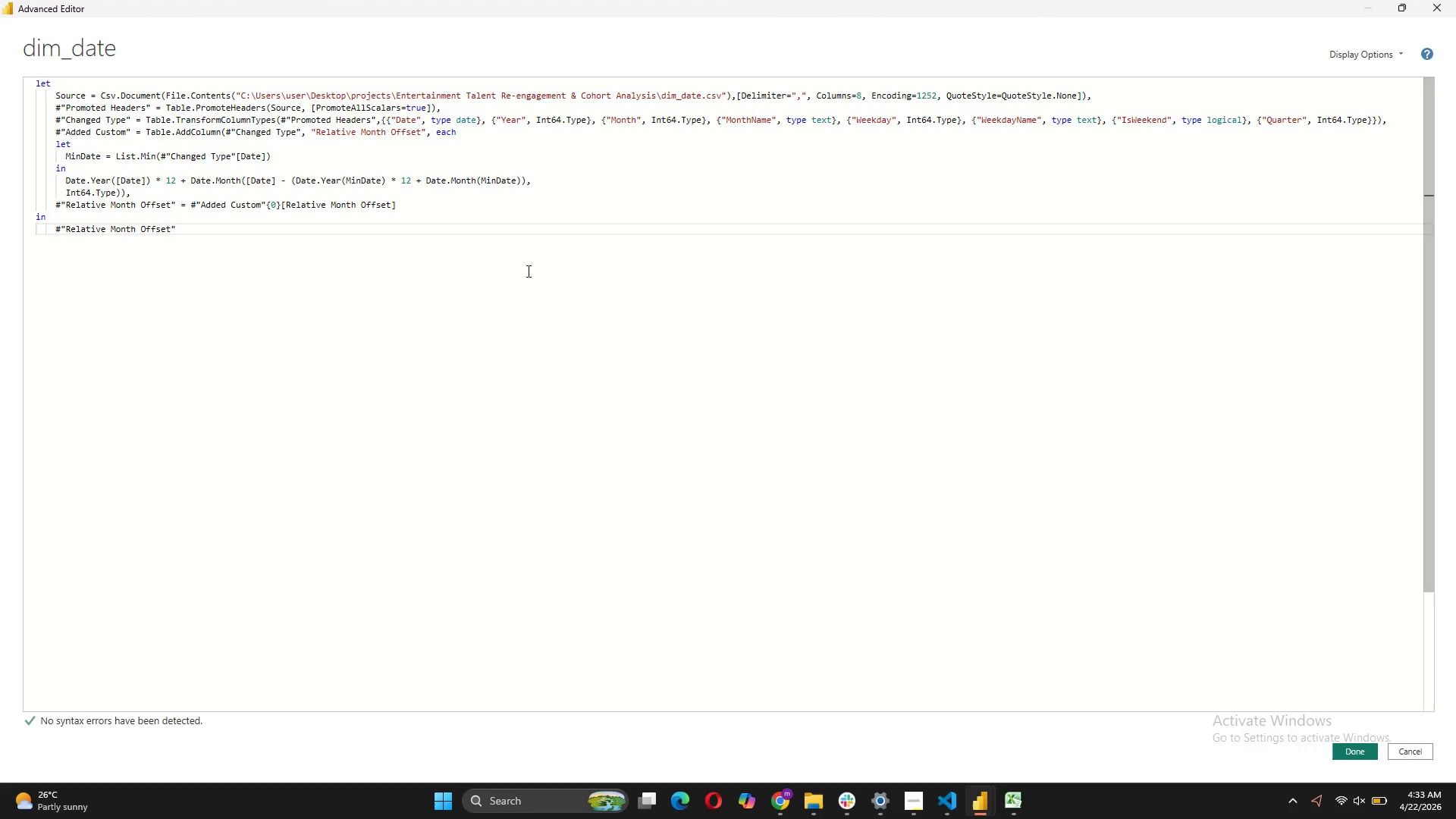 
key(Control+Z)
 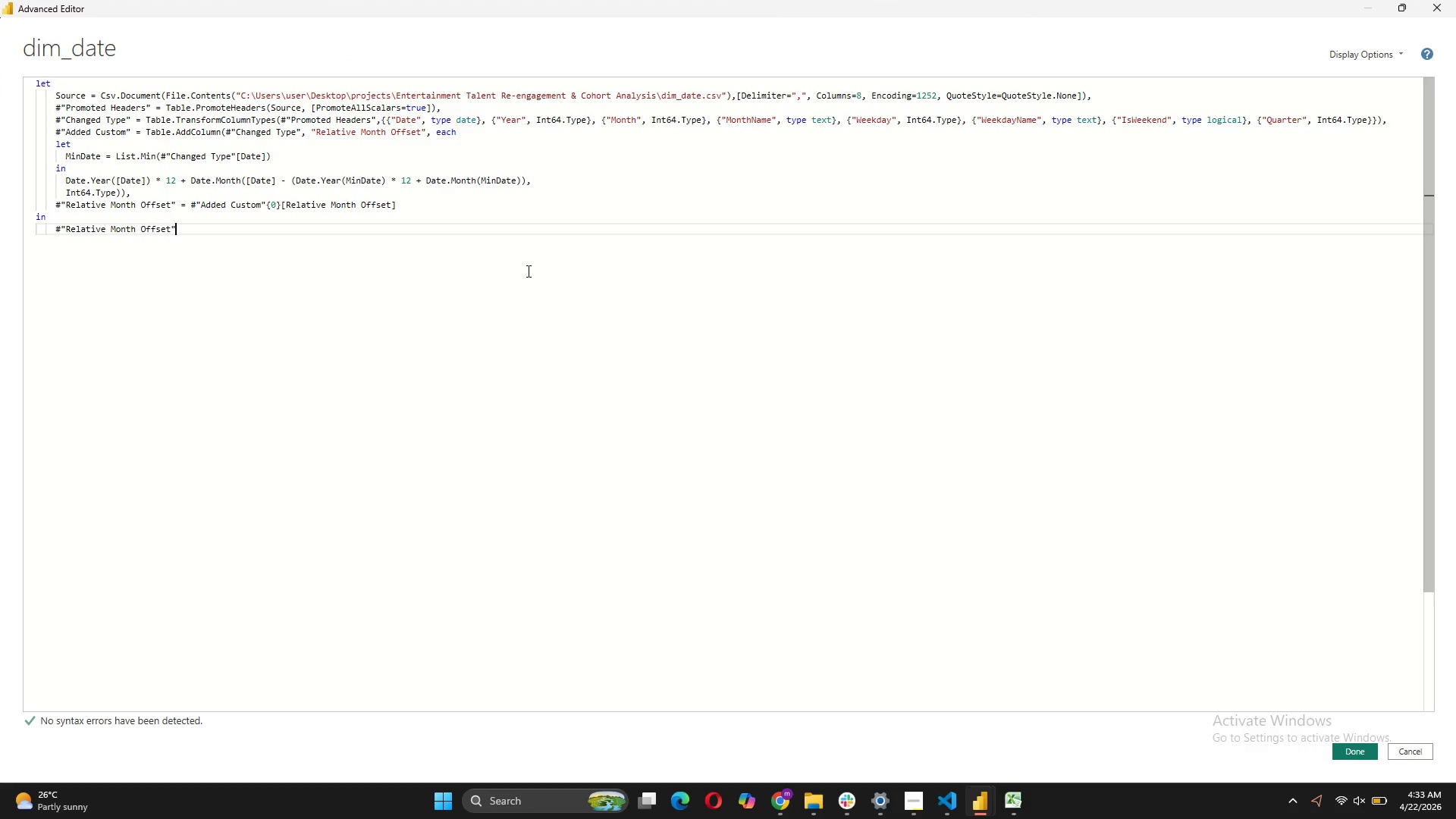 
key(Control+Z)
 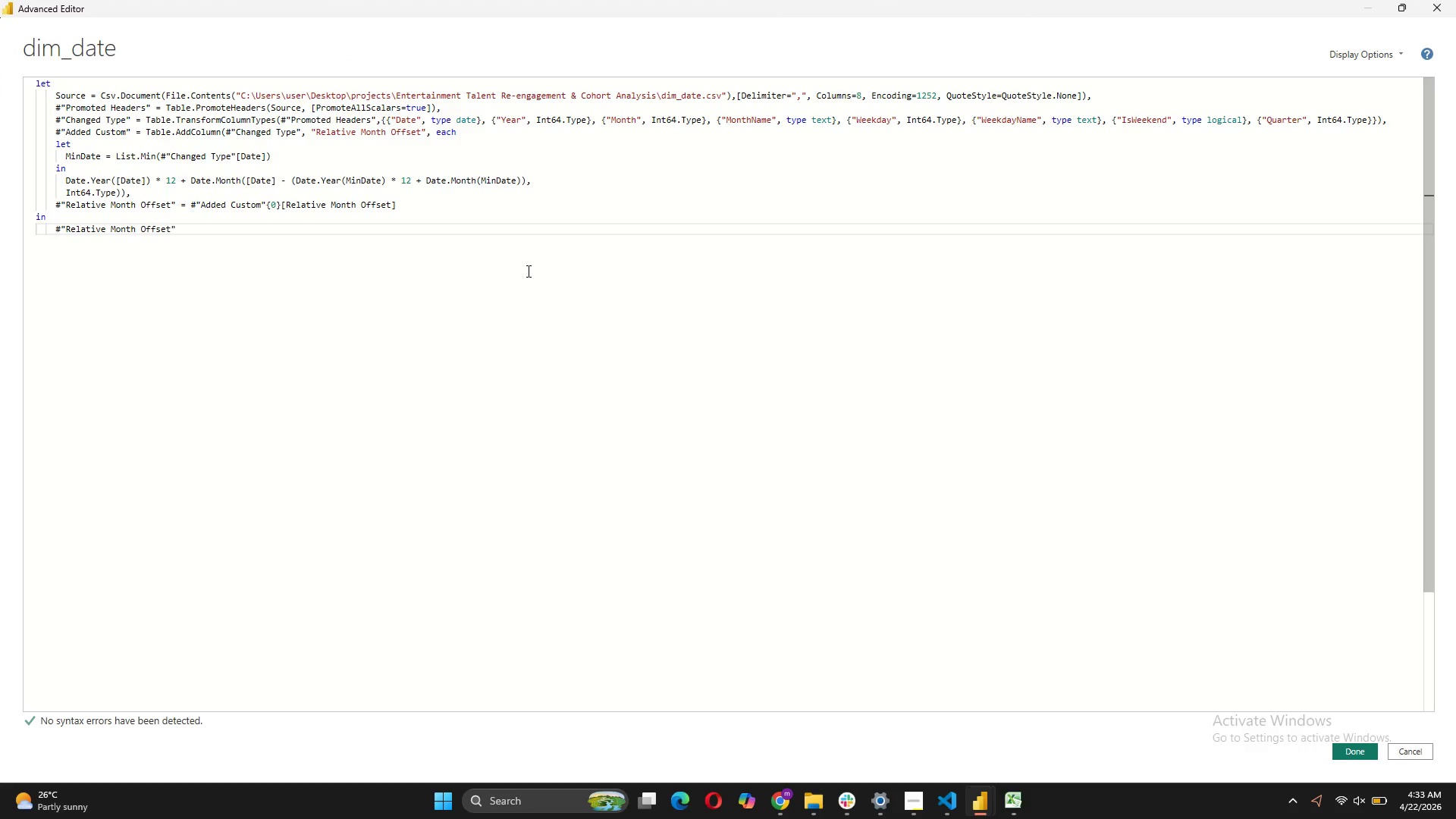 
key(Control+Z)
 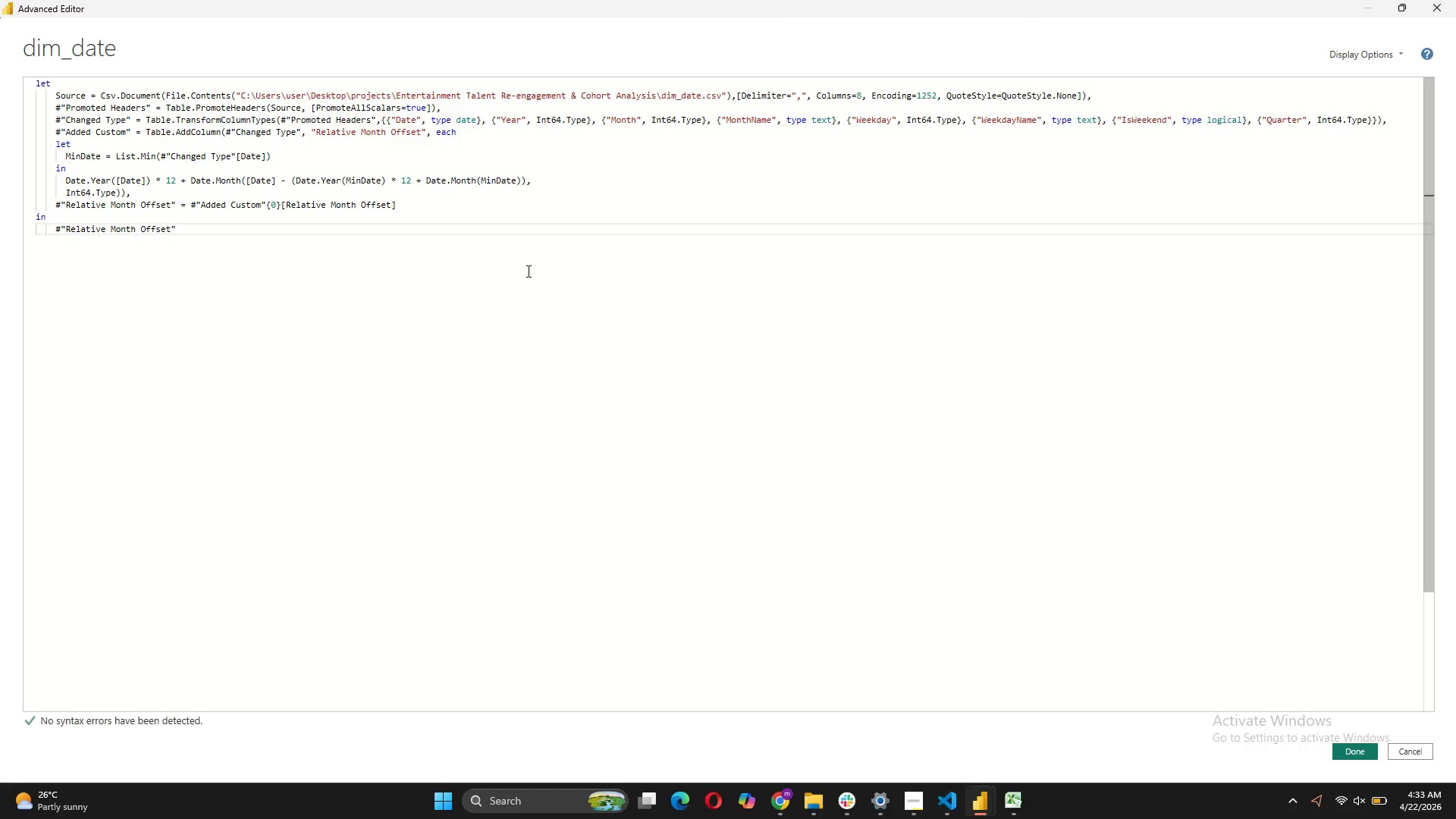 
key(Control+Z)
 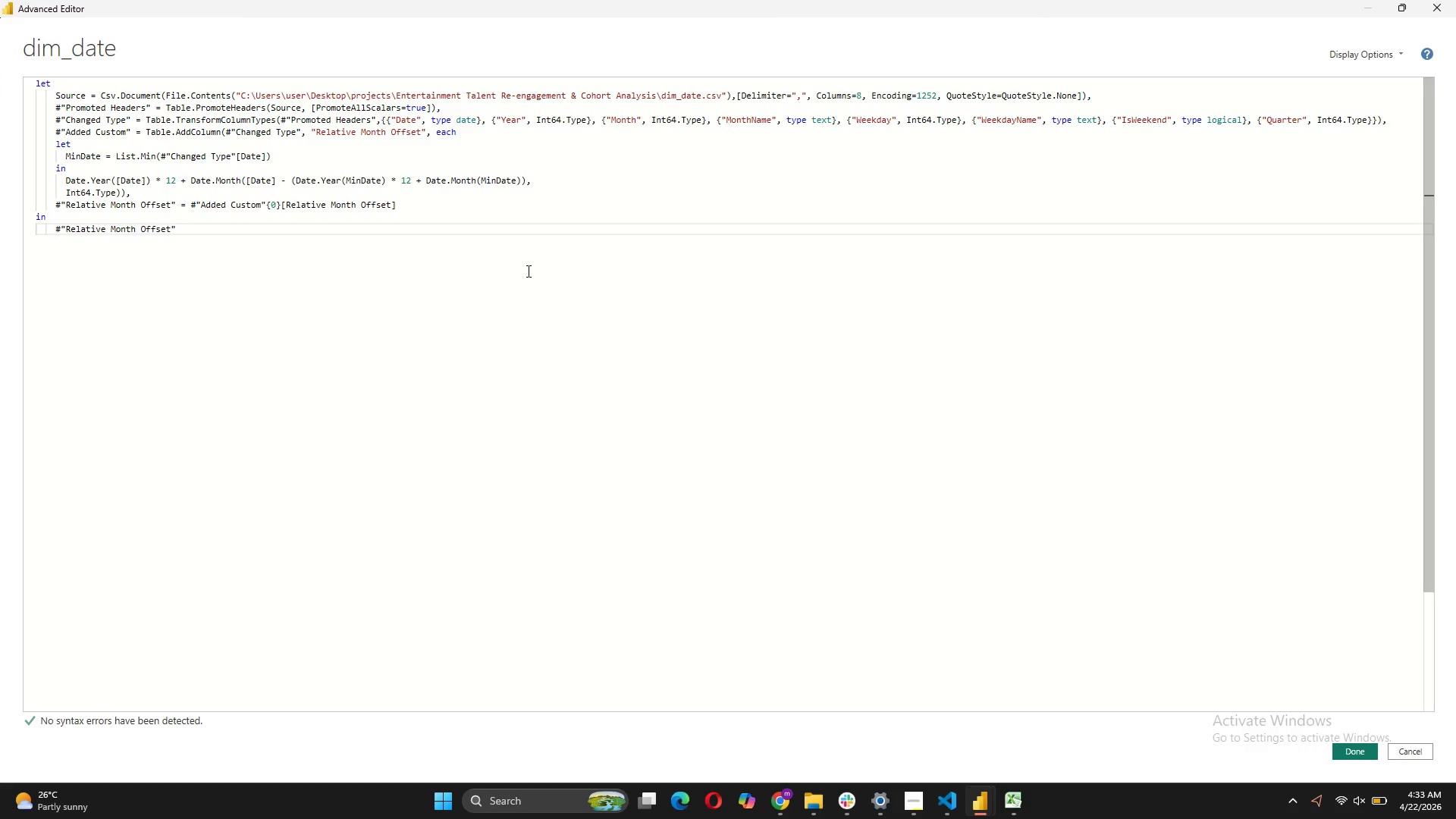 
key(Control+Z)
 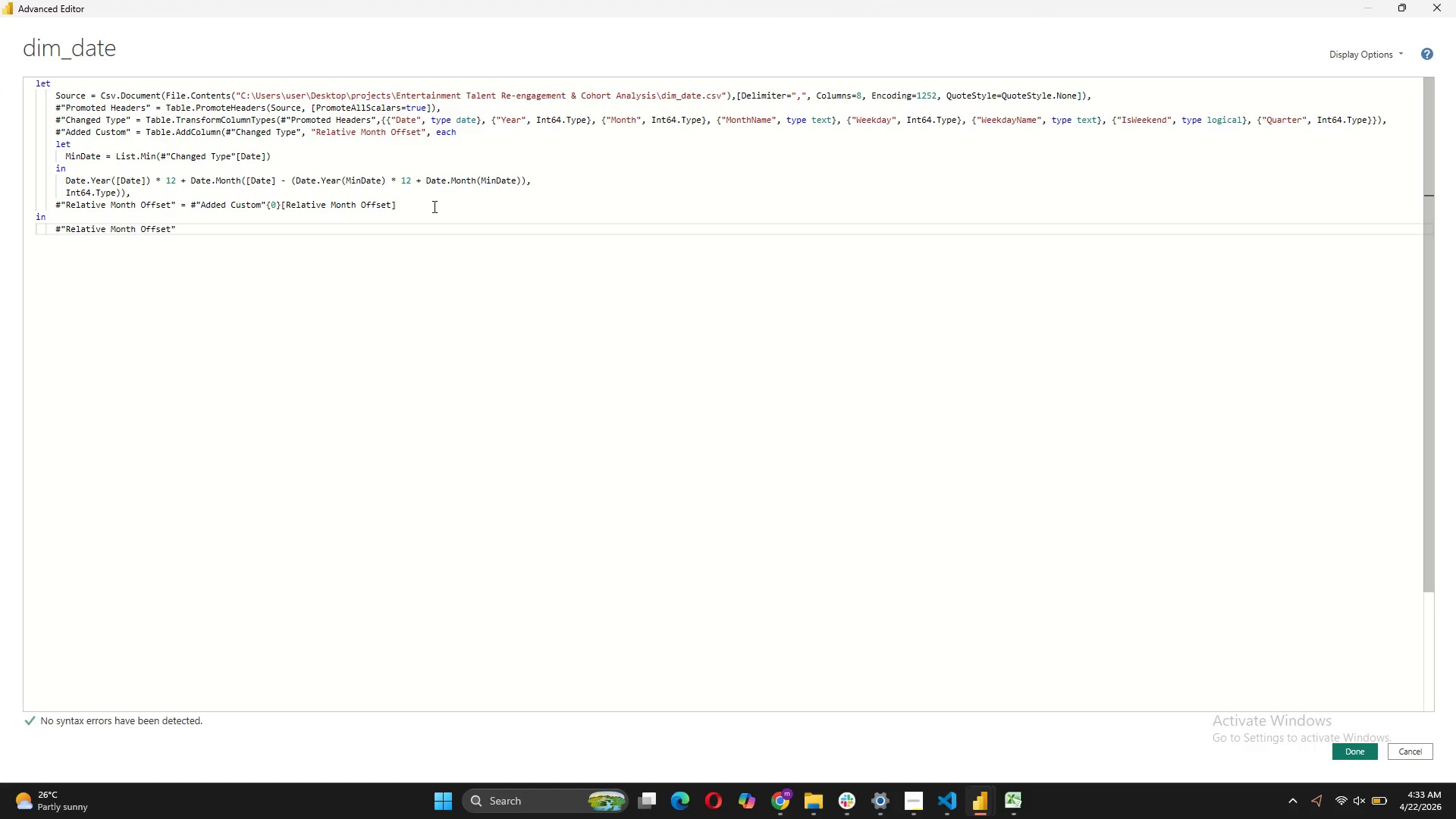 
left_click_drag(start_coordinate=[398, 203], to_coordinate=[49, 141])
 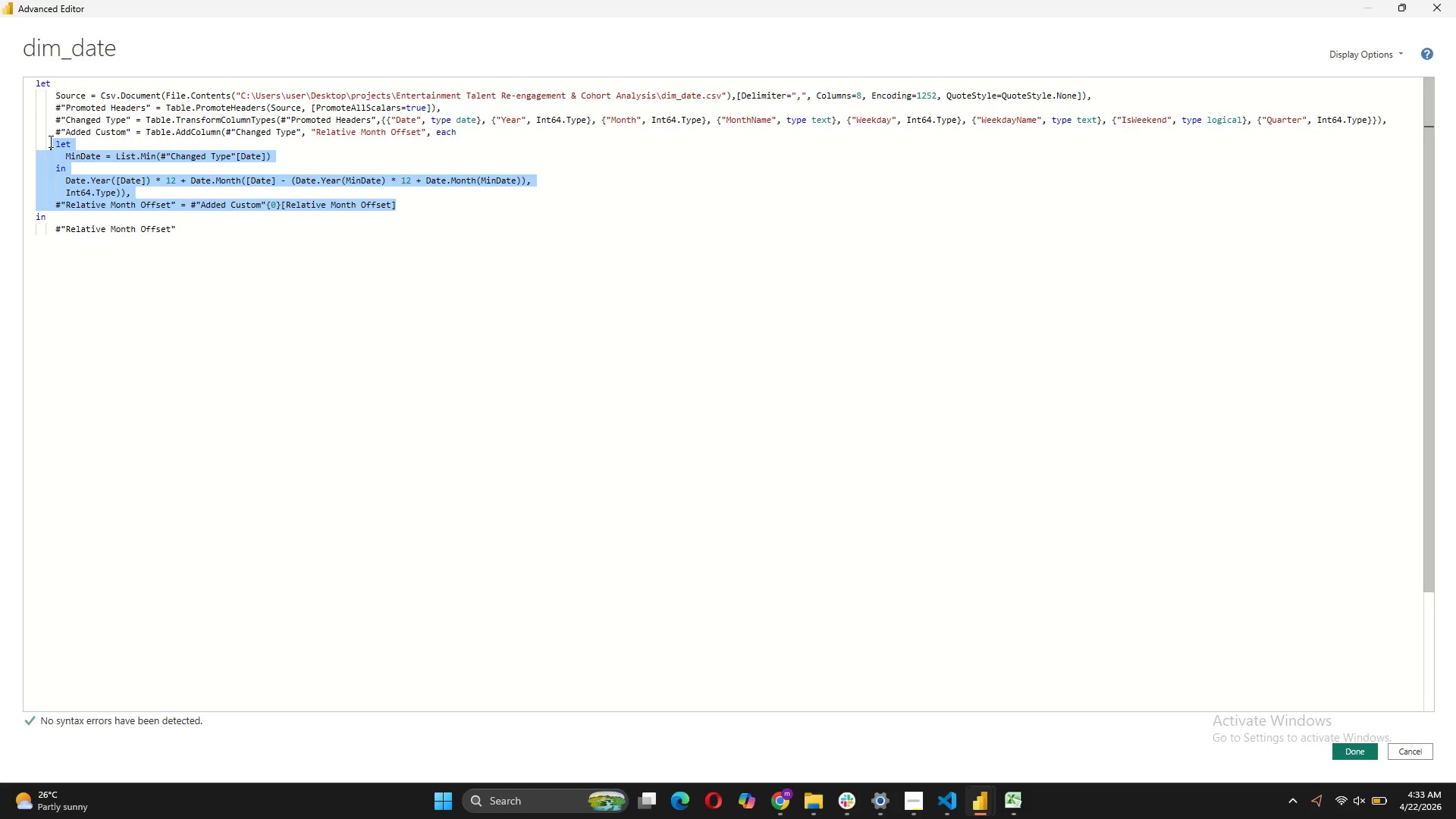 
key(Backspace)
 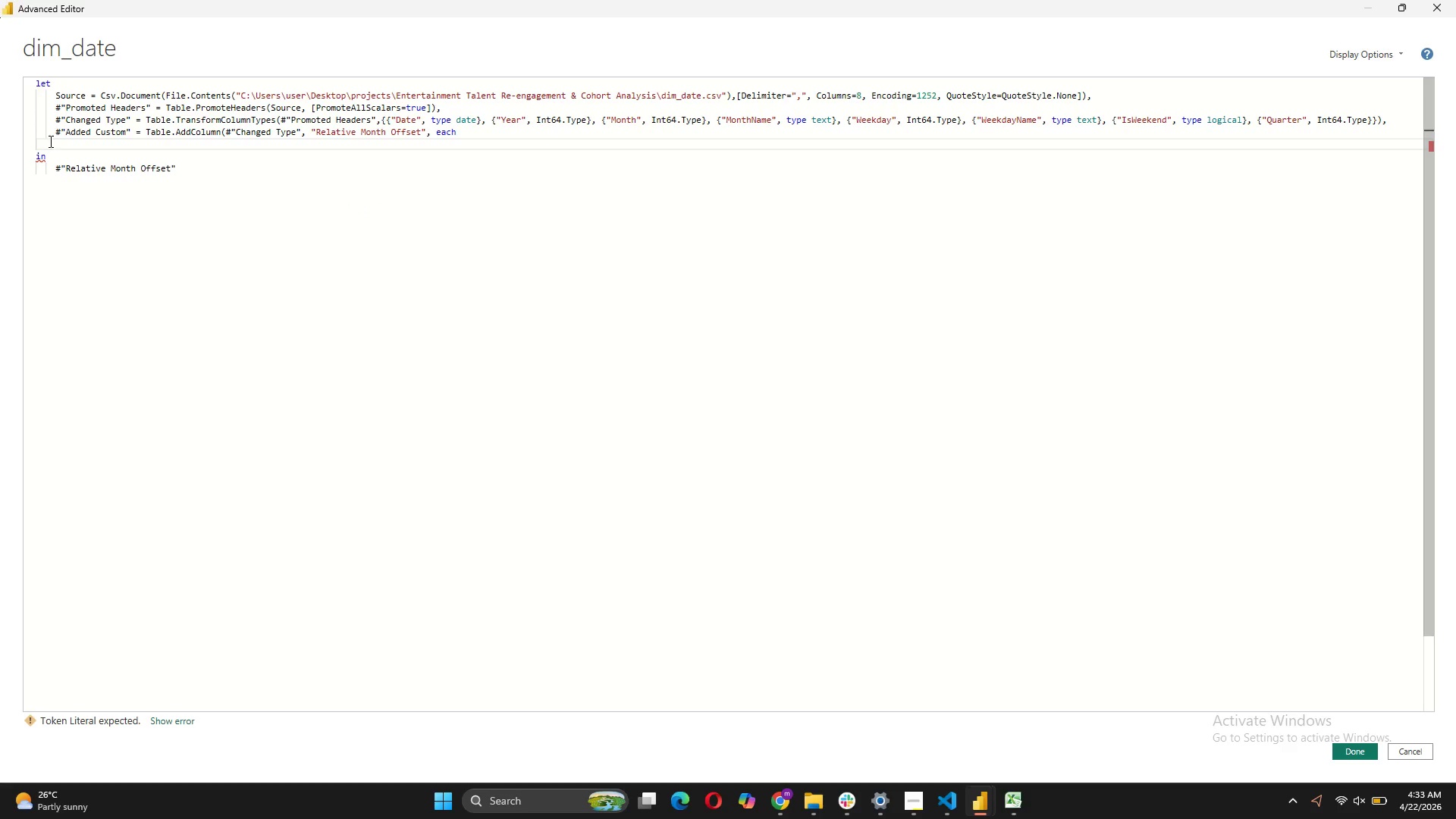 
key(Backslash)
 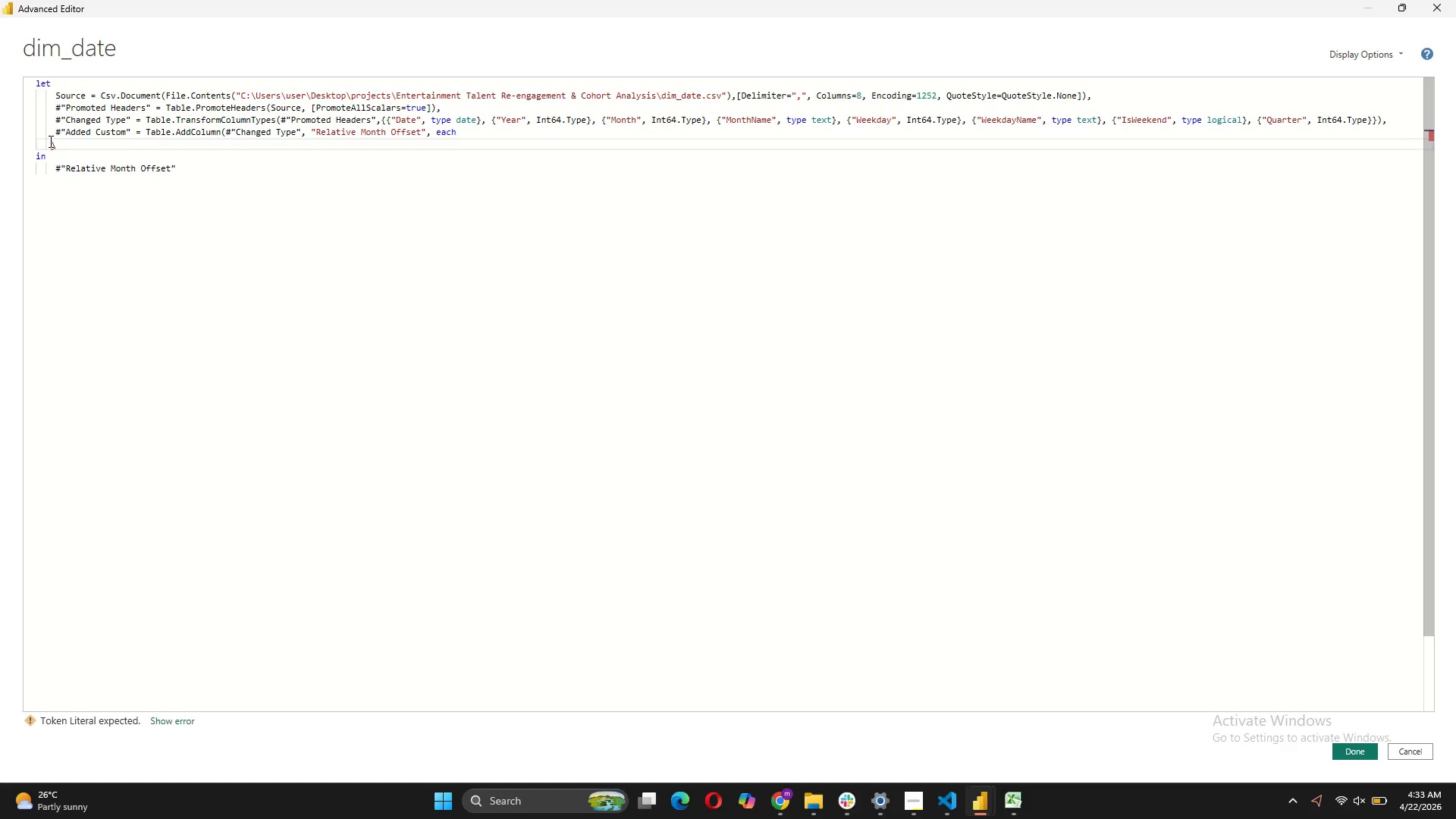 
key(Backspace)
 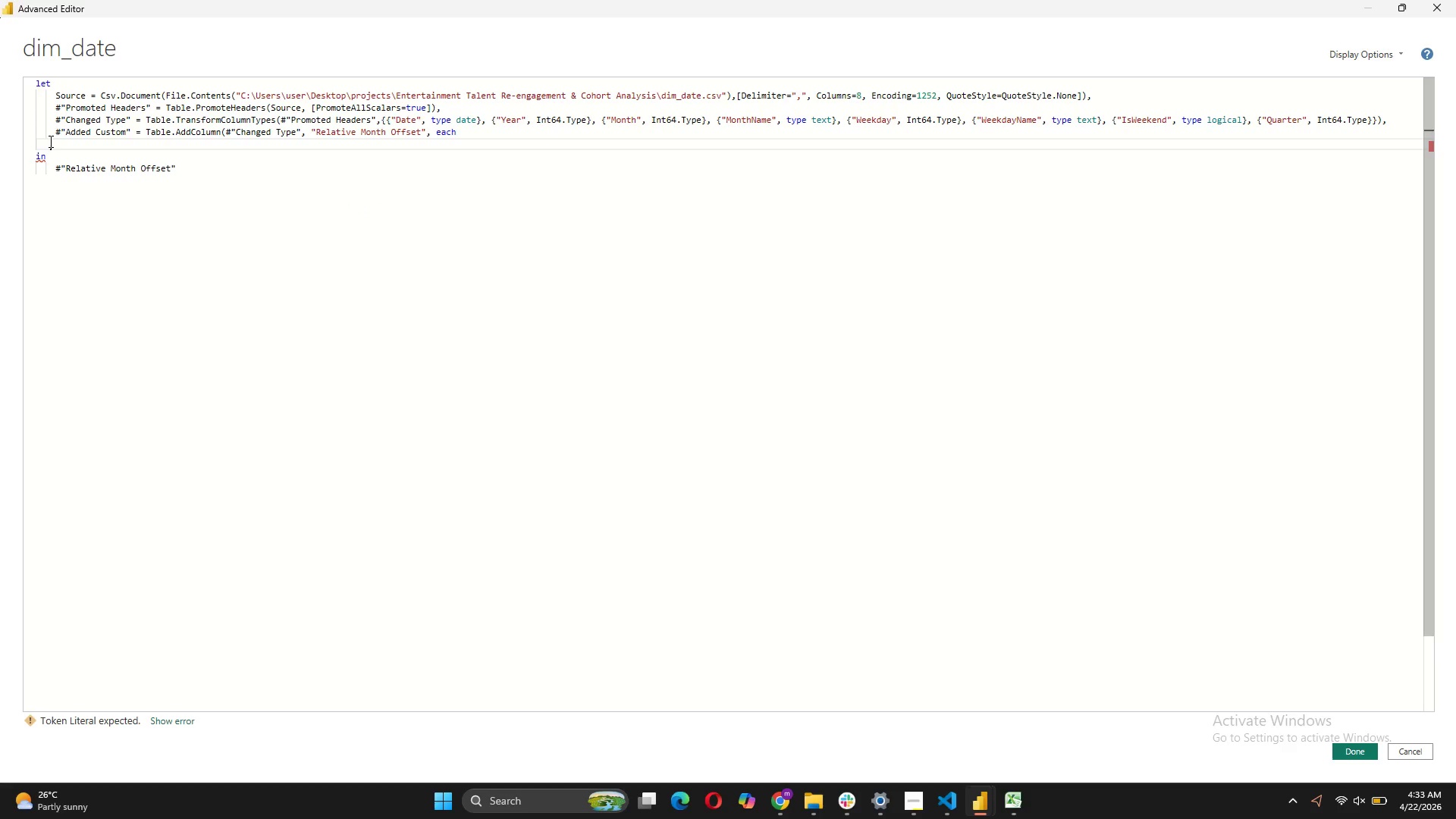 
key(Backspace)
 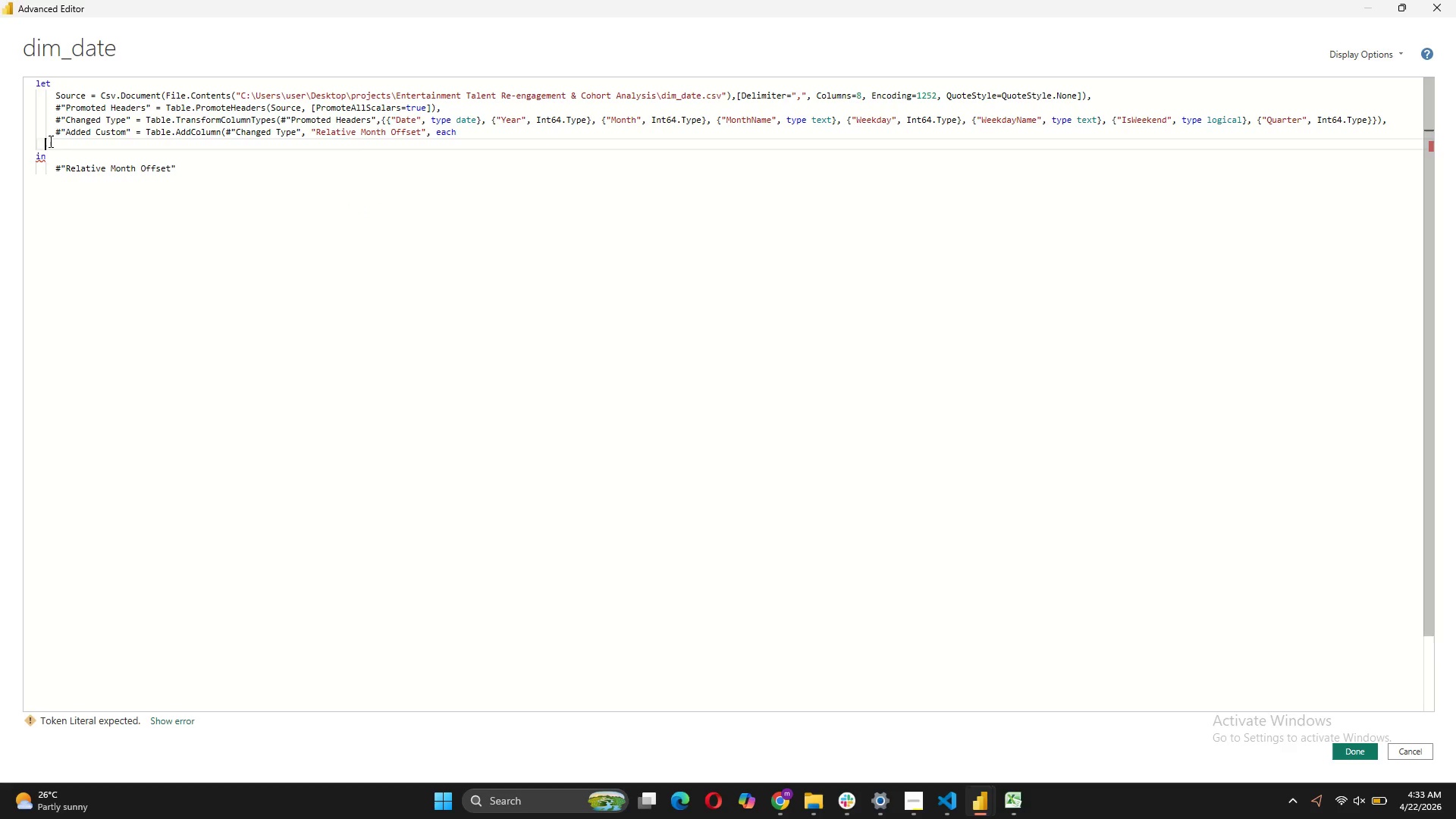 
key(Backspace)
 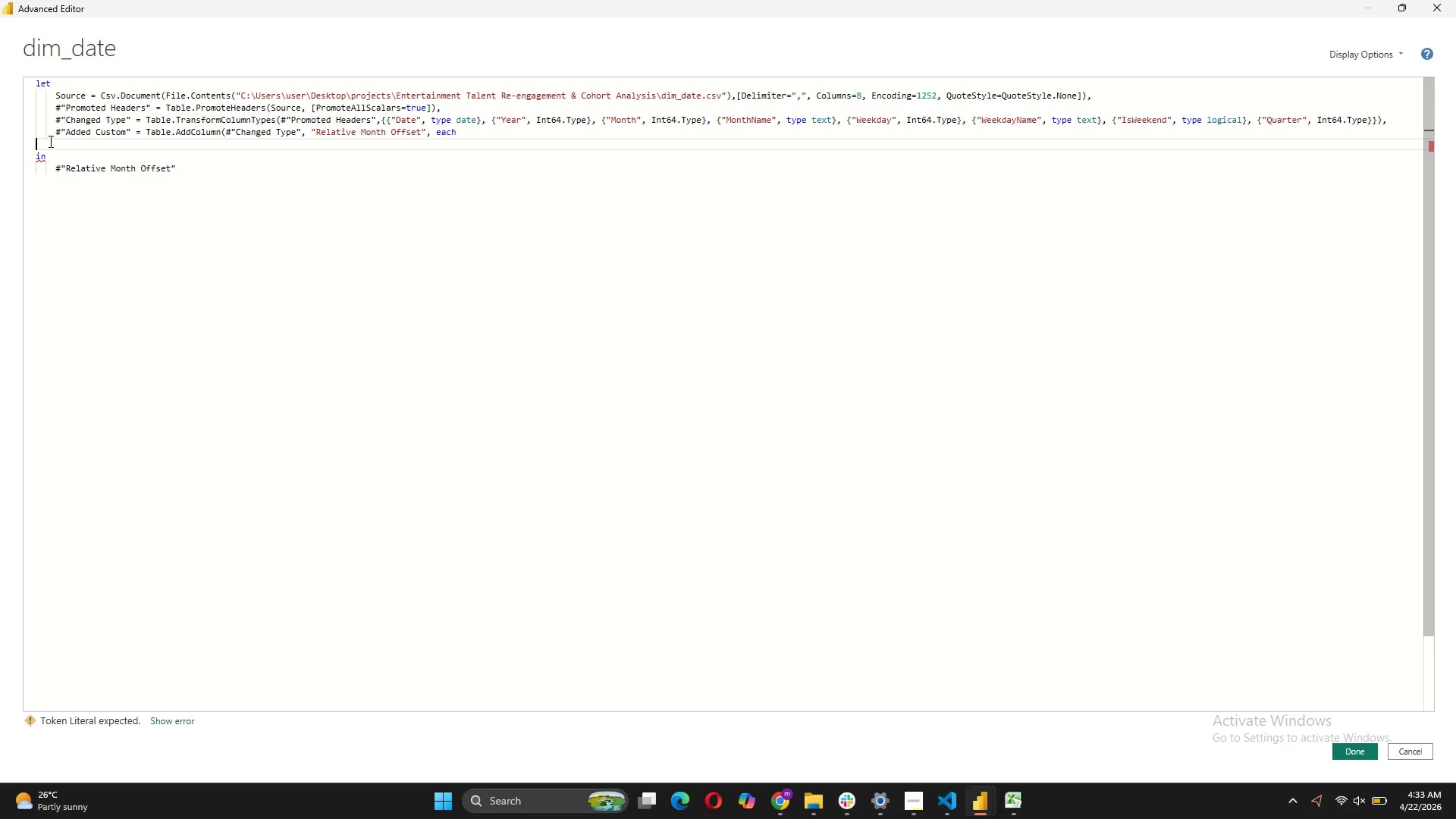 
key(Backspace)
 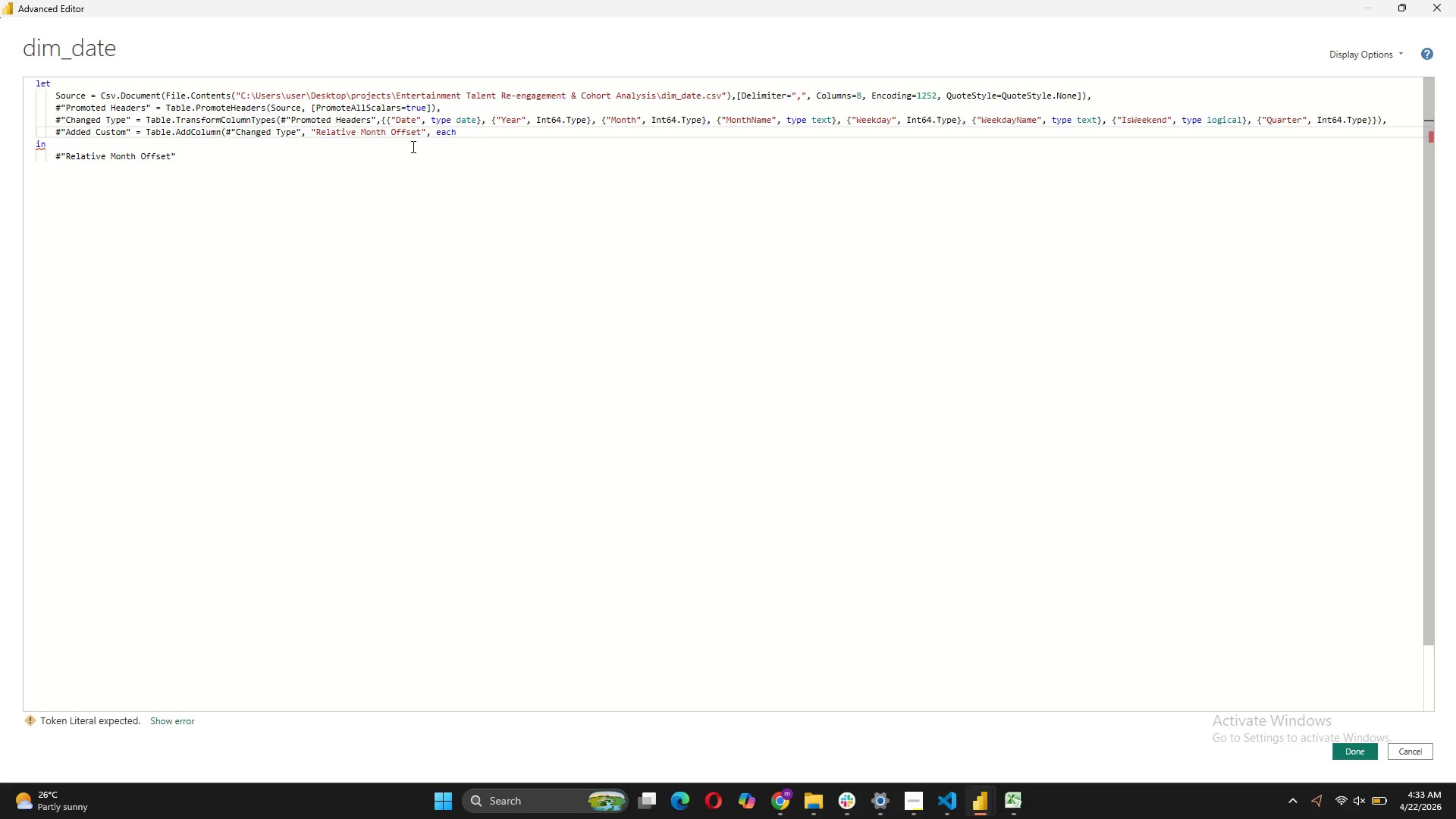 
left_click([459, 131])
 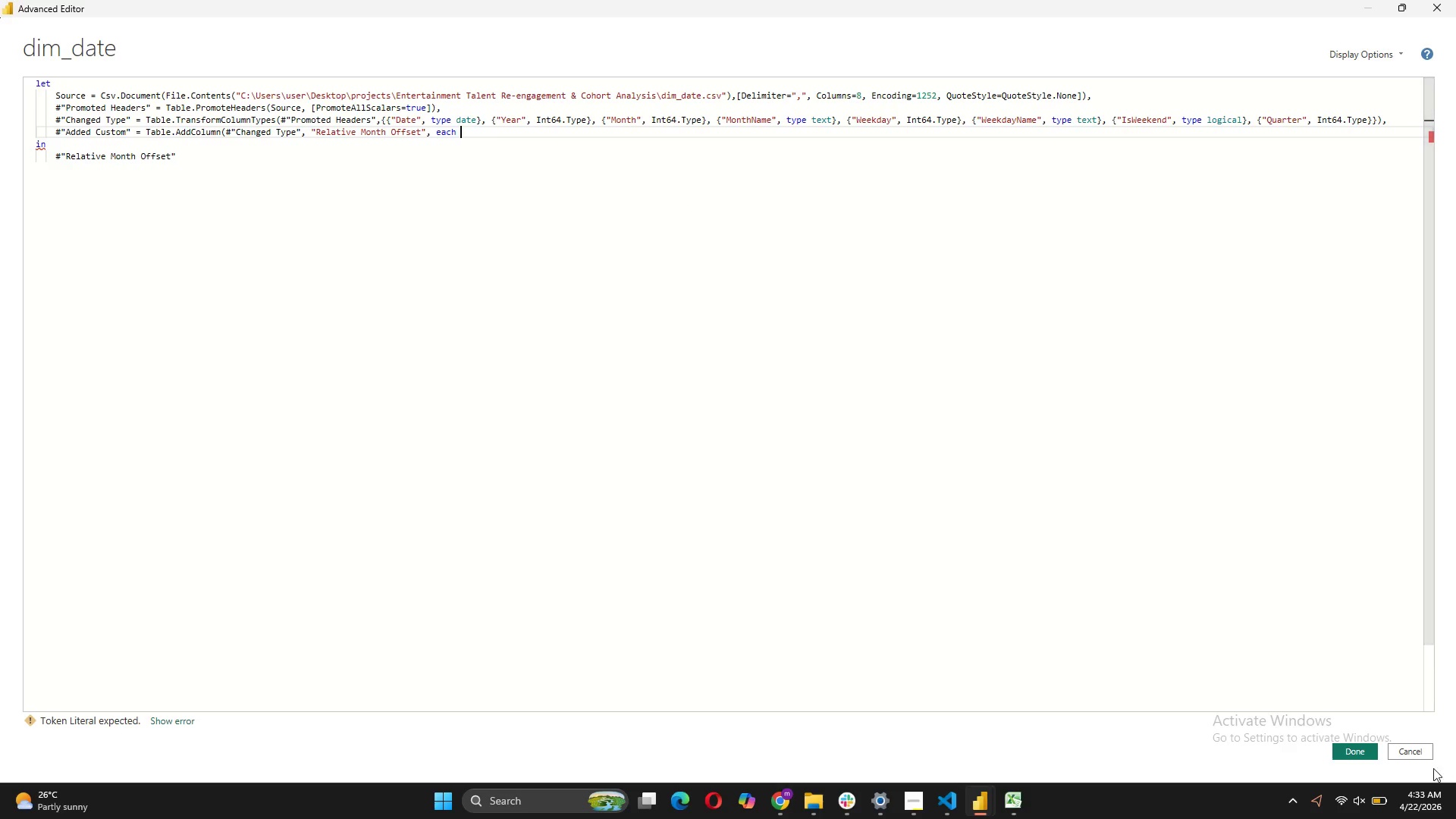 
left_click([1411, 761])
 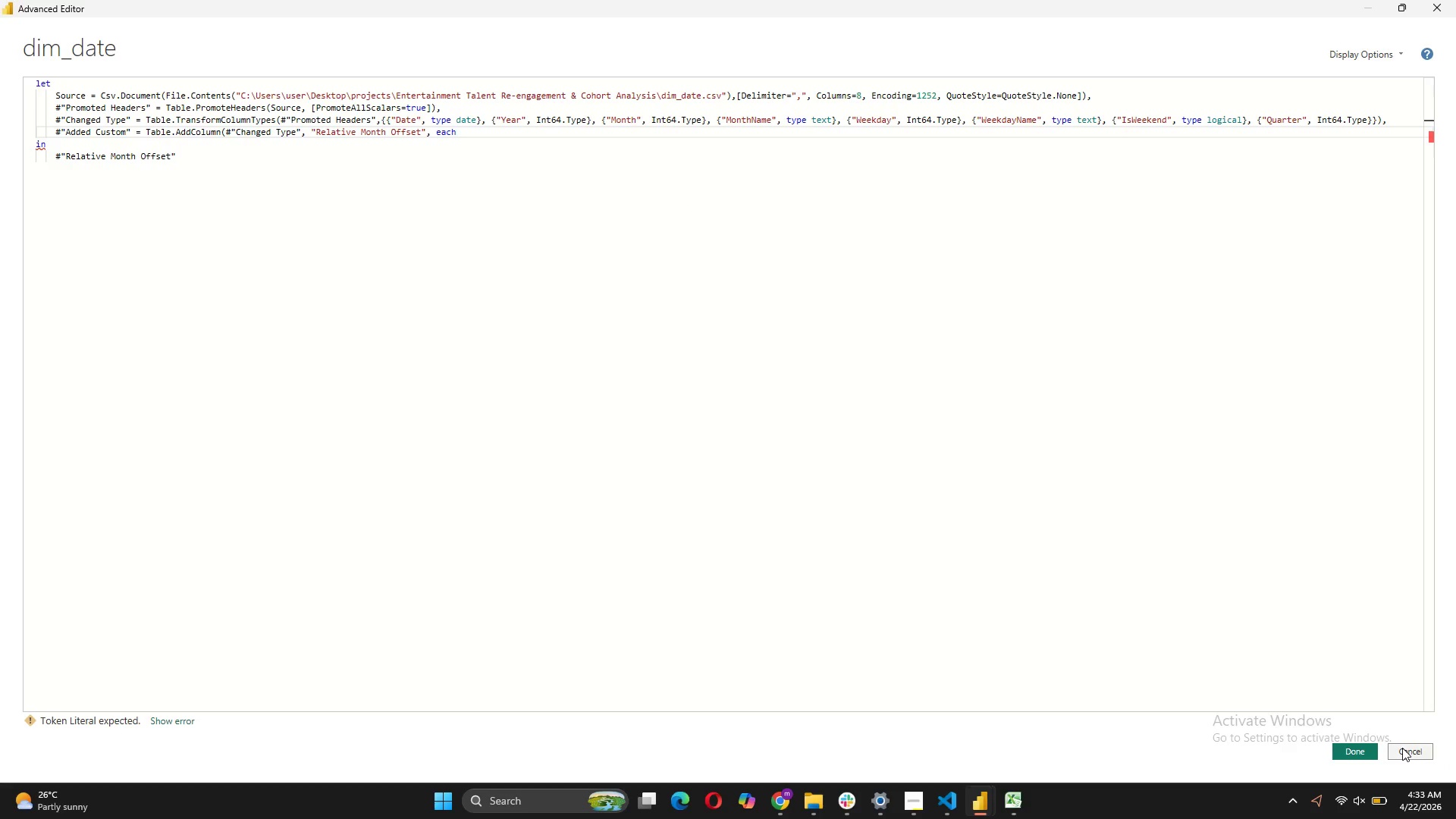 
left_click([1402, 748])
 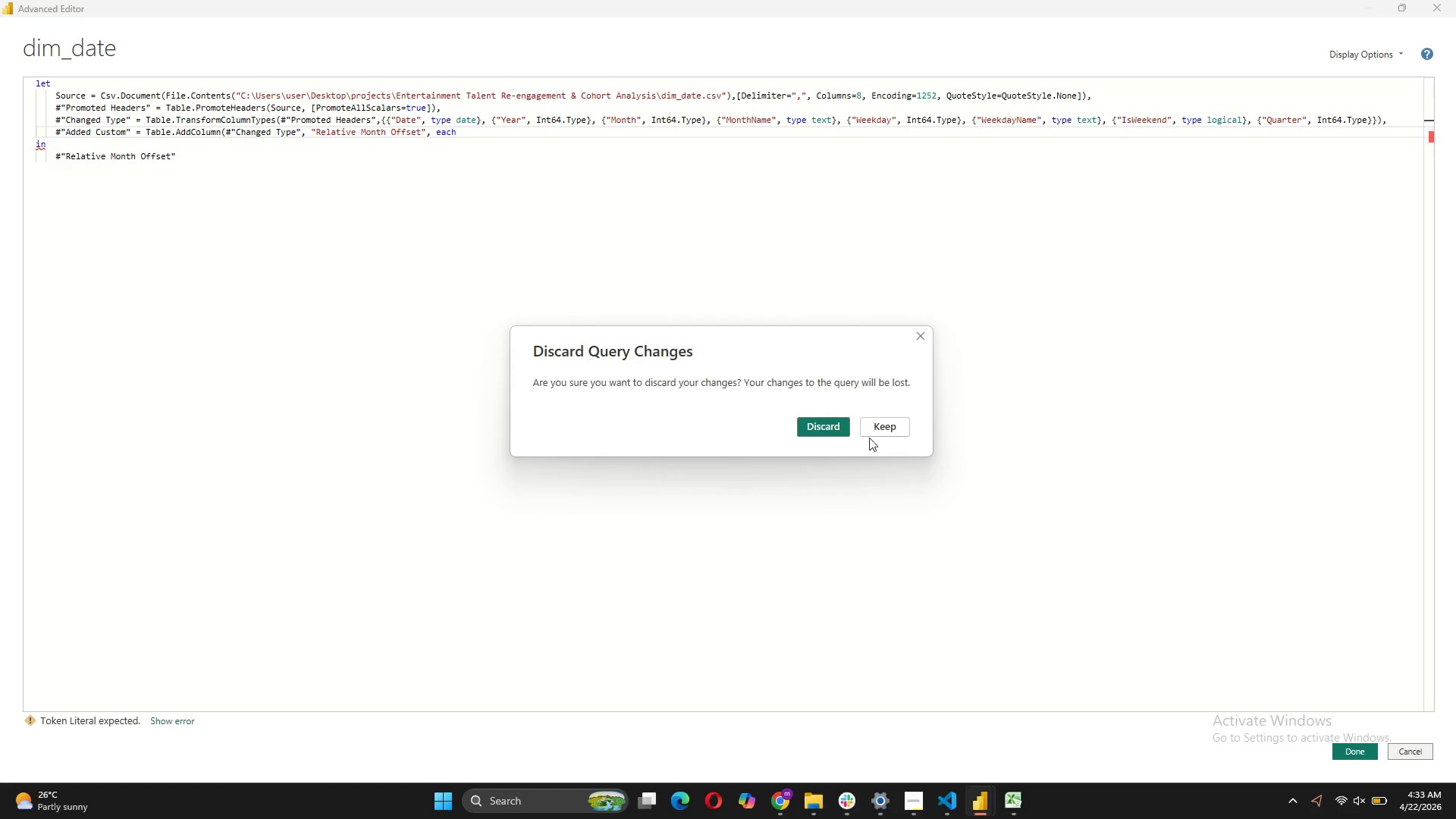 
left_click([818, 425])
 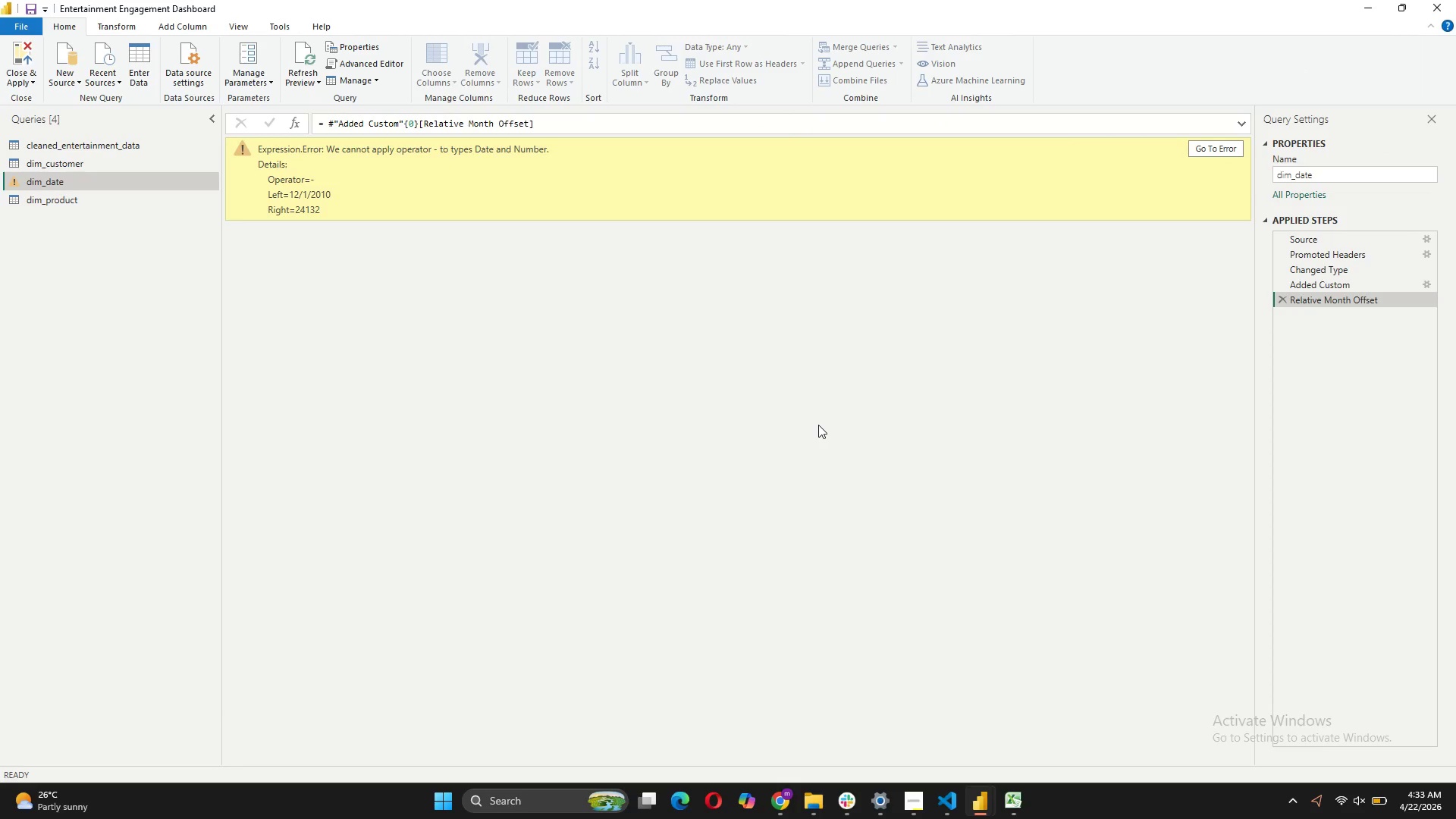 
wait(8.01)
 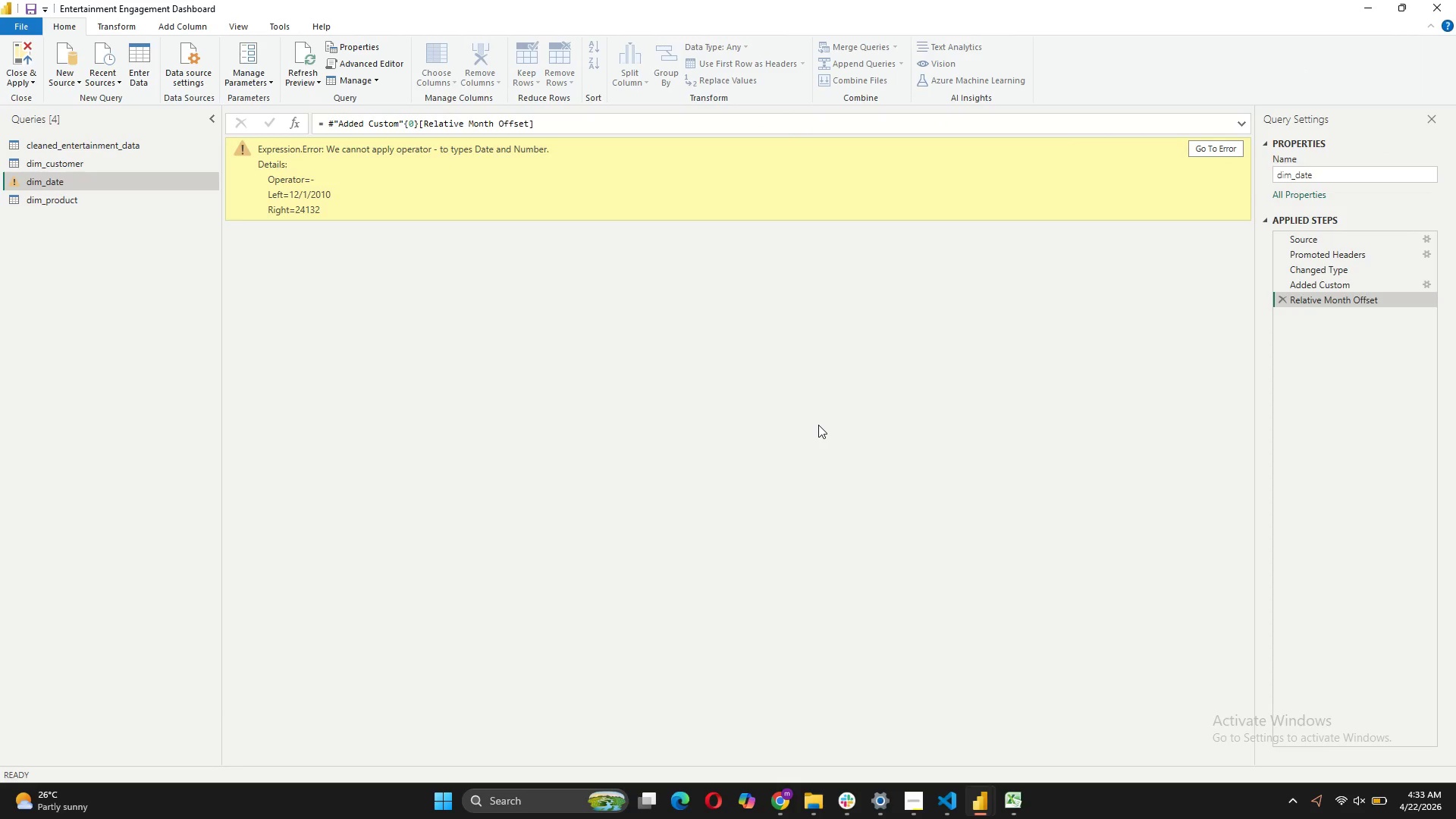 
left_click([1281, 299])
 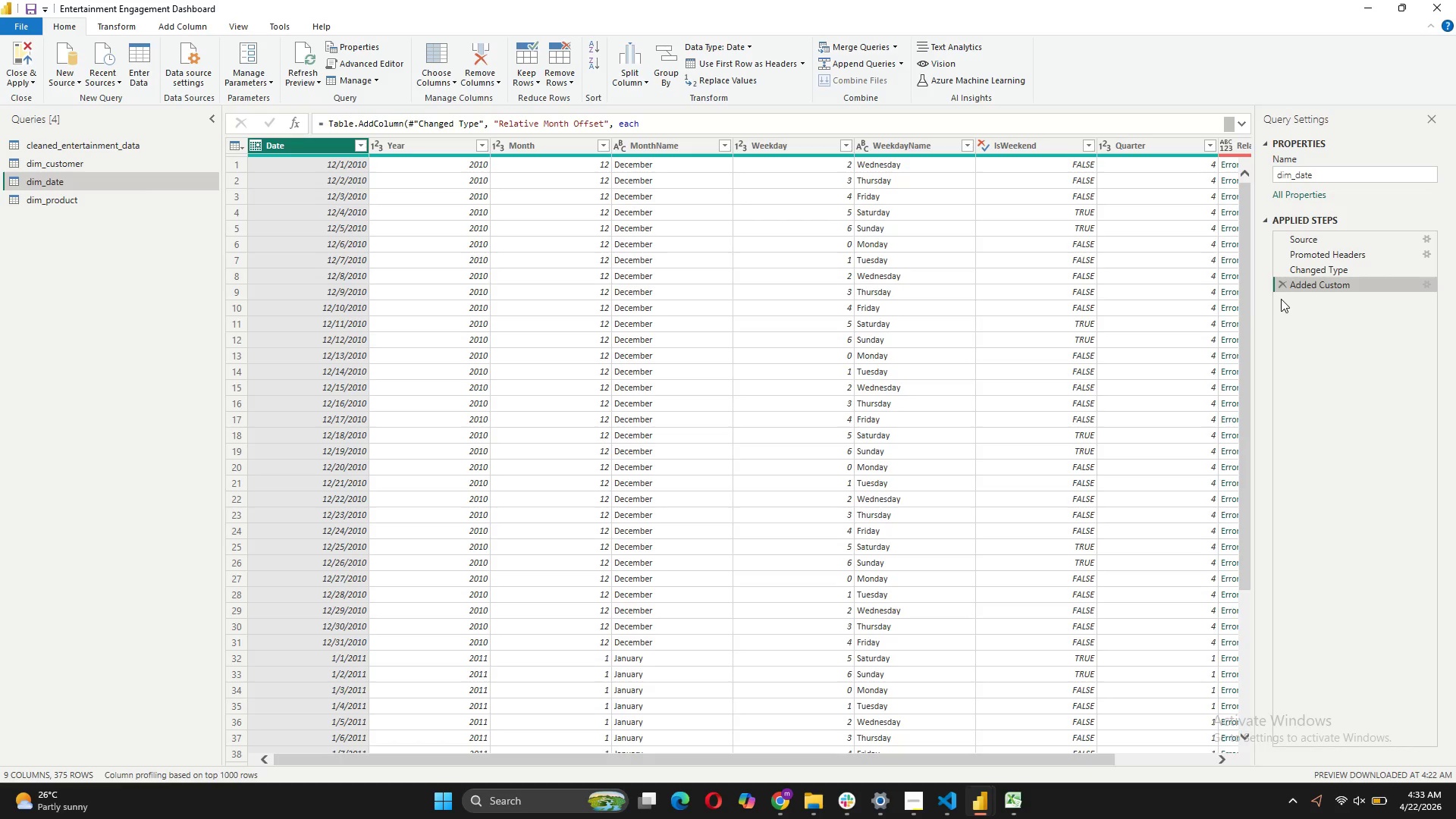 
scroll: coordinate [1031, 344], scroll_direction: down, amount: 8.0
 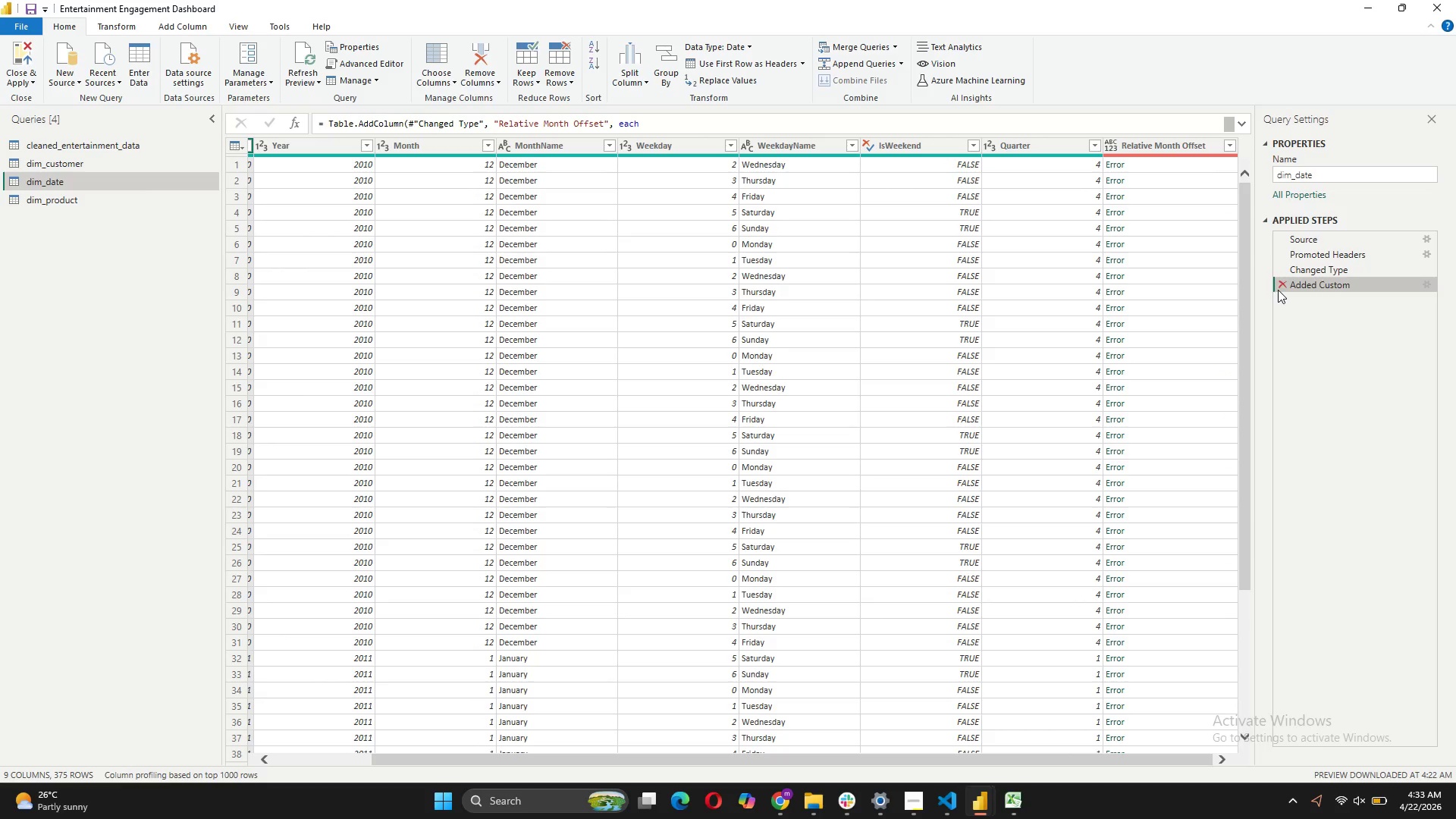 
left_click([1283, 284])
 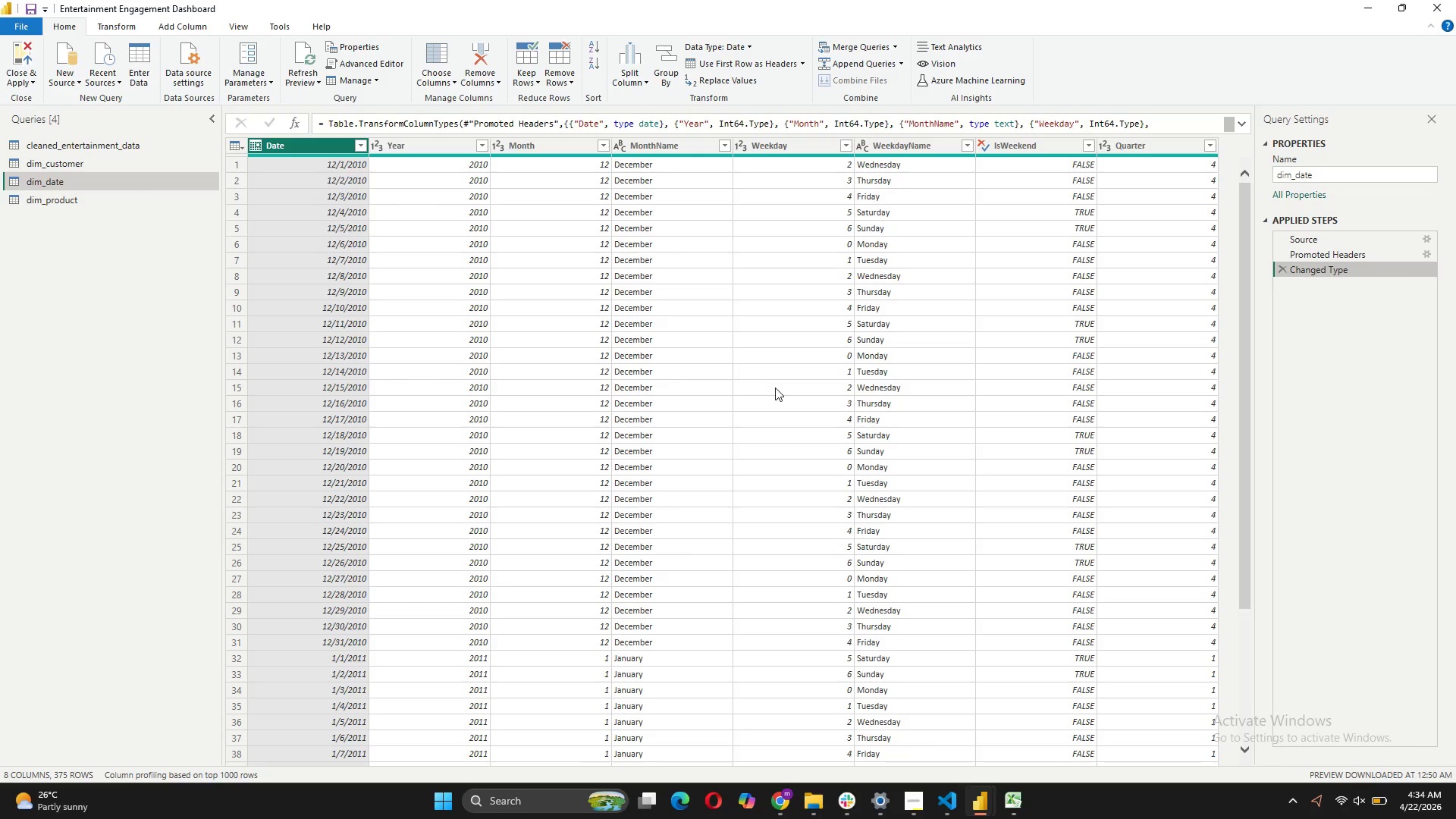 
wait(15.91)
 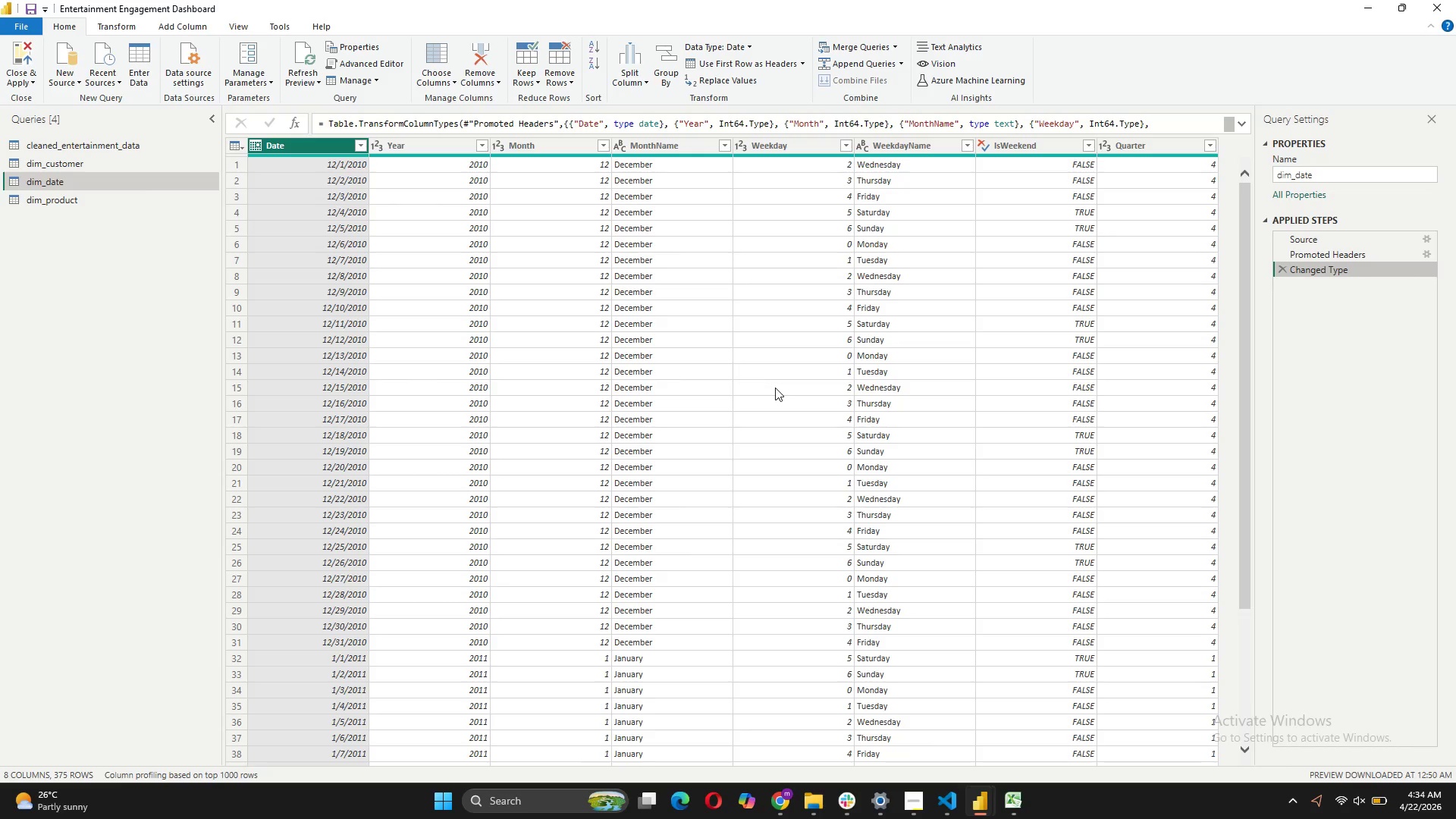 
left_click([196, 25])
 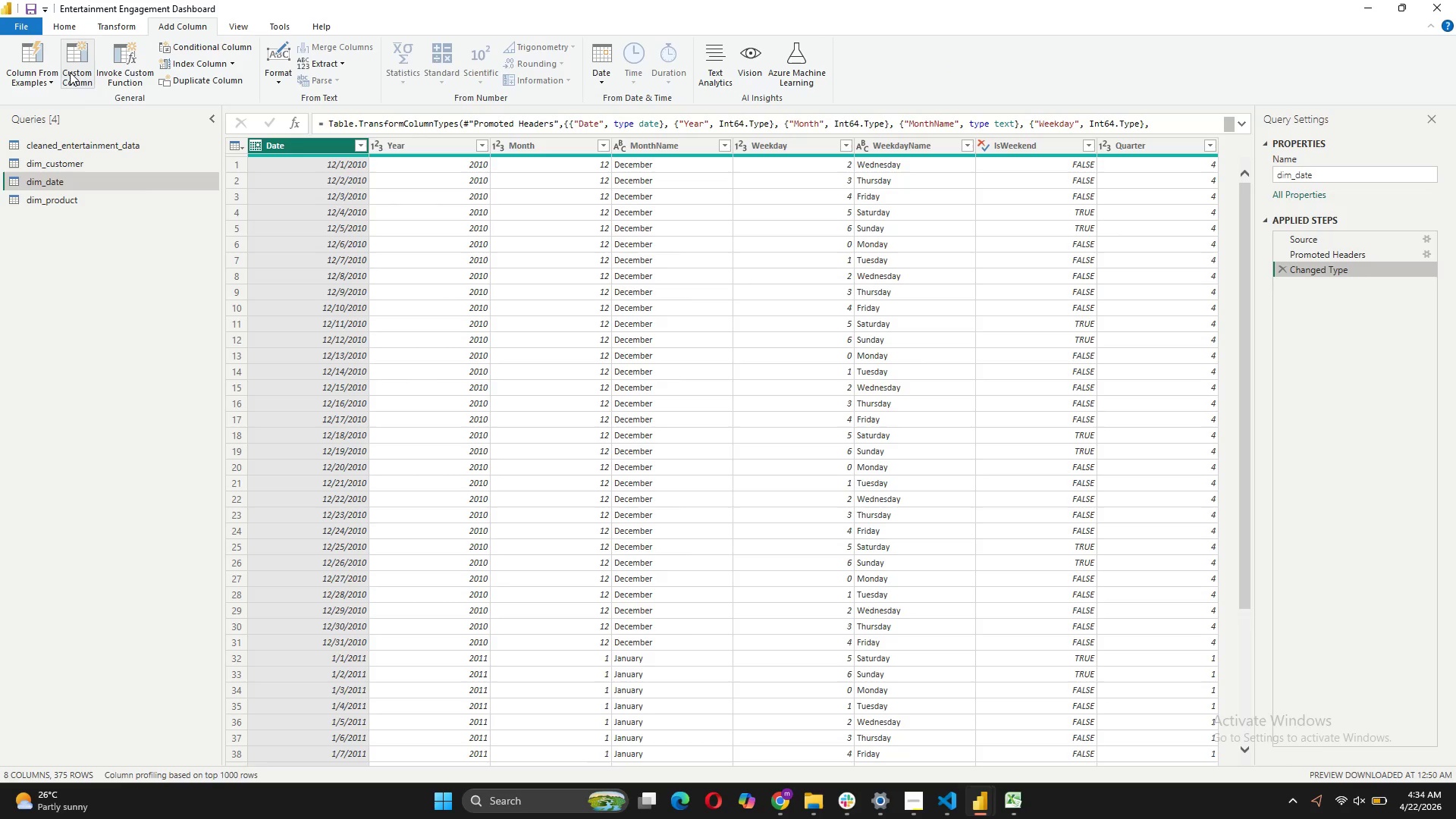 
left_click([70, 72])
 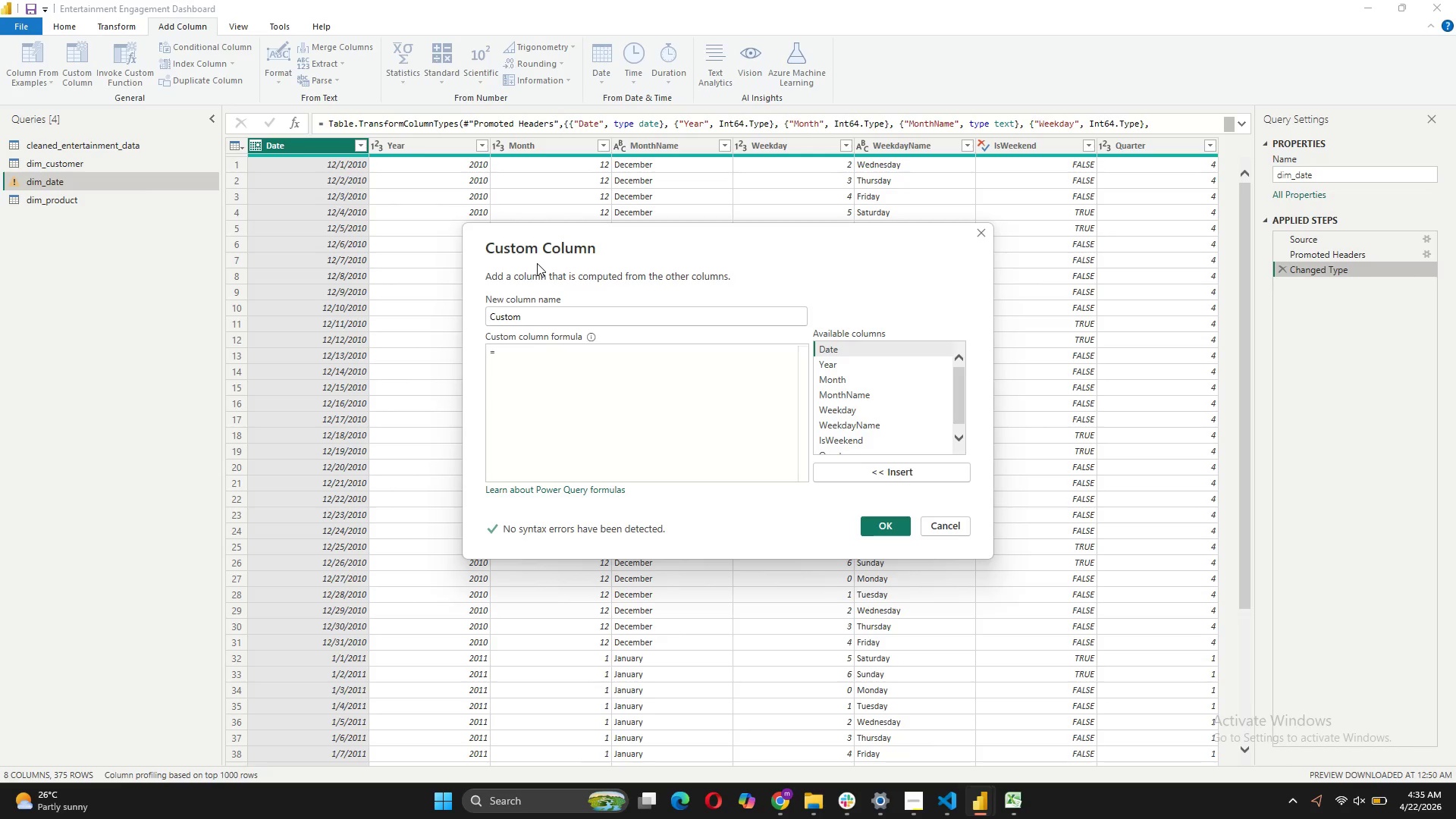 
wait(68.89)
 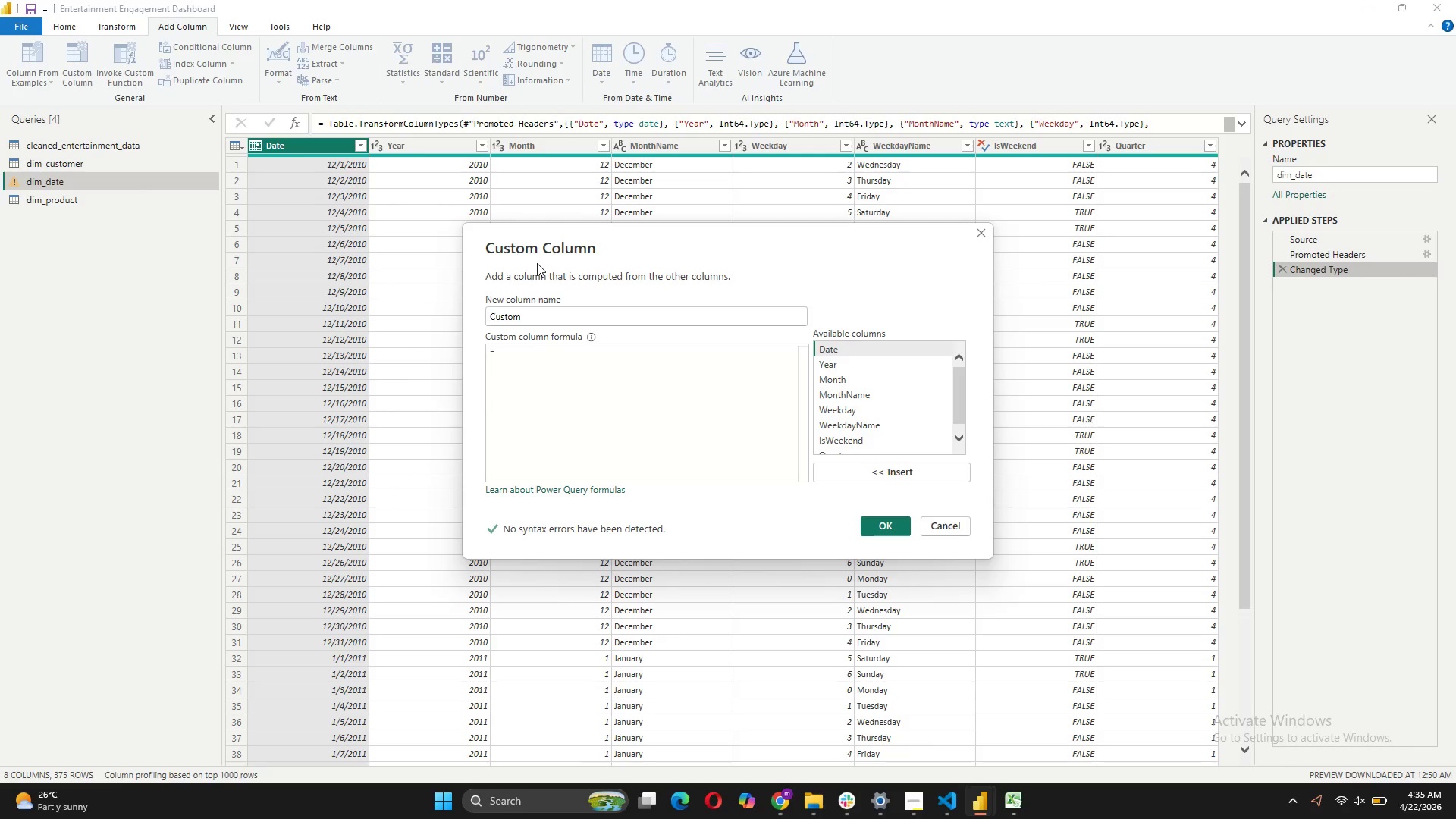 
left_click([537, 314])
 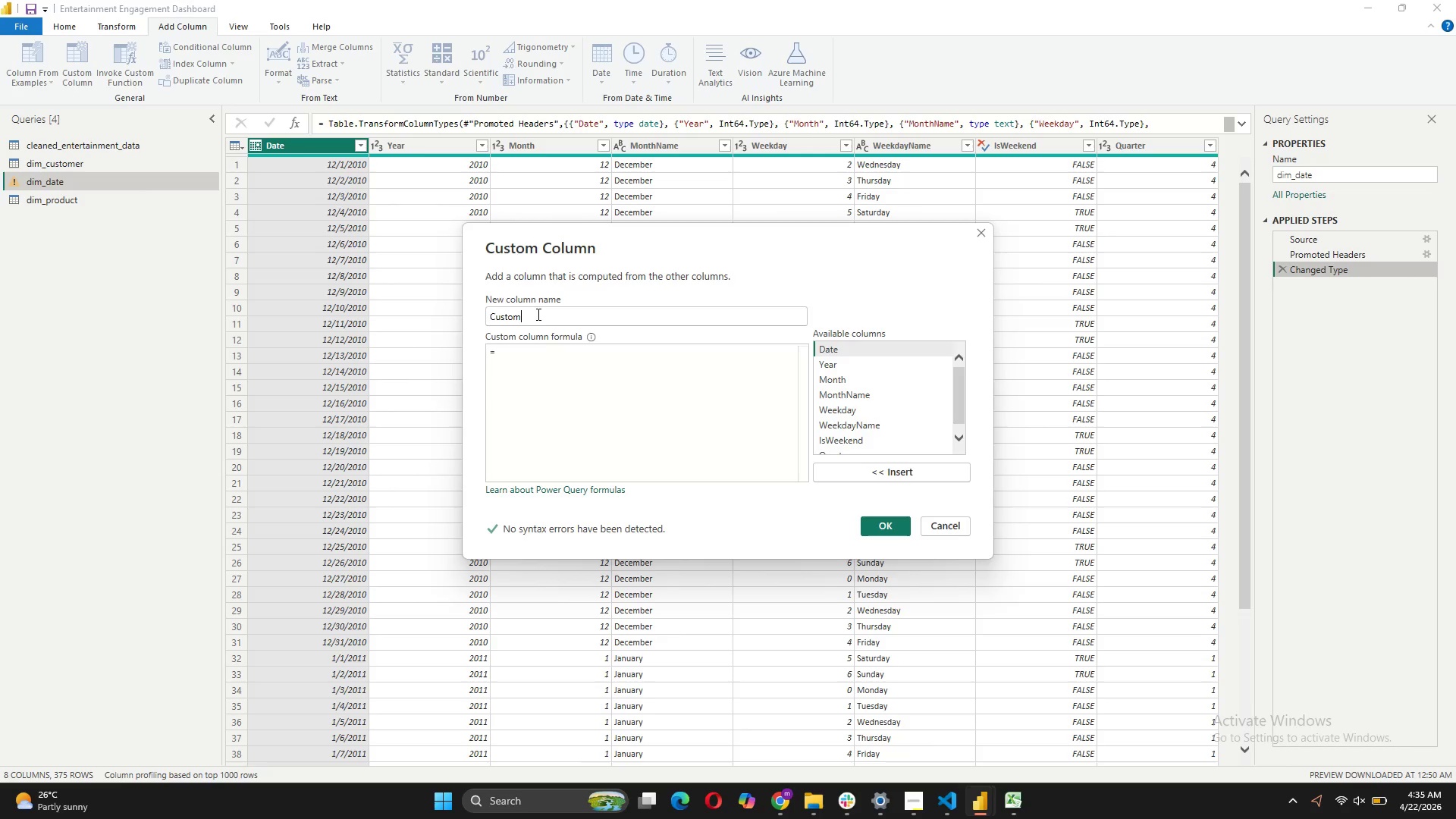 
hold_key(key=Backspace, duration=0.75)
 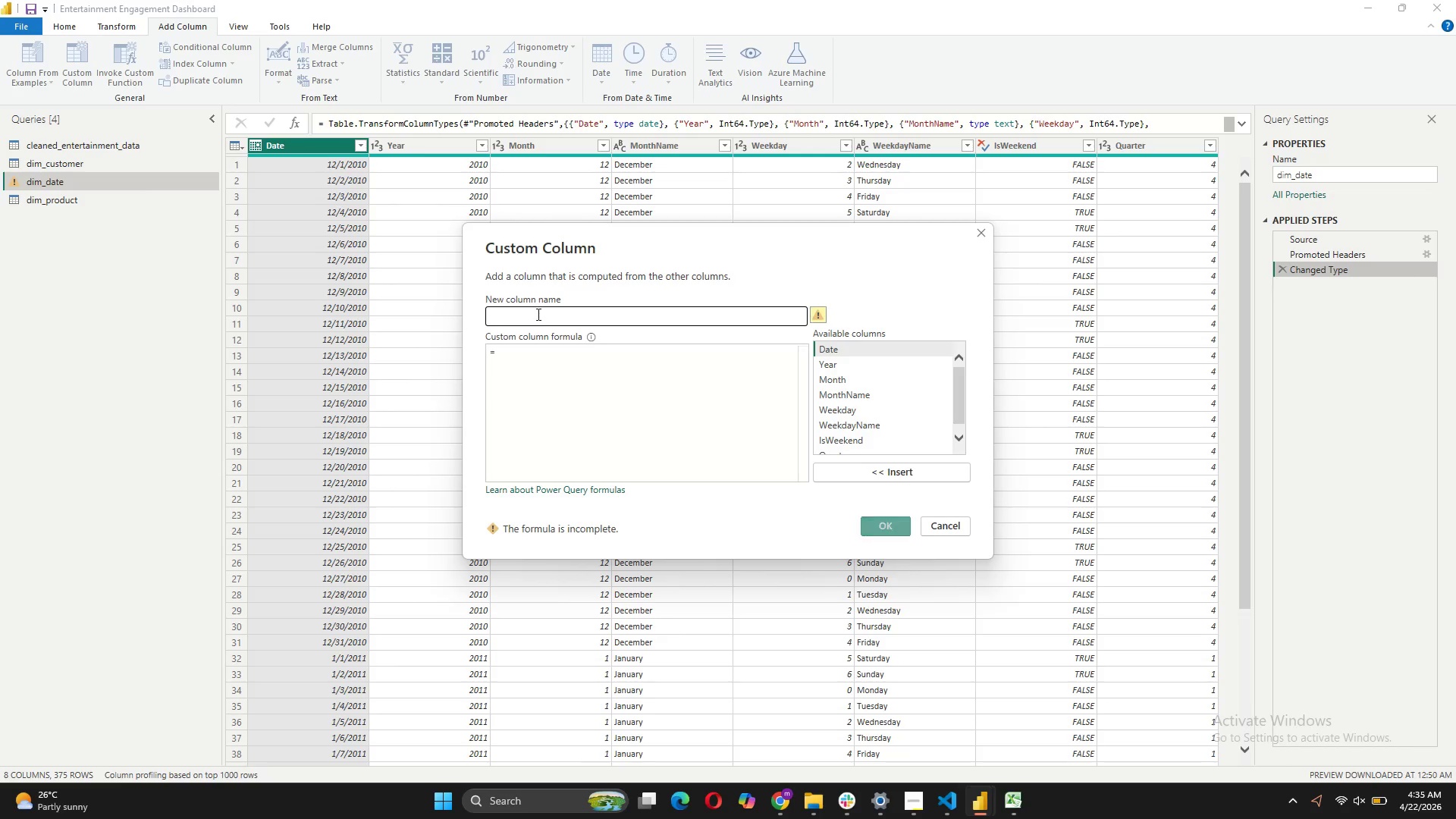 
type(Relative )
key(Backspace)
type(MonthOffset)
 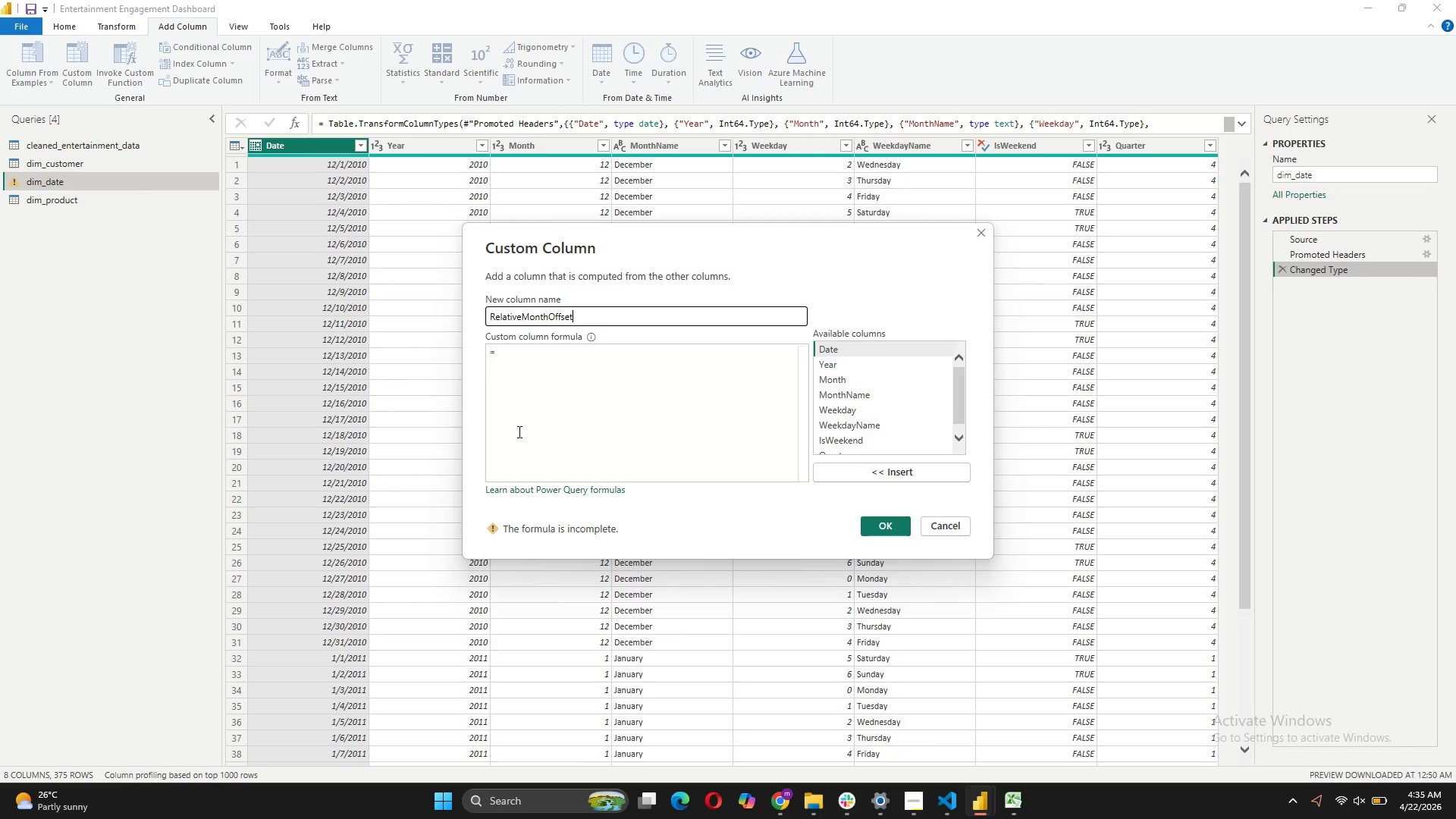 
left_click([531, 412])
 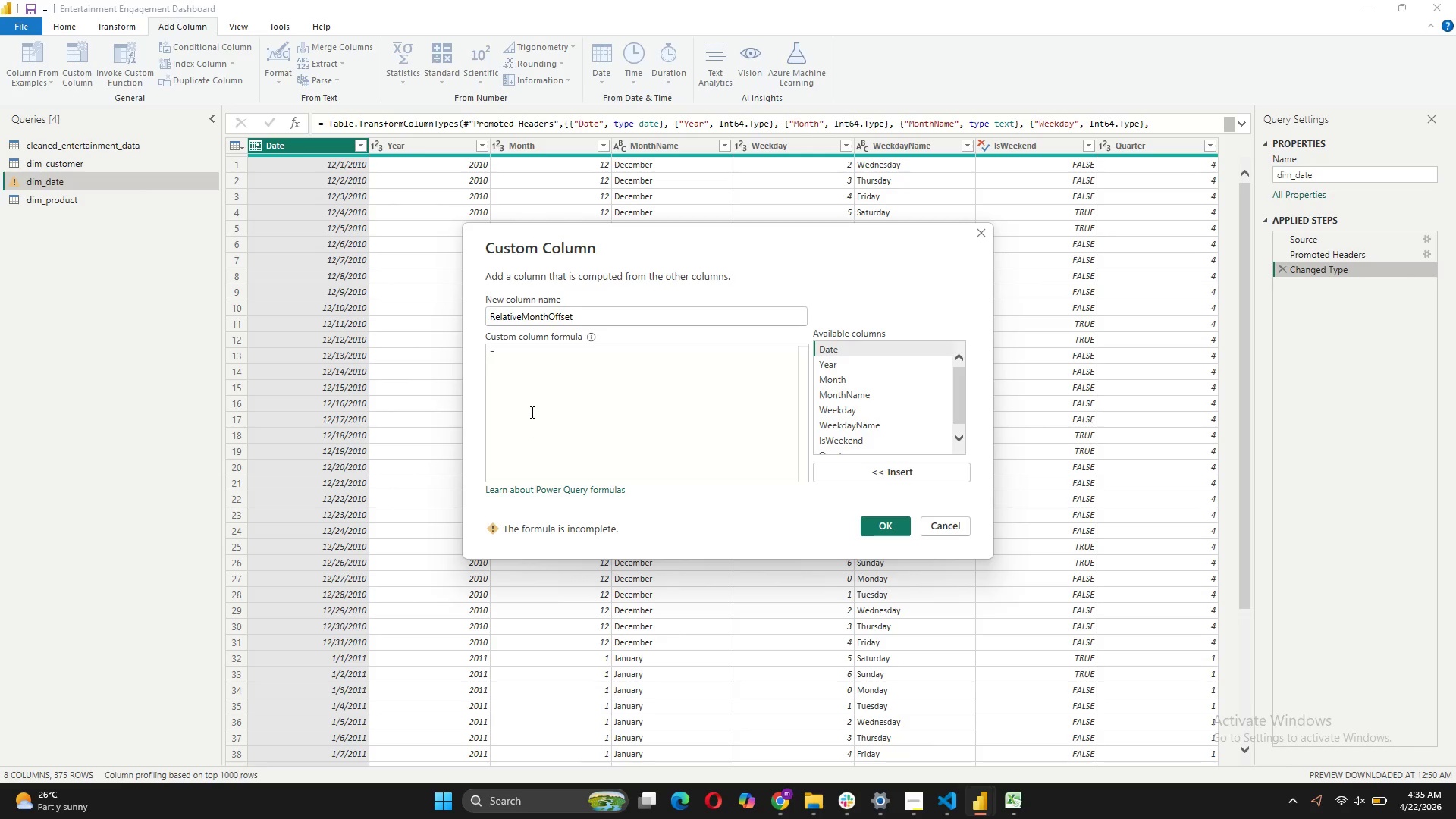 
type((Date.y)
key(Backspace)
type(Year([Date]) - Date.Year(List.Min)
 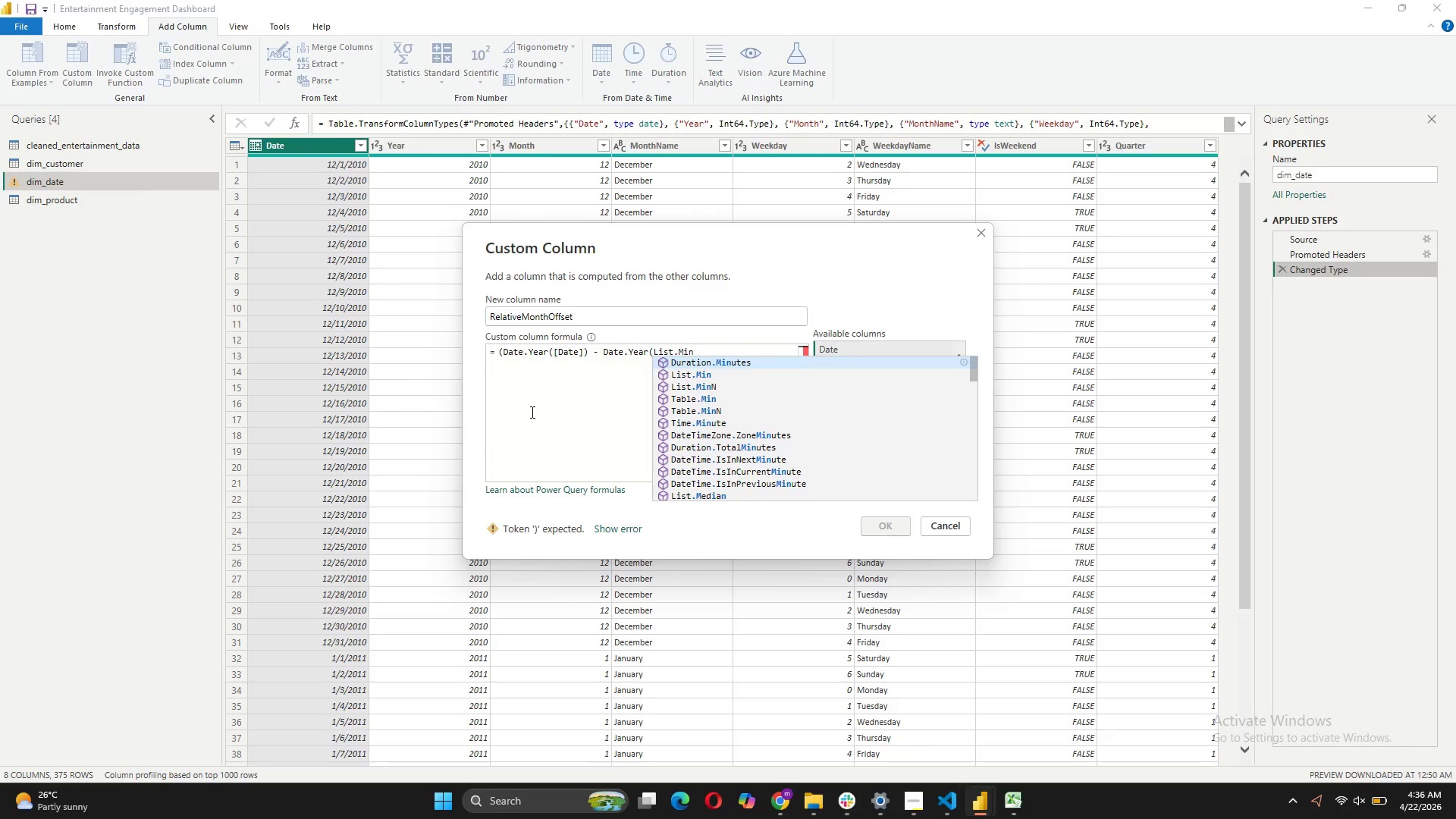 
type((#"Previous Step)
 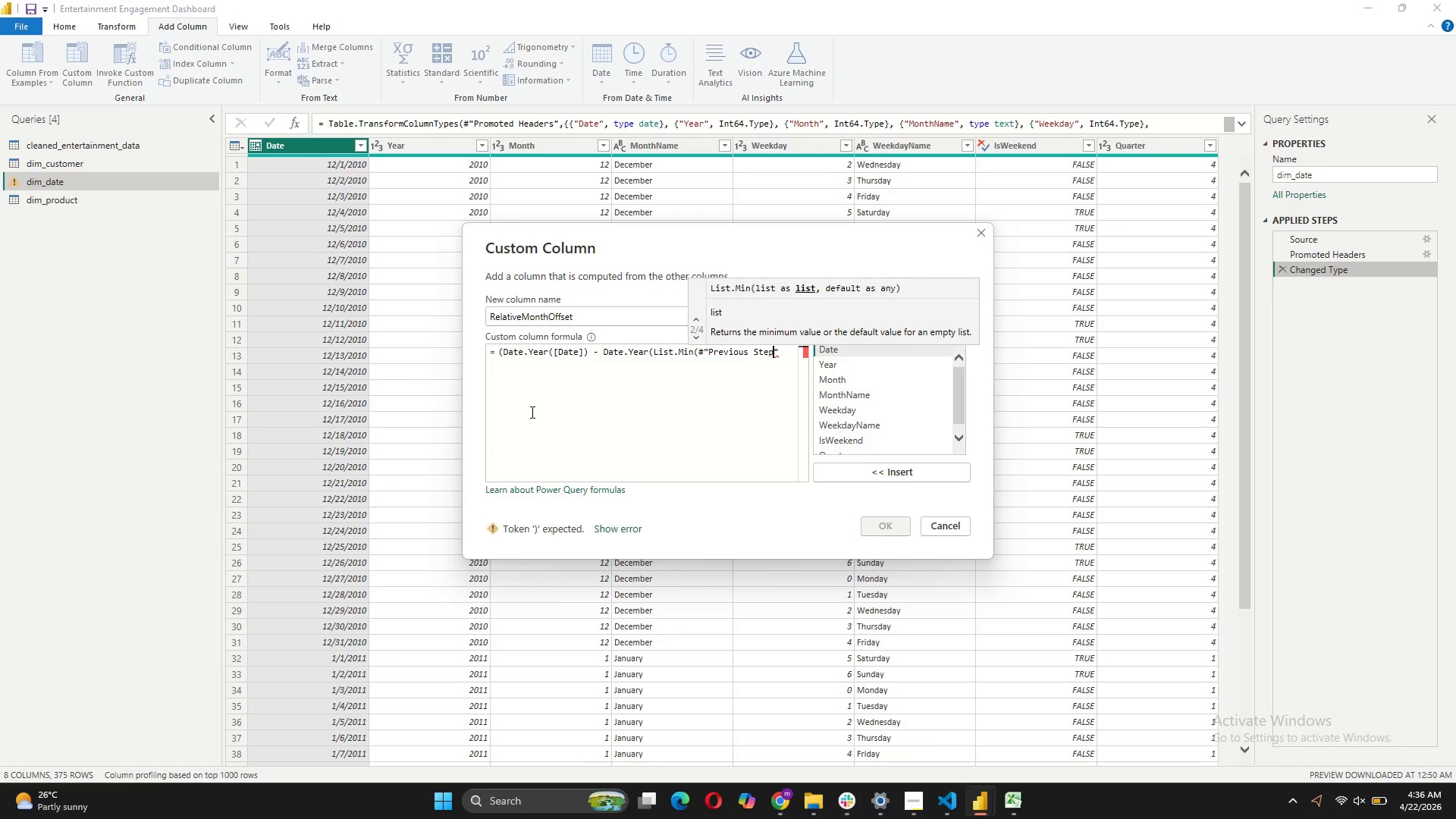 
key(Shift+Quote)
 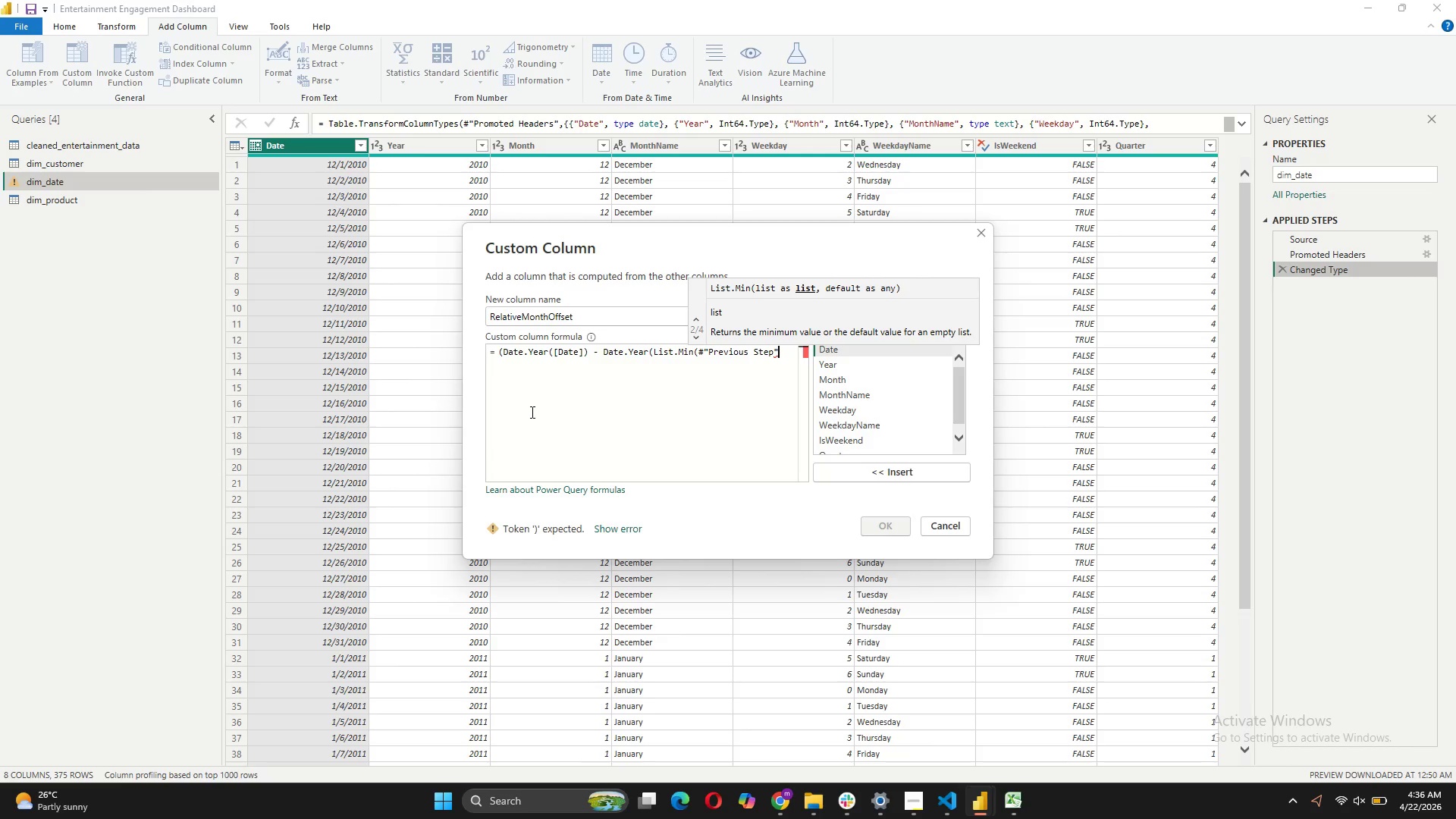 
wait(5.89)
 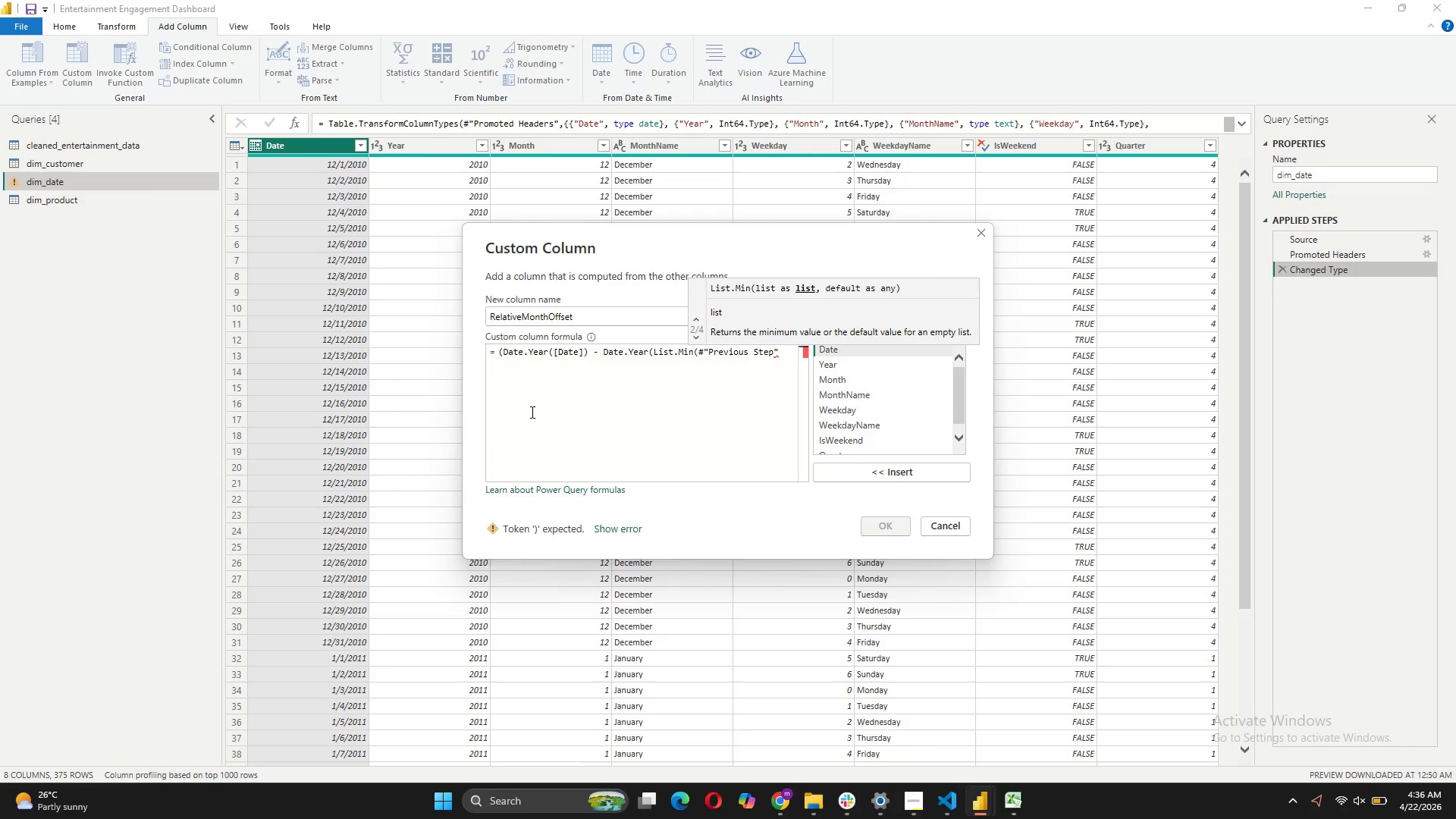 
key(BracketLeft)
 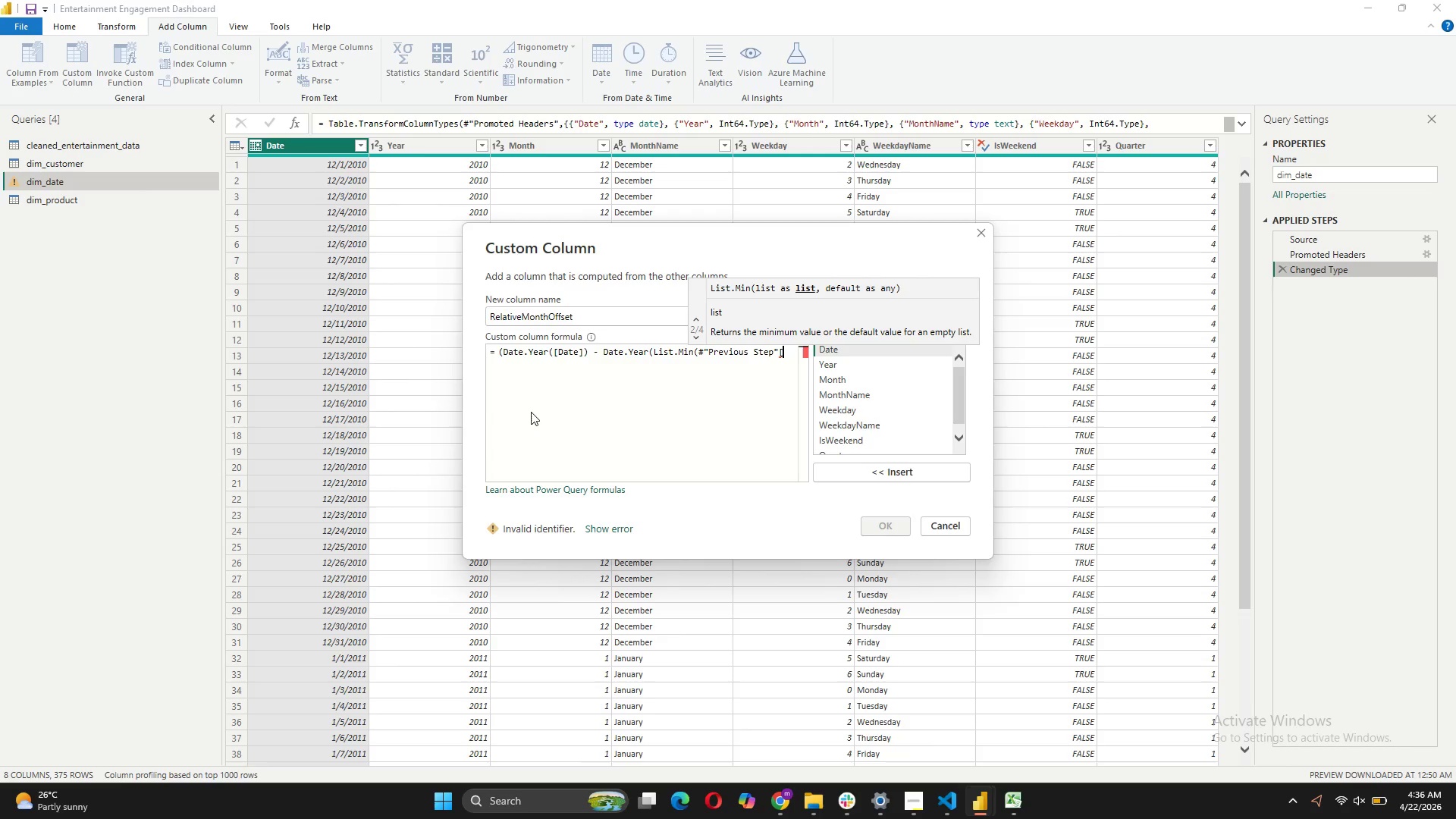 
key(BracketRight)
 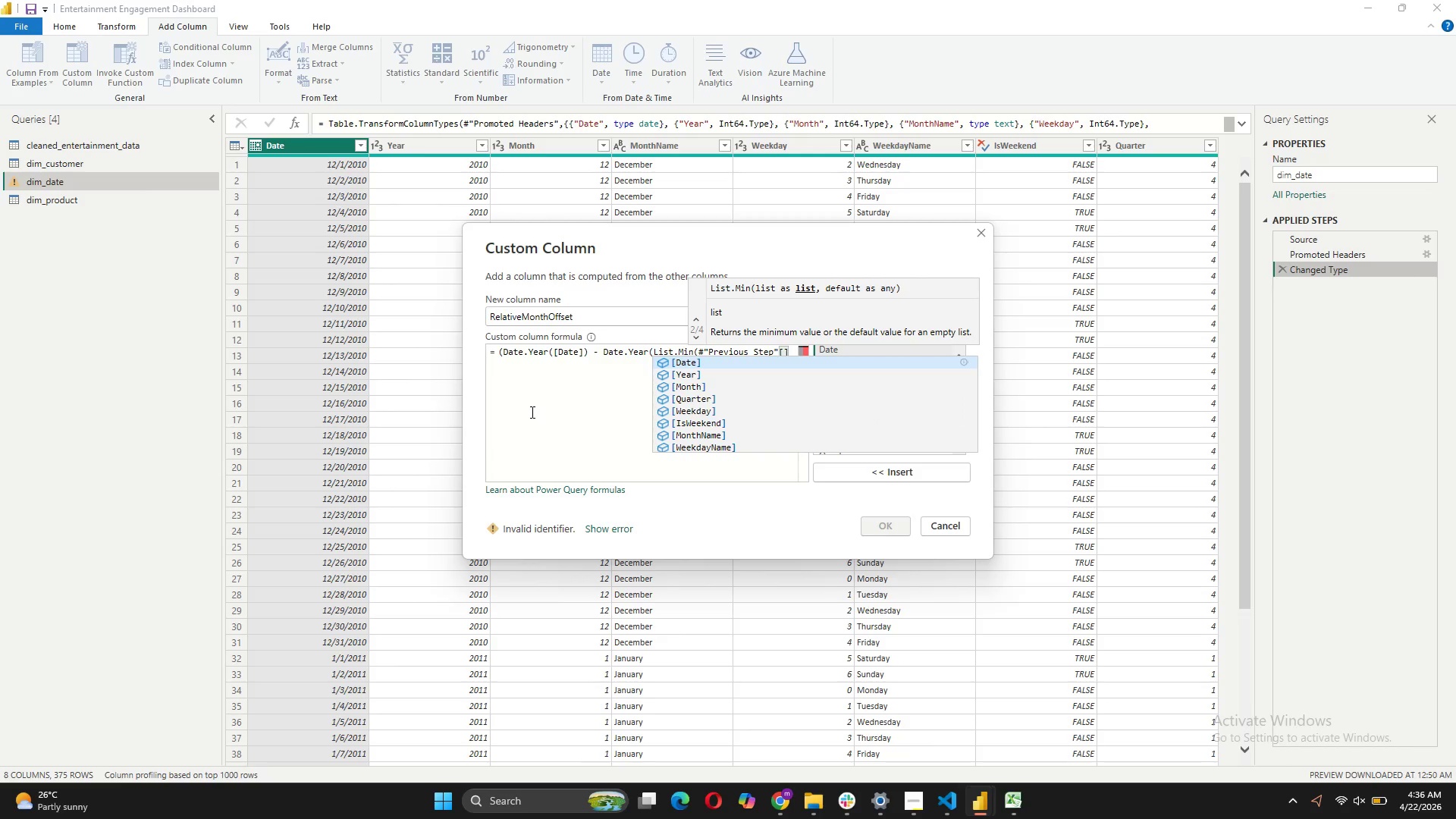 
key(ArrowLeft)
 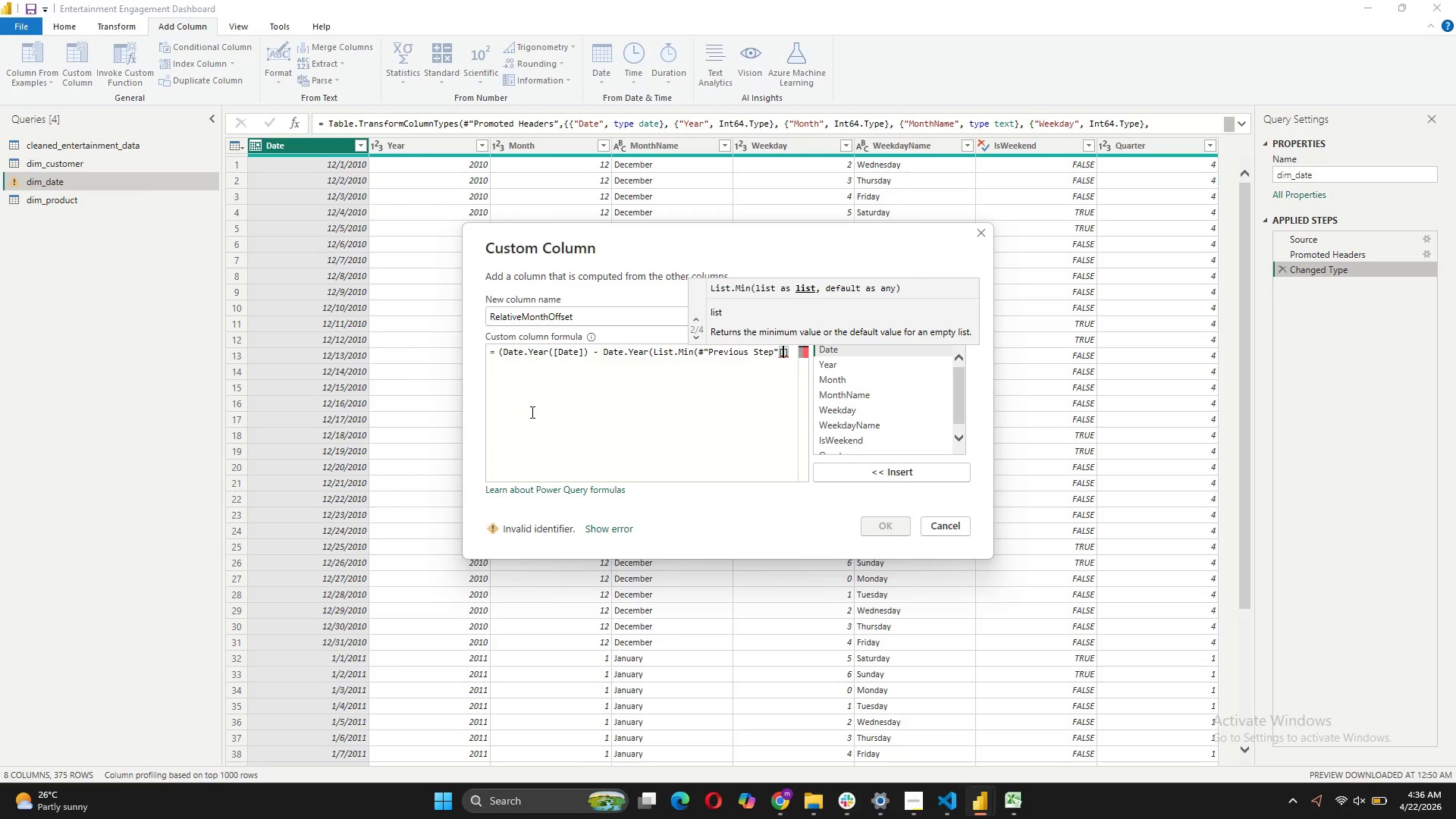 
type(Date)
 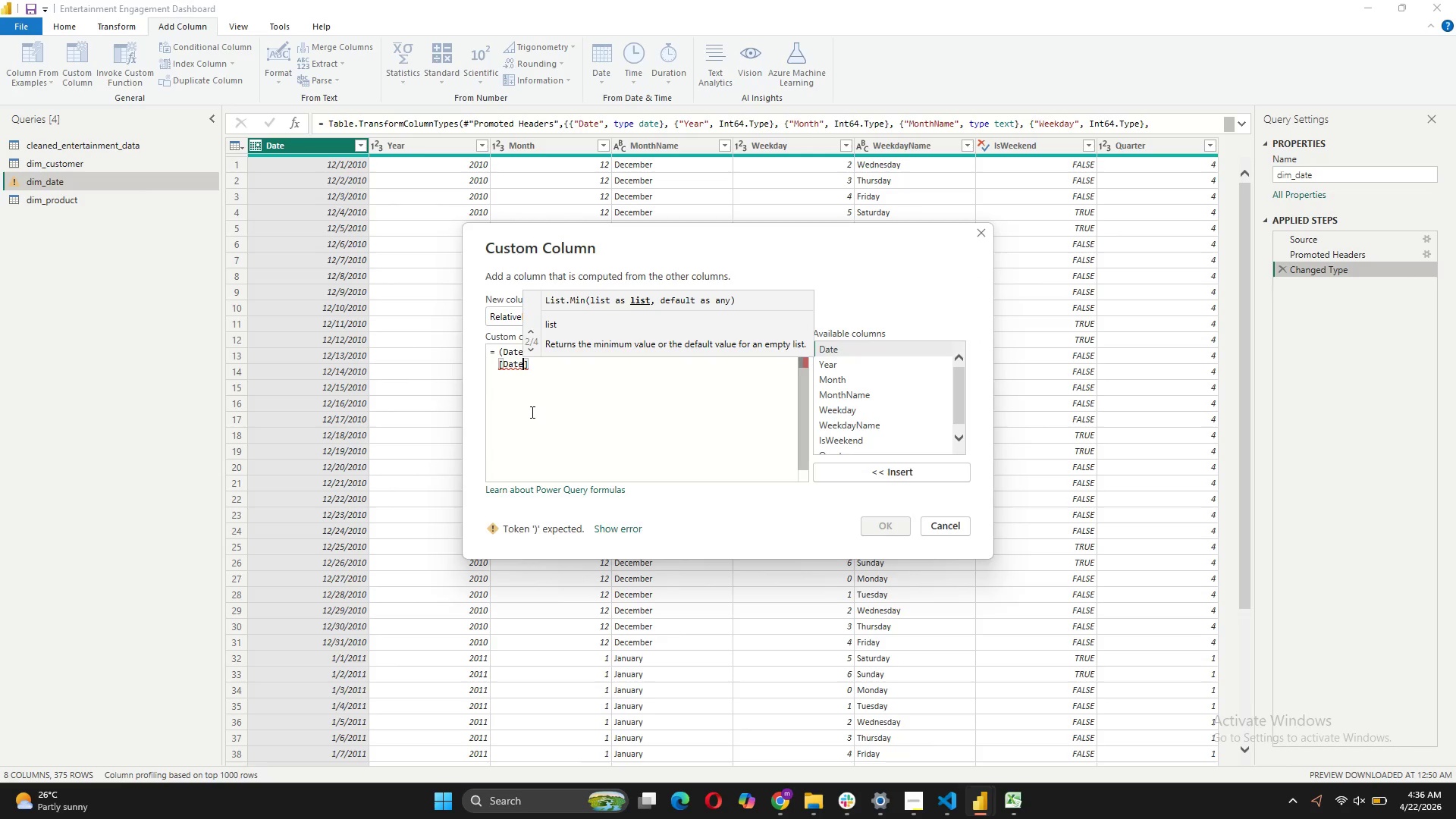 
key(ArrowRight)
 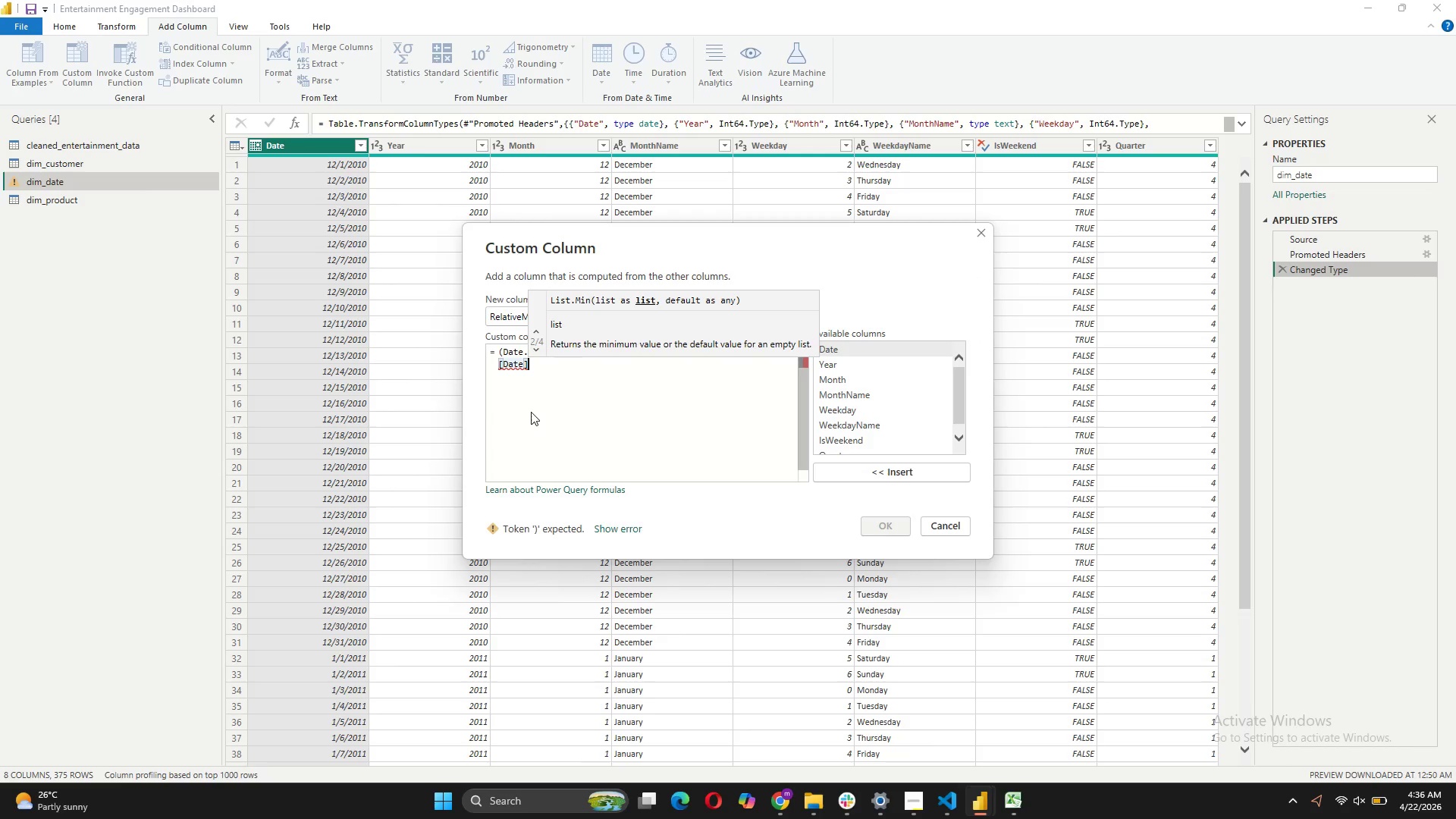 
type())) * 12)
 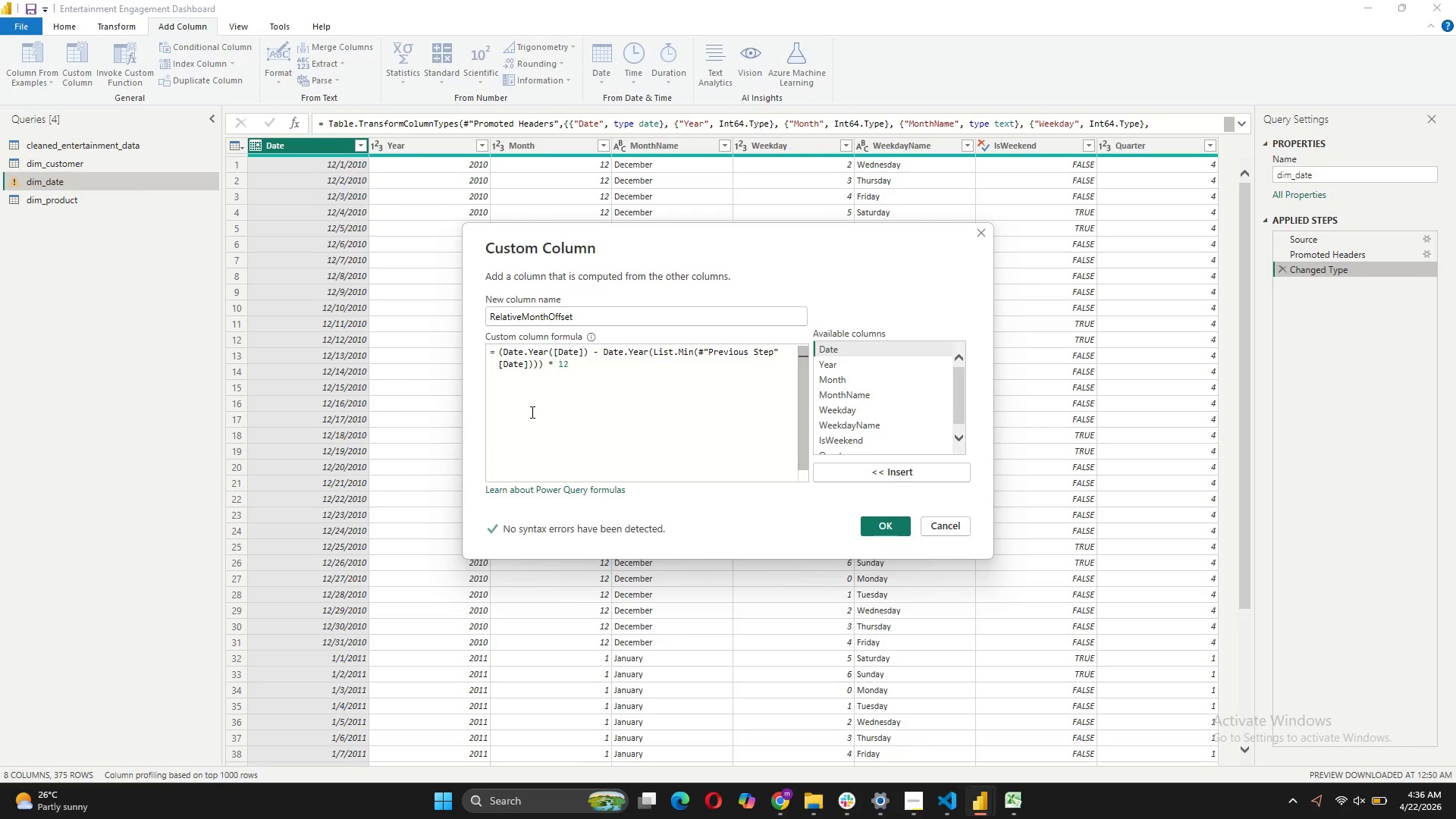 
type( + (Date.Month([Date]) - Date.Month(List.Min(#:Previ)
 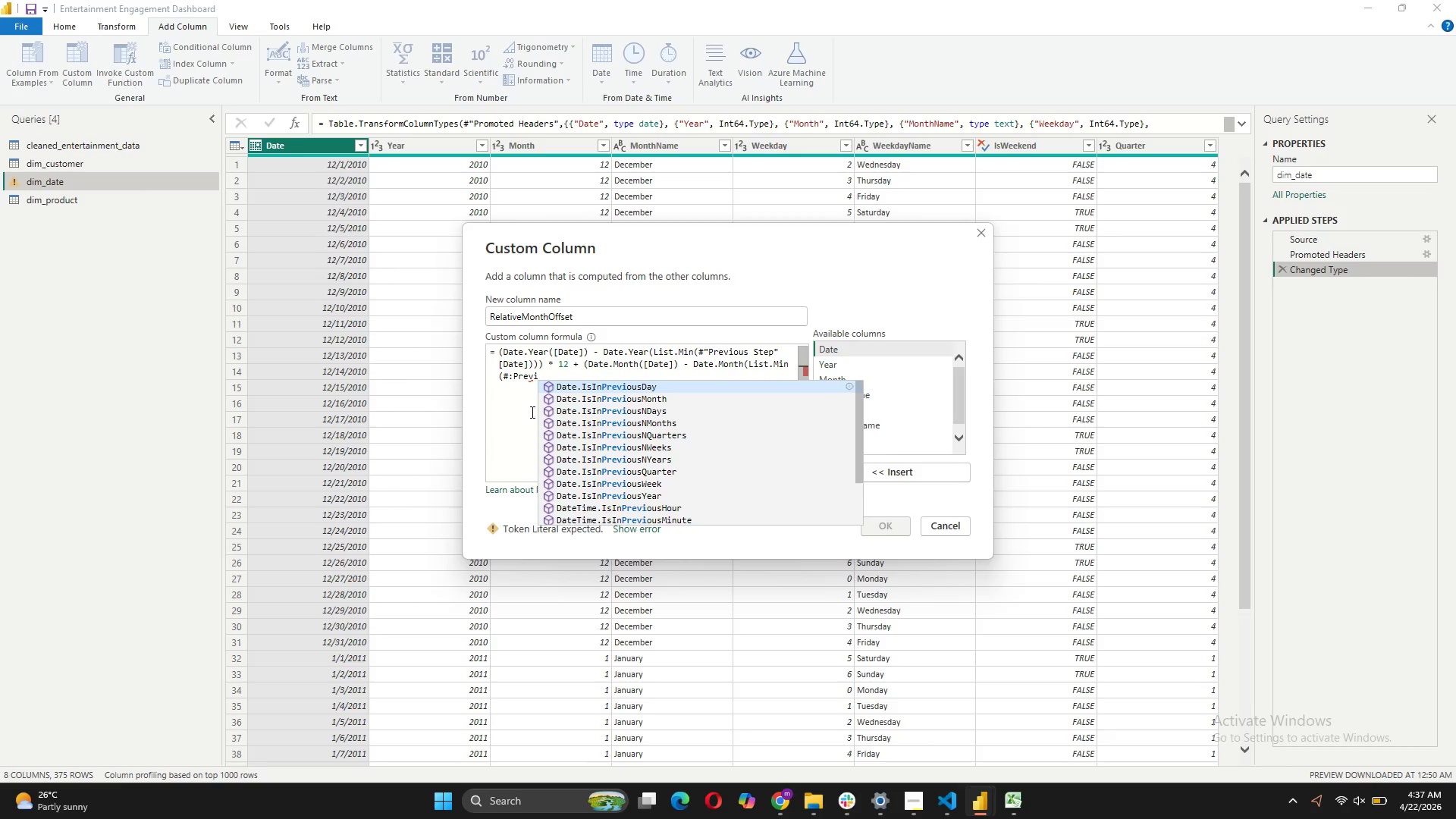 
key(ArrowLeft)
 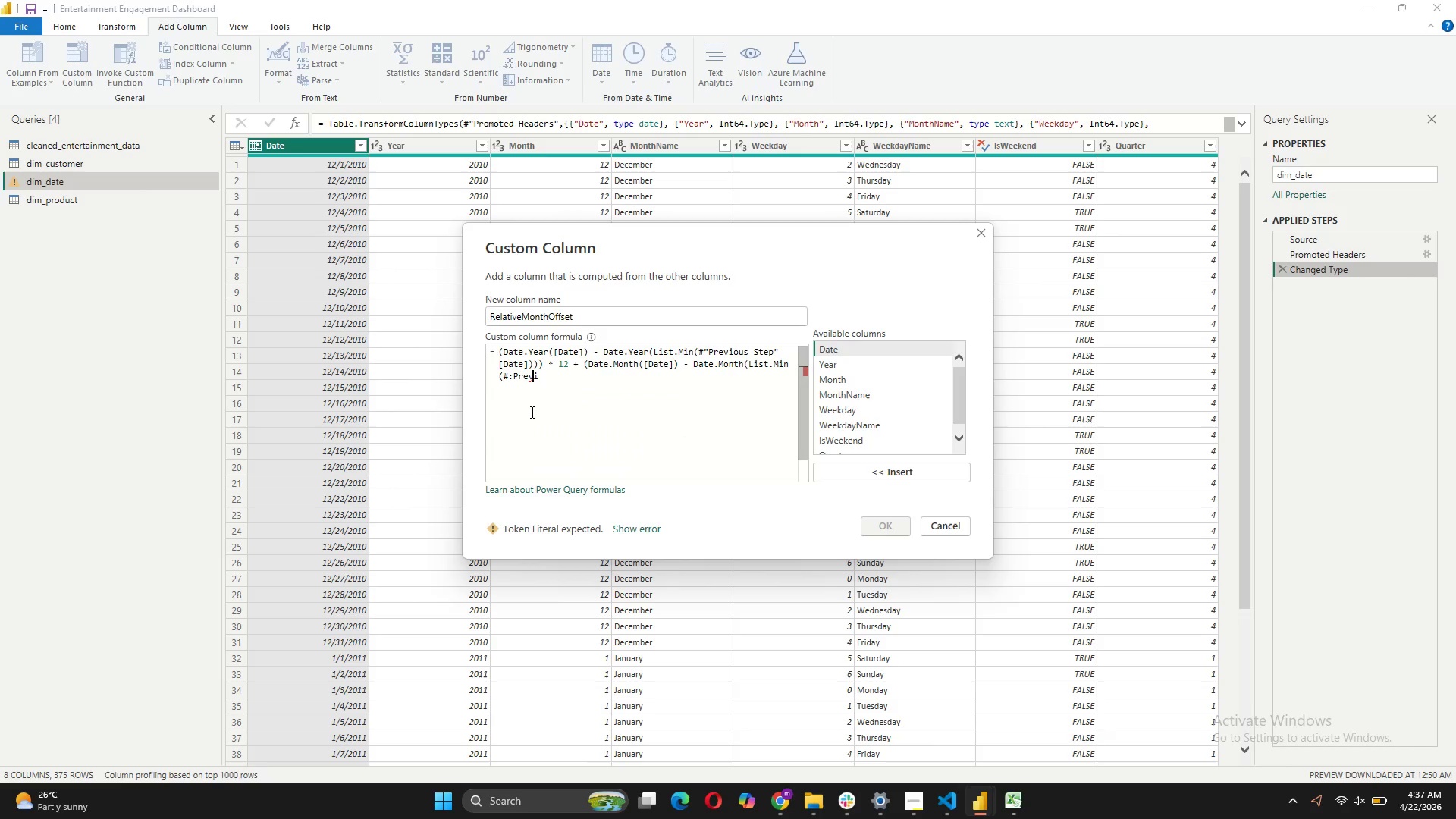 
key(ArrowLeft)
 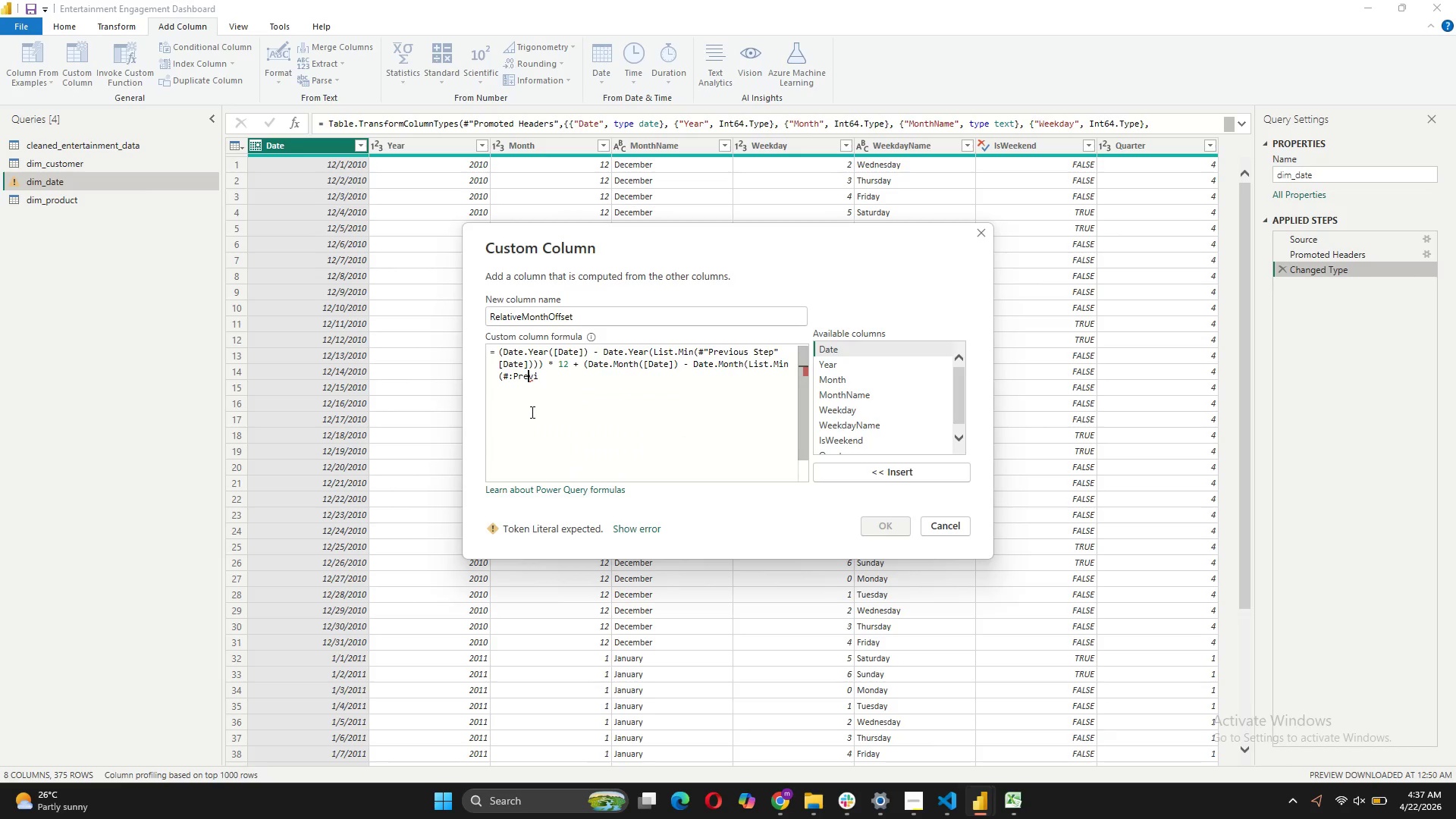 
key(ArrowLeft)
 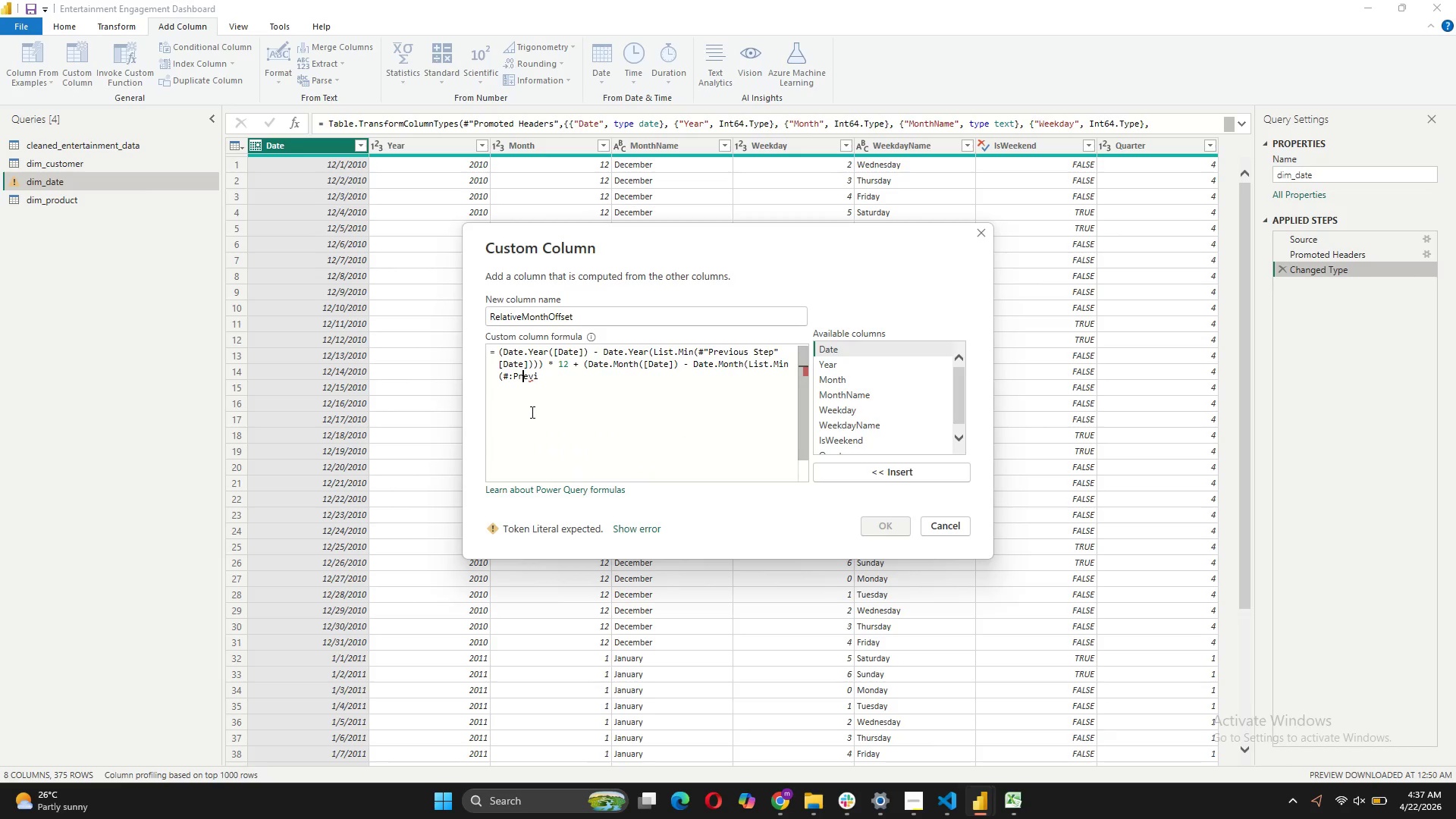 
key(ArrowLeft)
 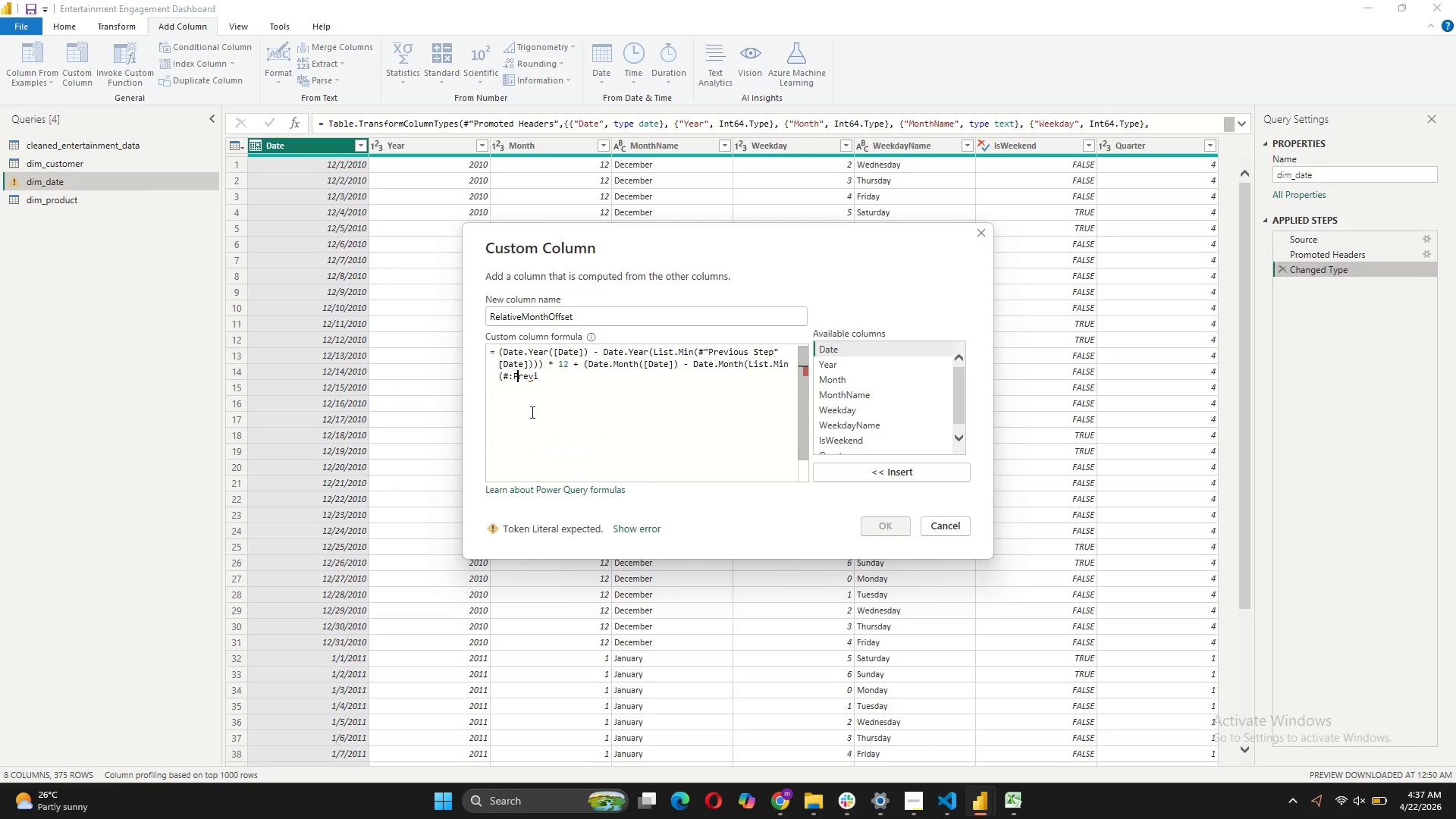 
key(ArrowLeft)
 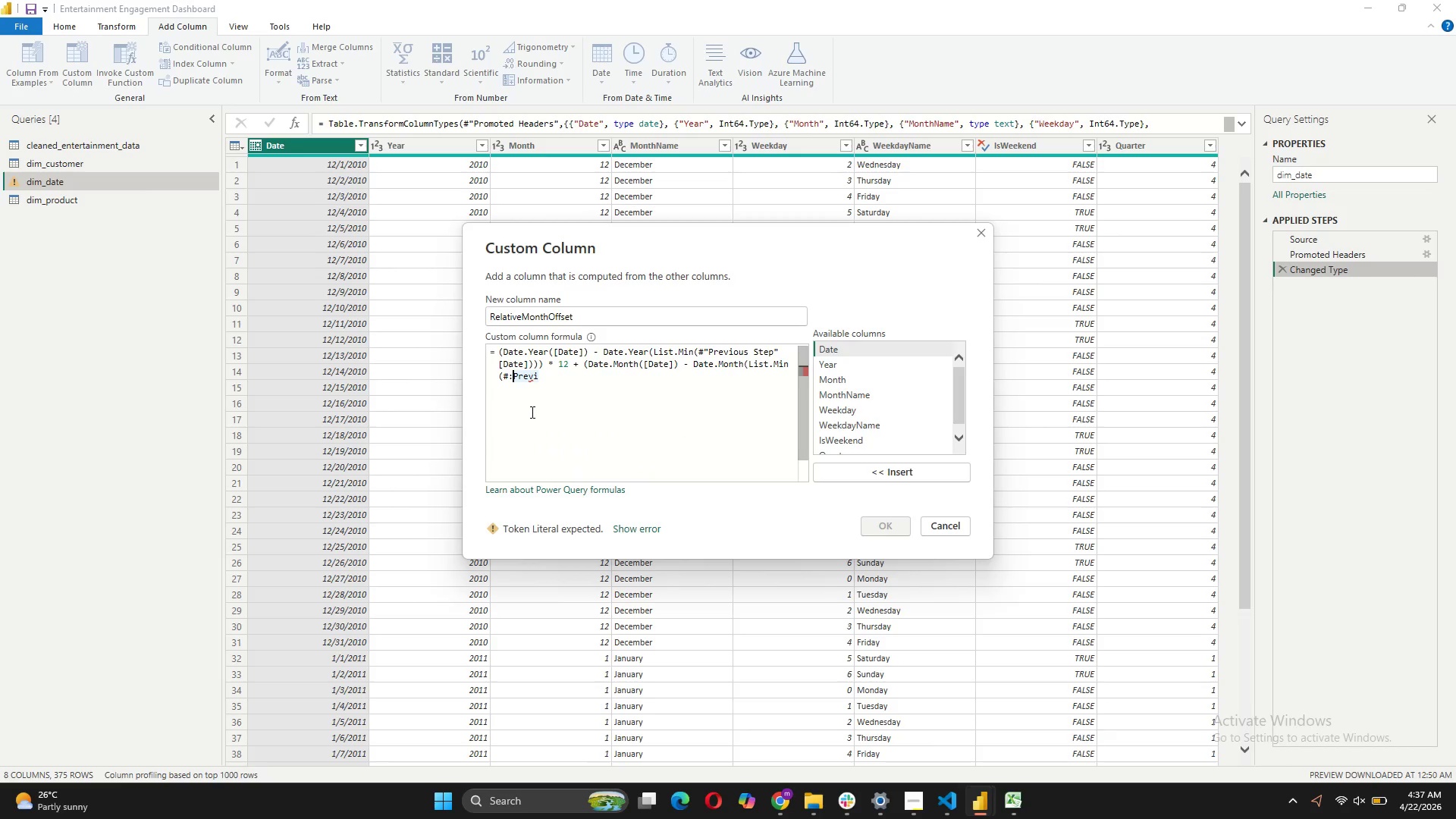 
key(Backspace)
 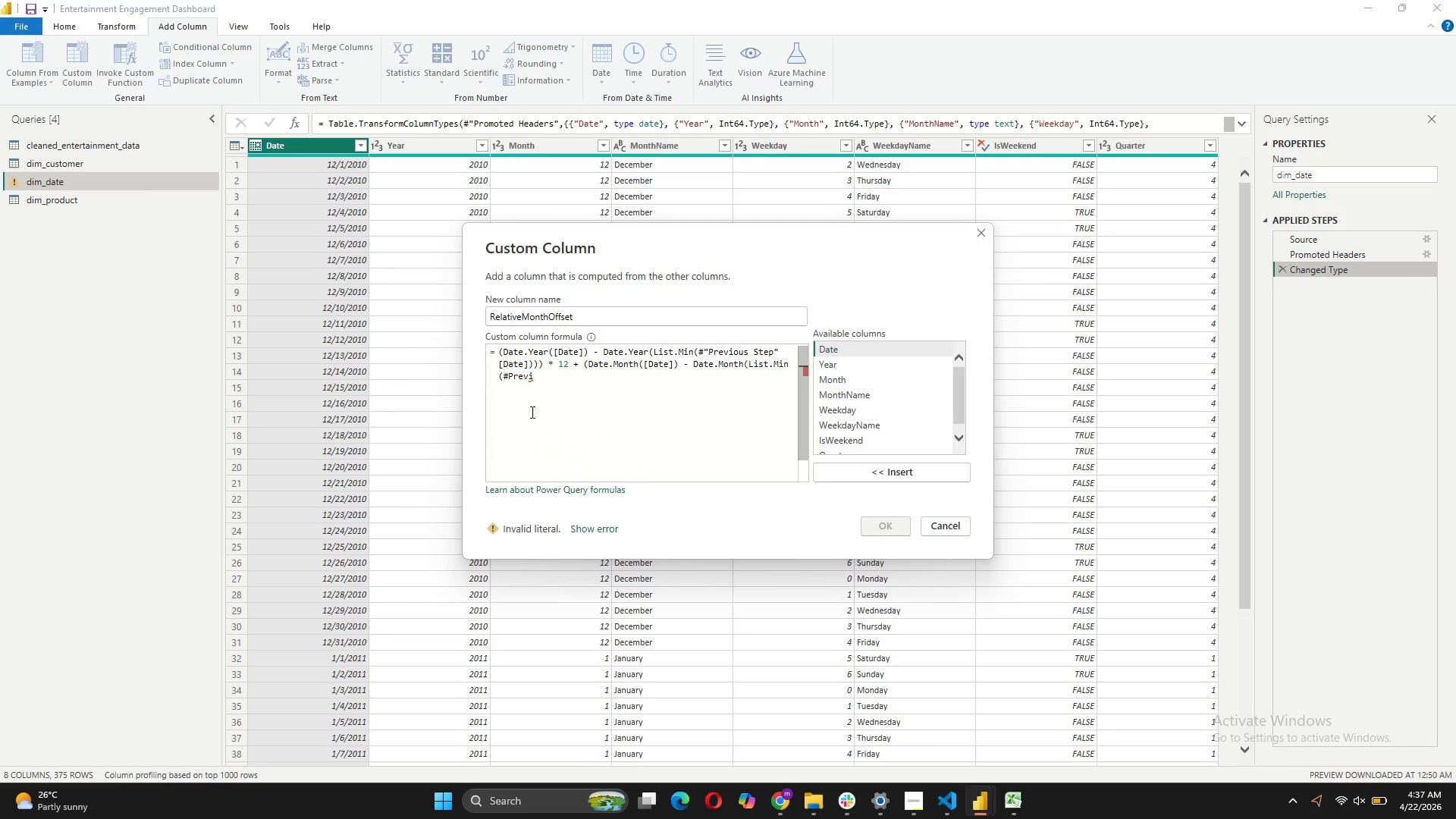 
key(Shift+Quote)
 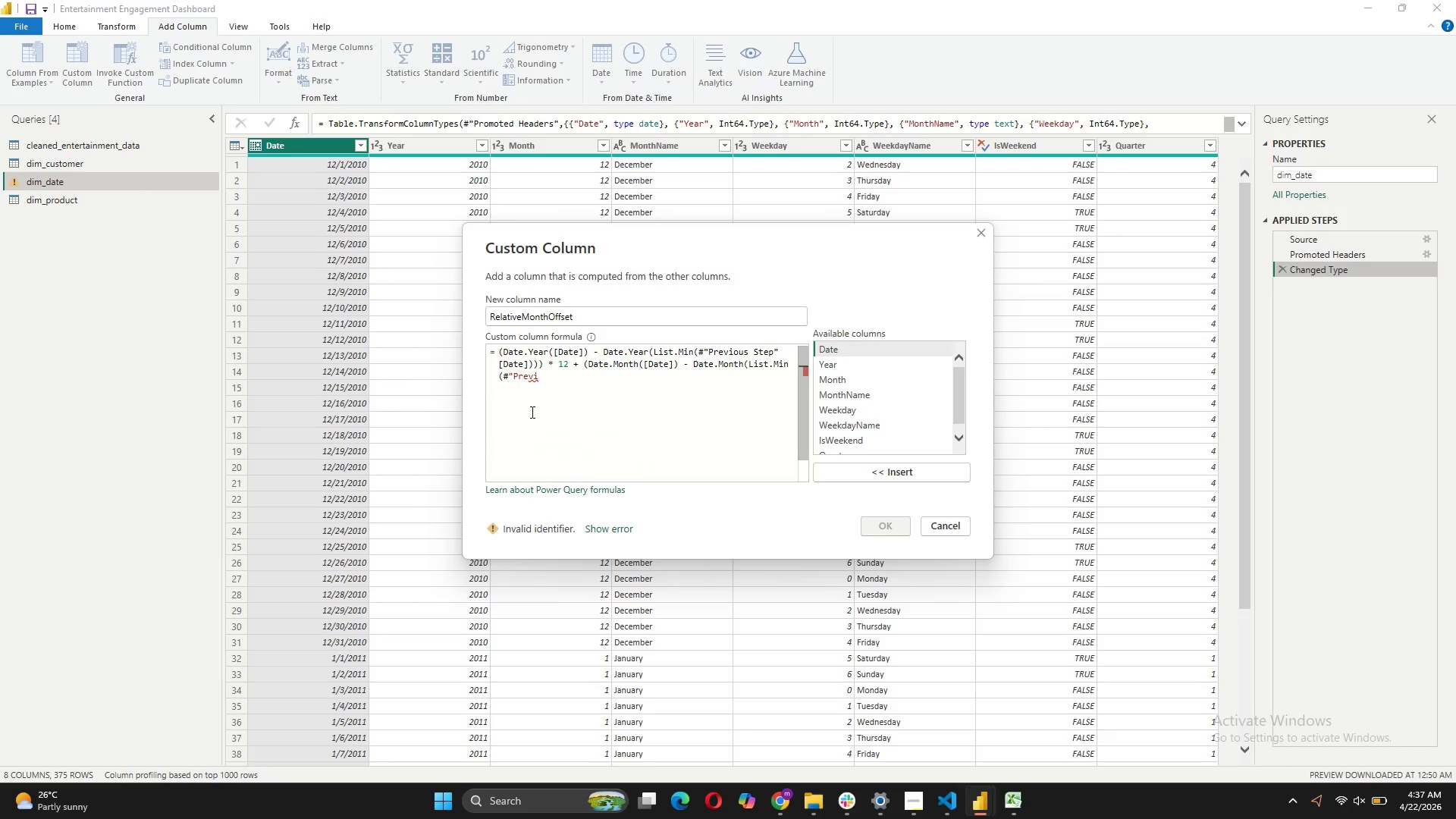 
key(ArrowRight)
 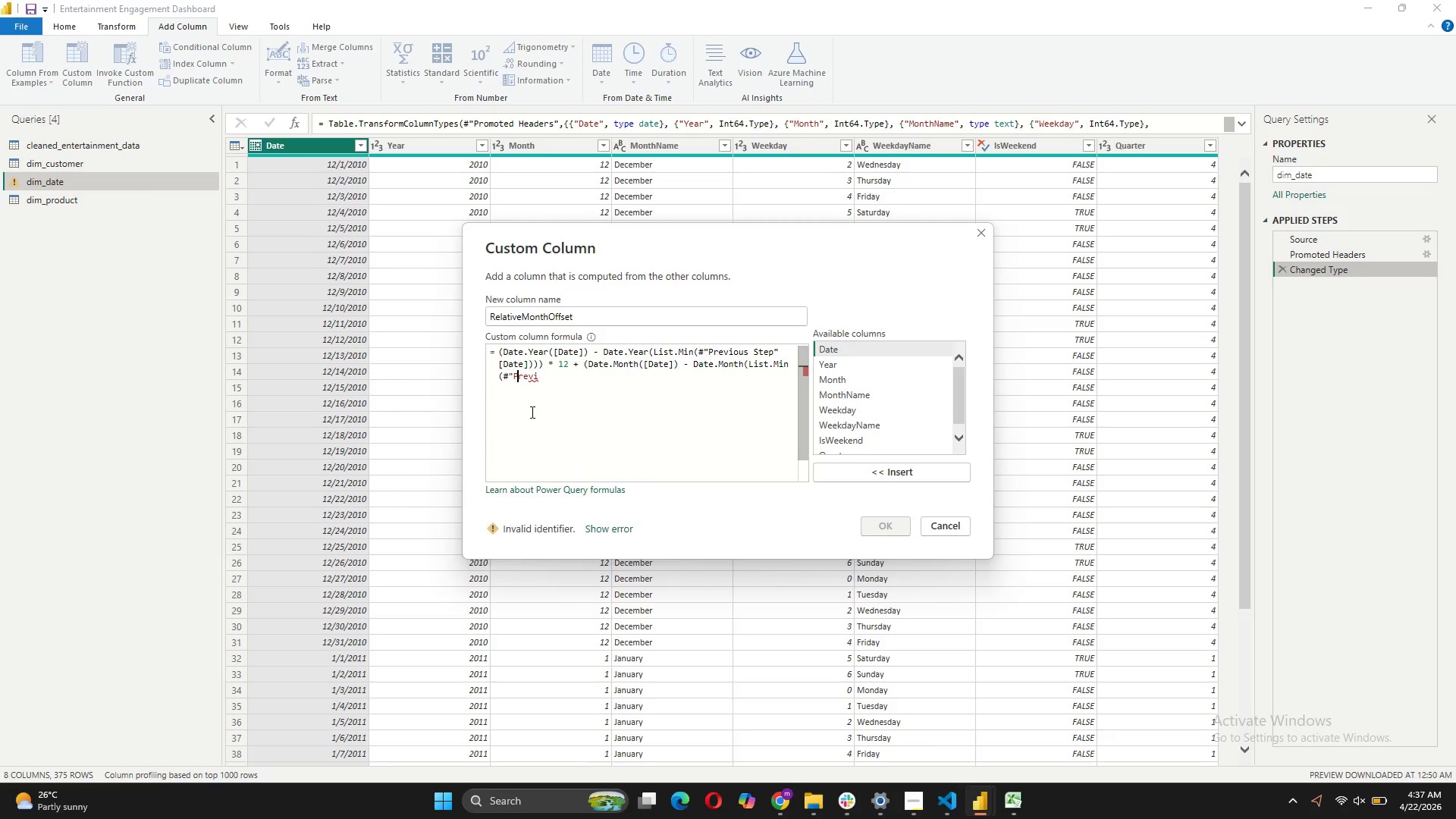 
key(ArrowRight)
 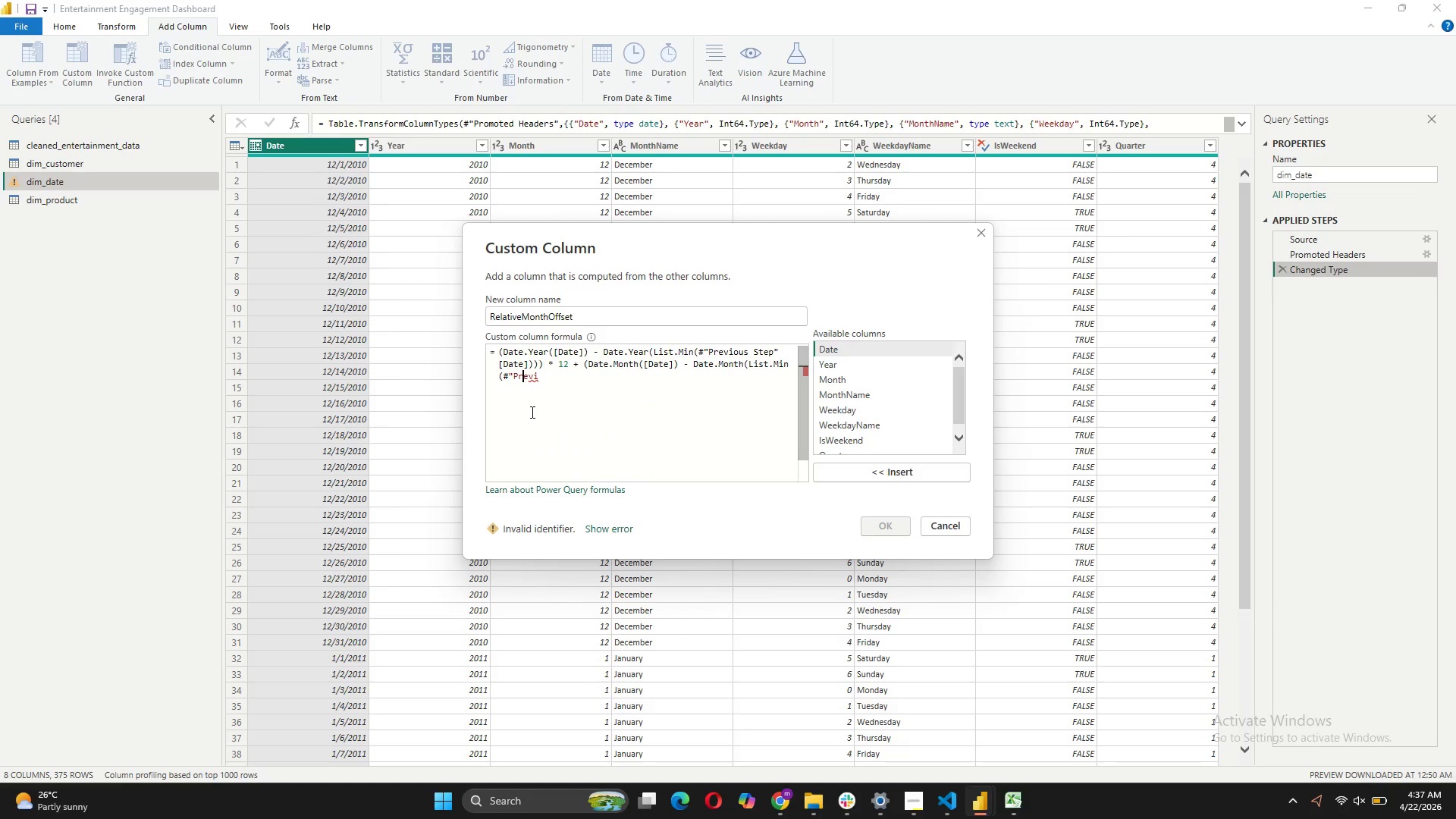 
key(ArrowRight)
 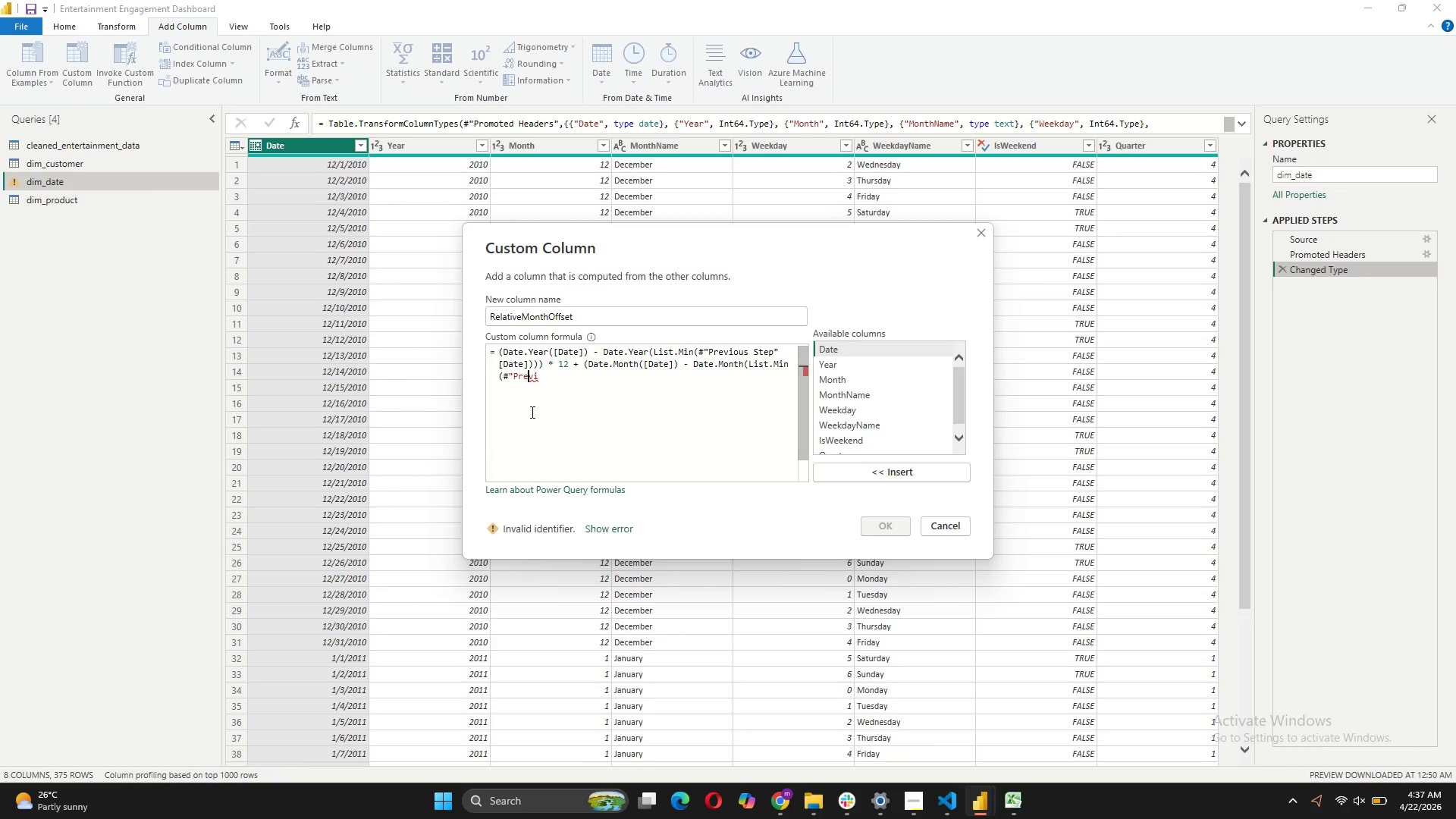 
key(ArrowRight)
 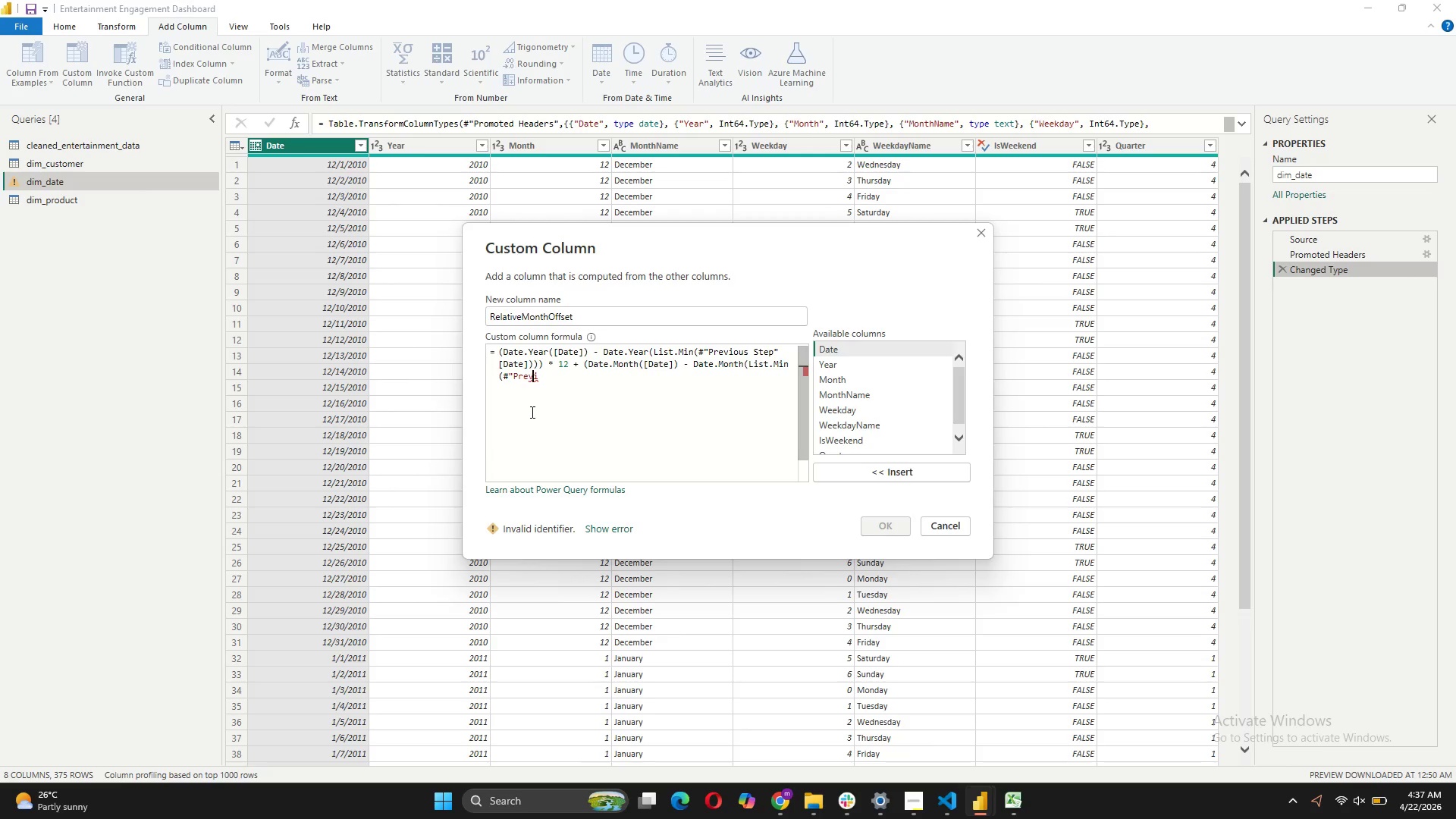 
key(ArrowRight)
 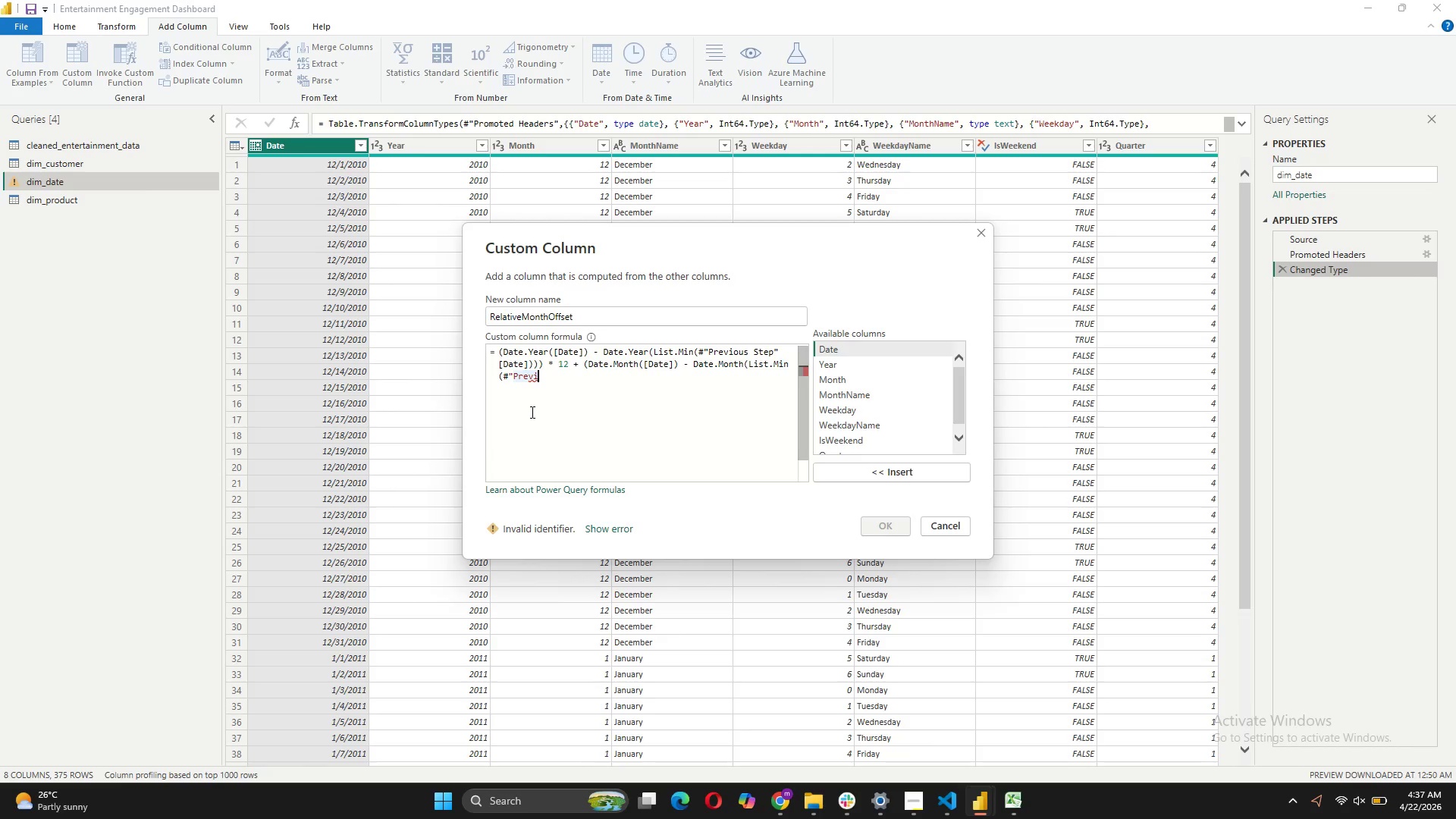 
type(ous Step"[Date)))
 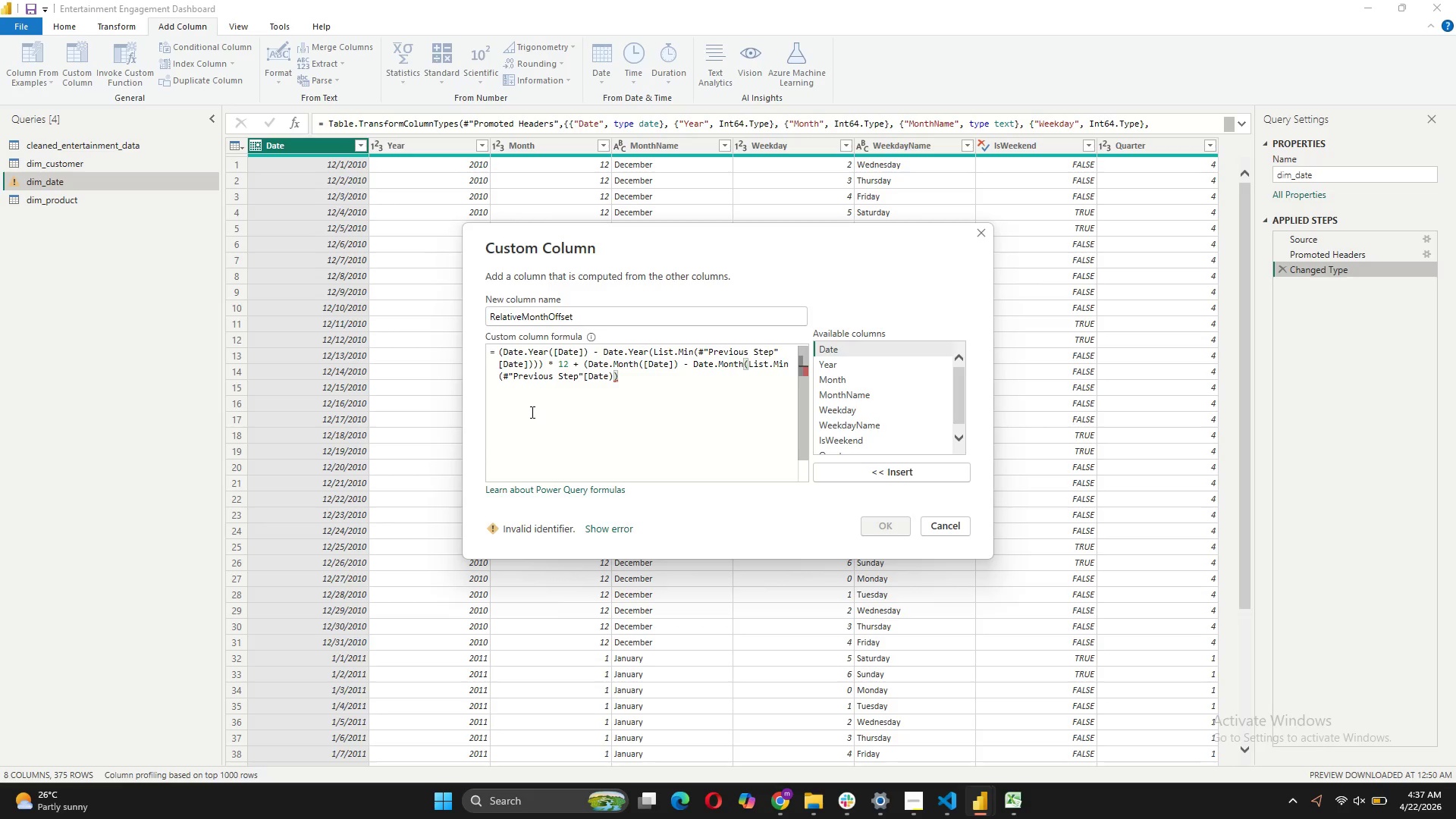 
key(ArrowLeft)
 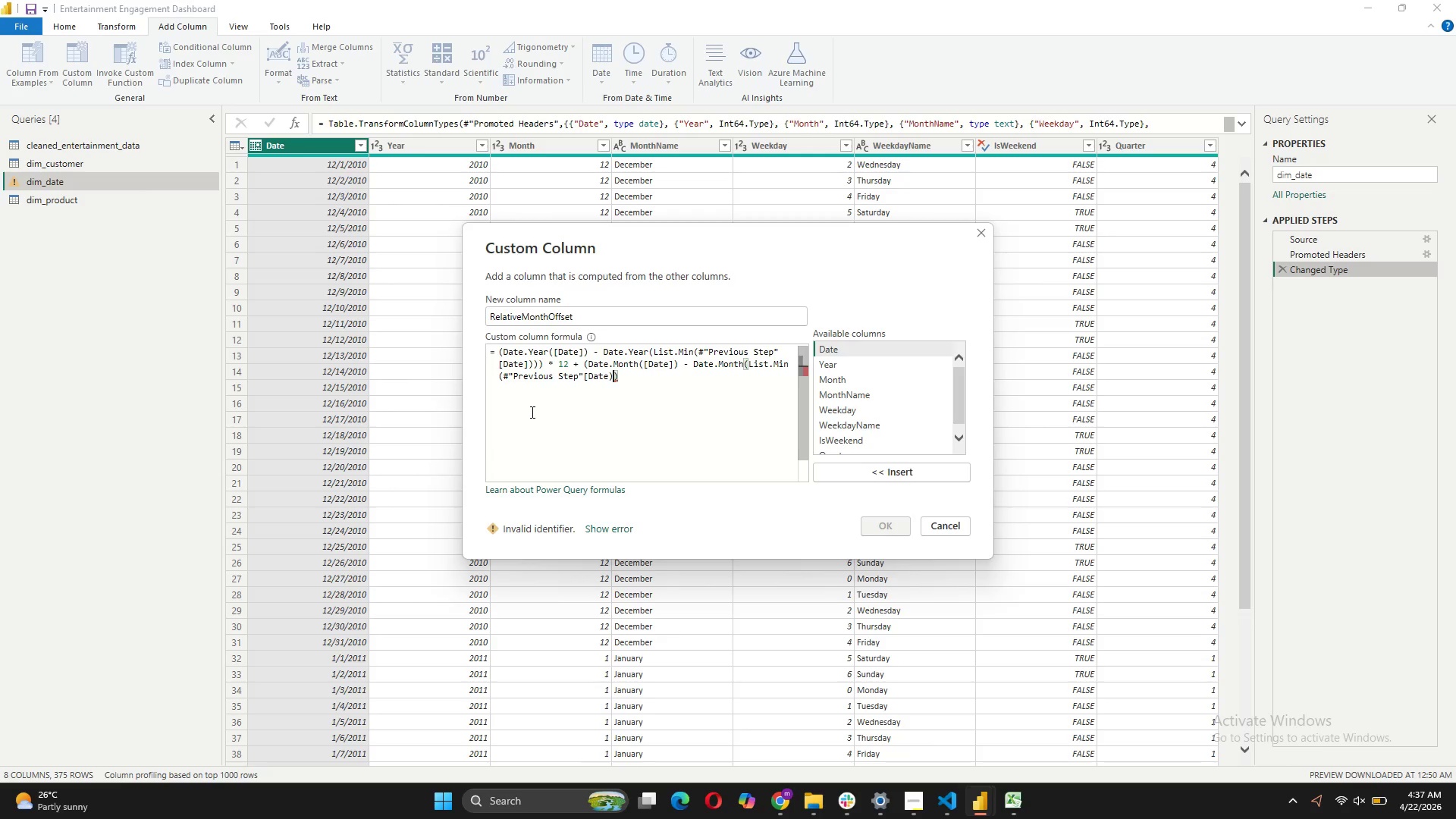 
key(Shift+BracketRight)
 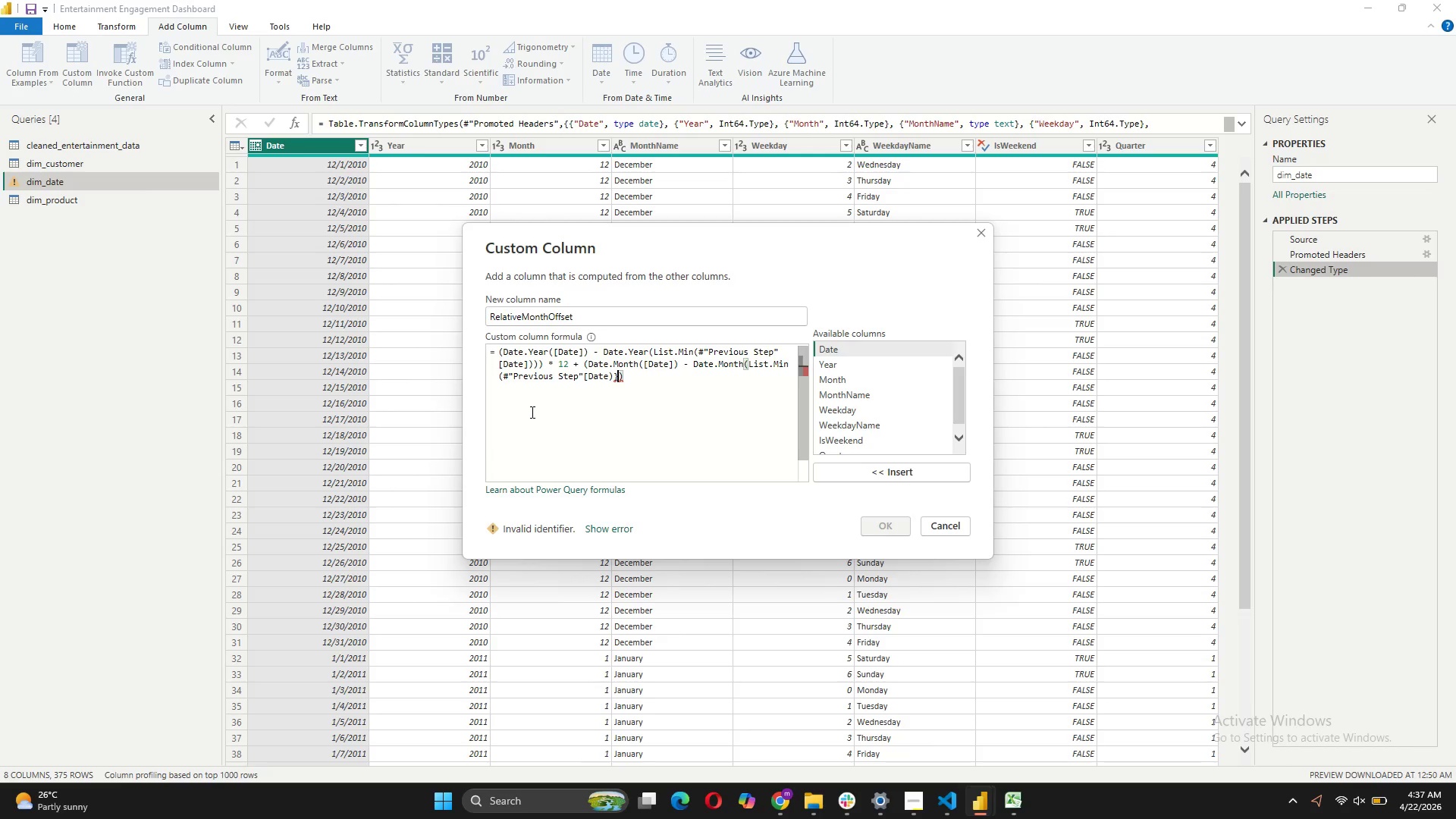 
key(Backspace)
 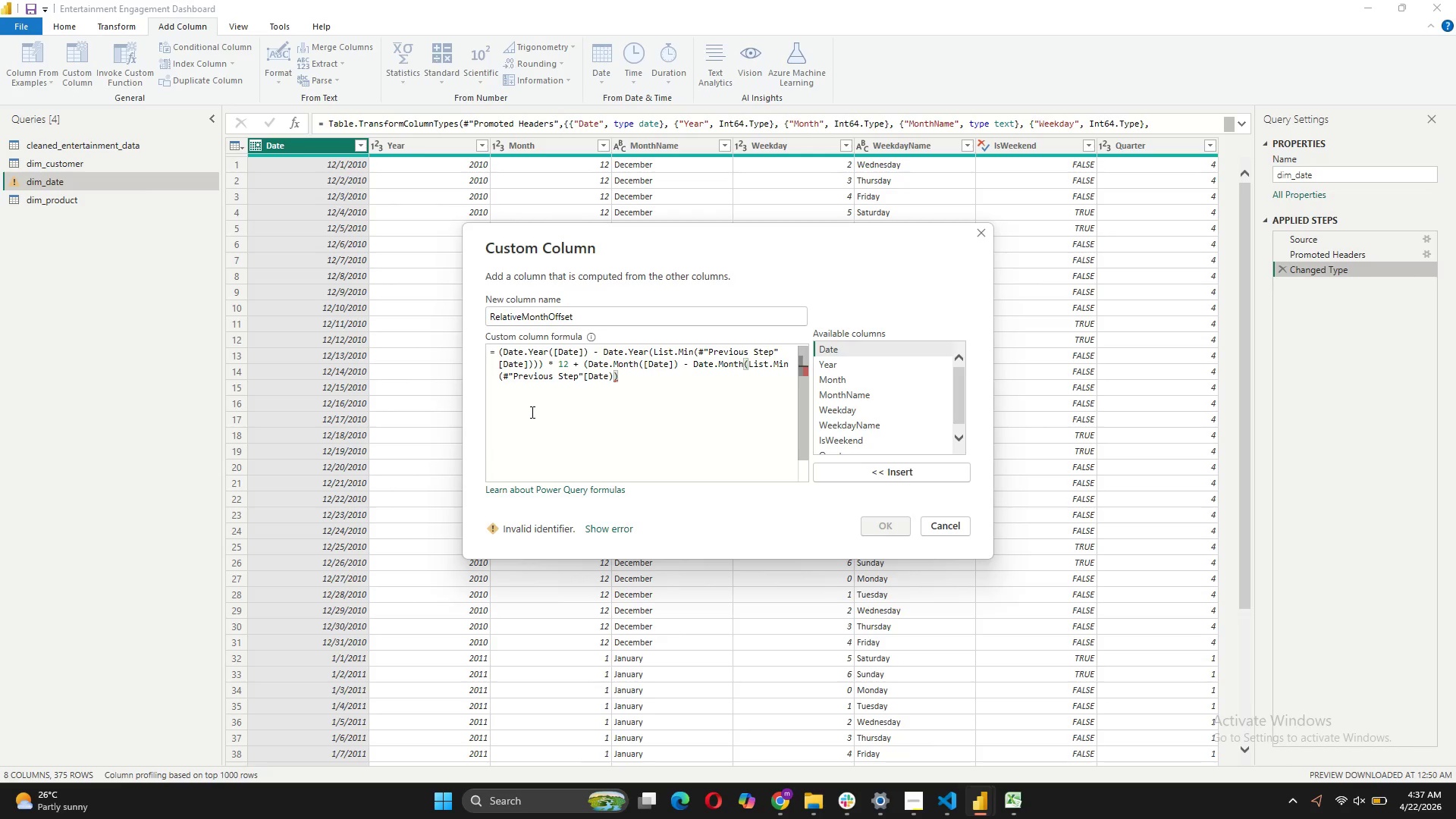 
key(ArrowLeft)
 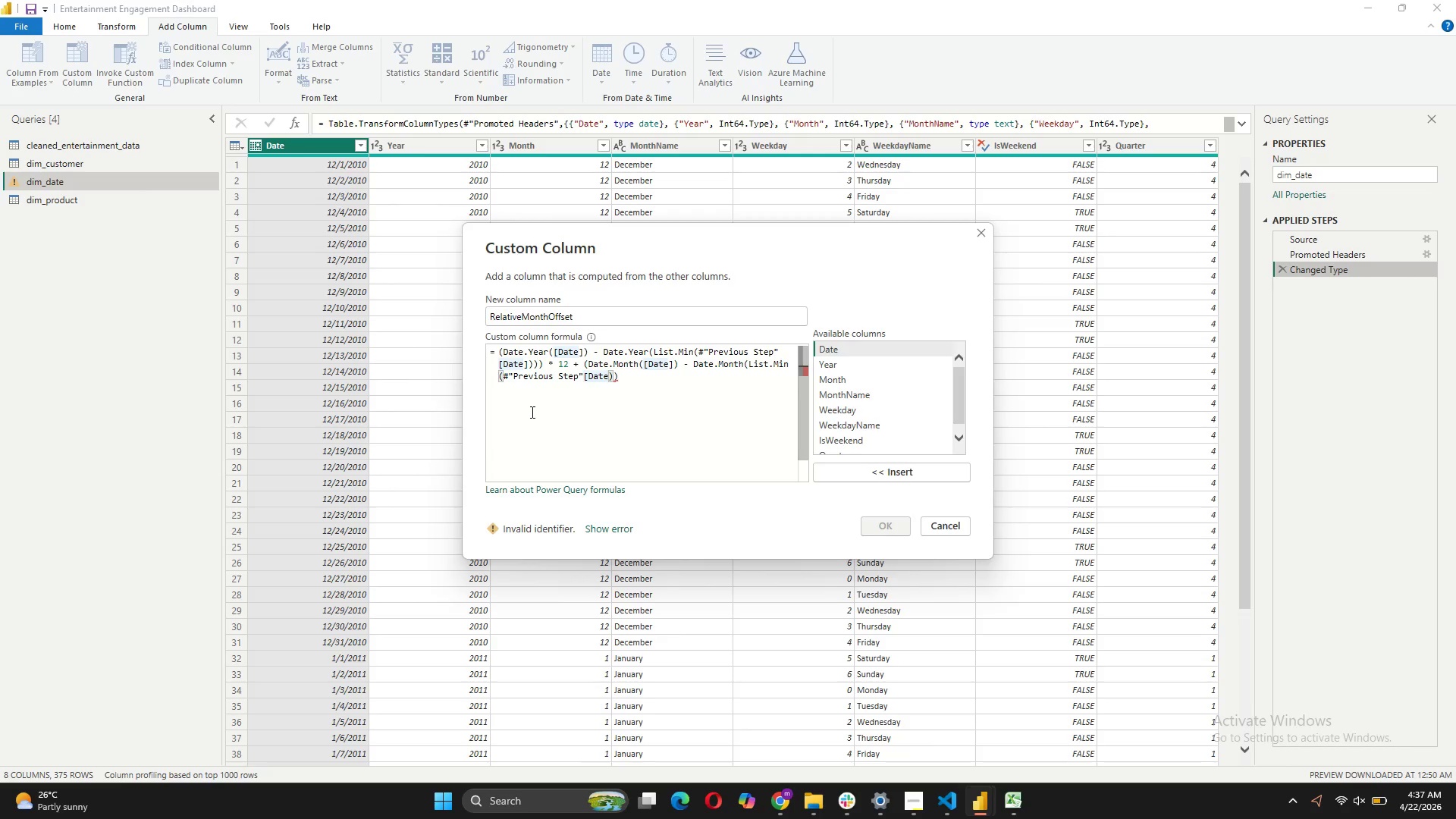 
key(BracketRight)
 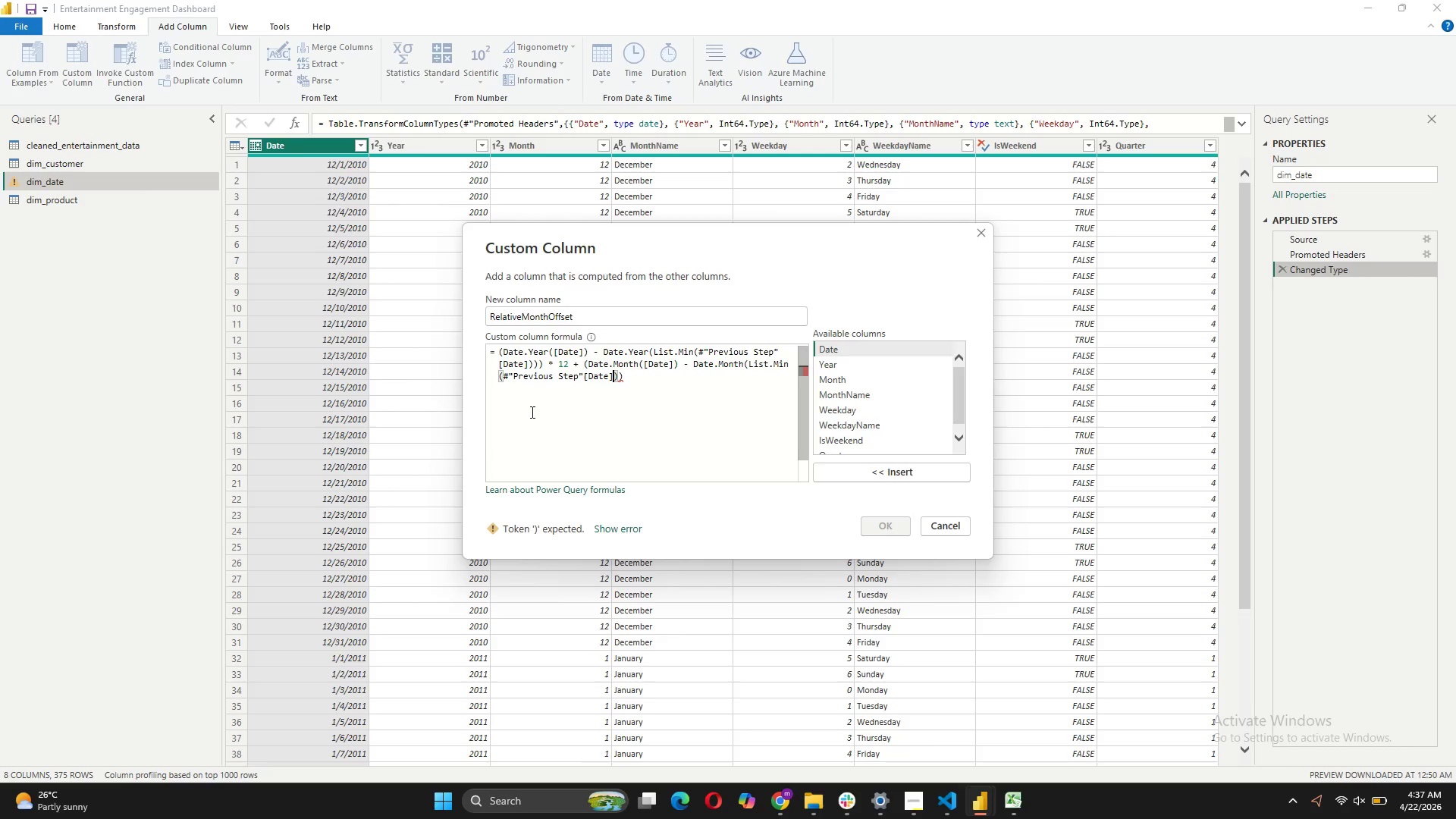 
key(ArrowRight)
 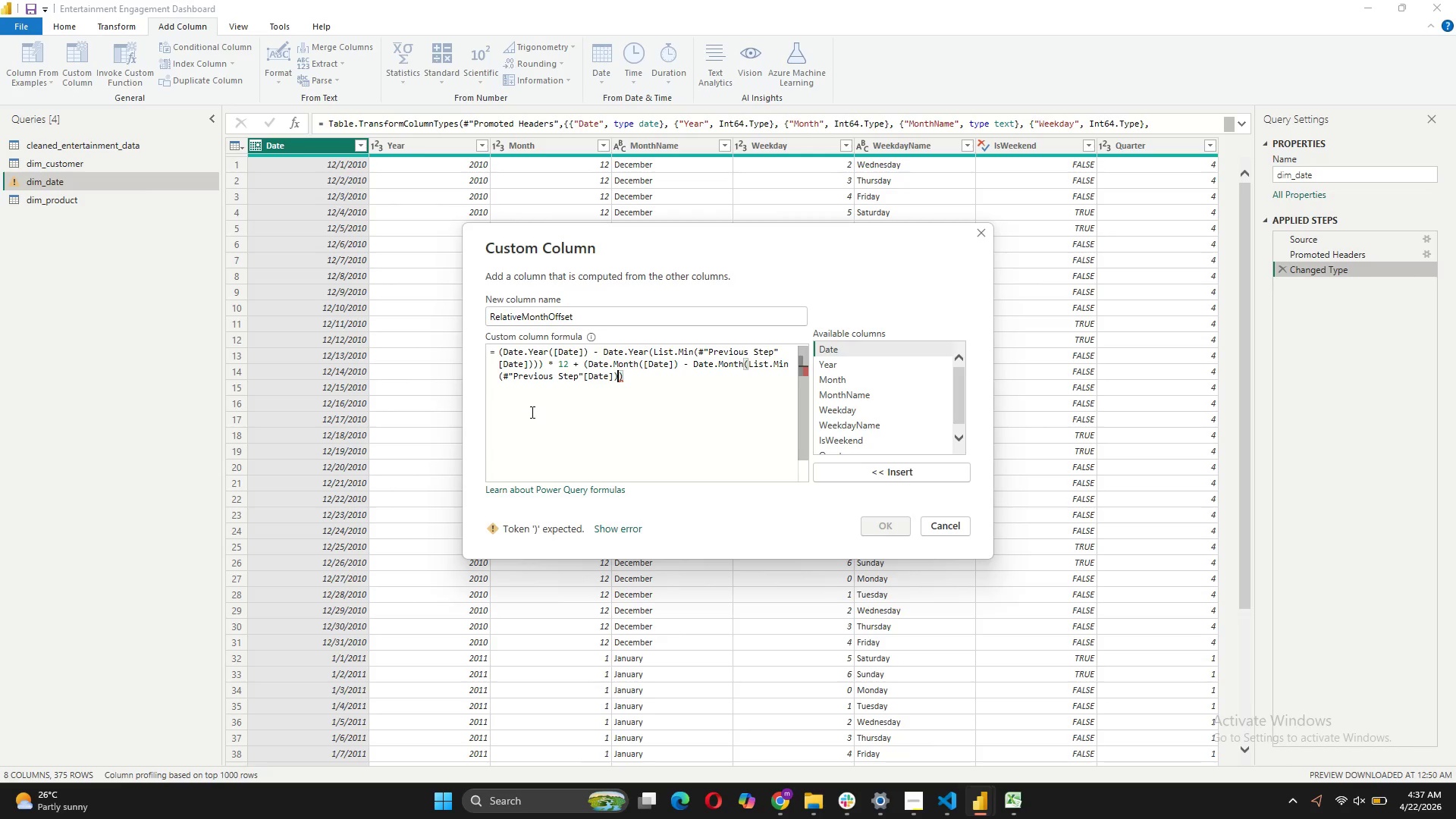 
hold_key(key=ShiftLeft, duration=1.95)
 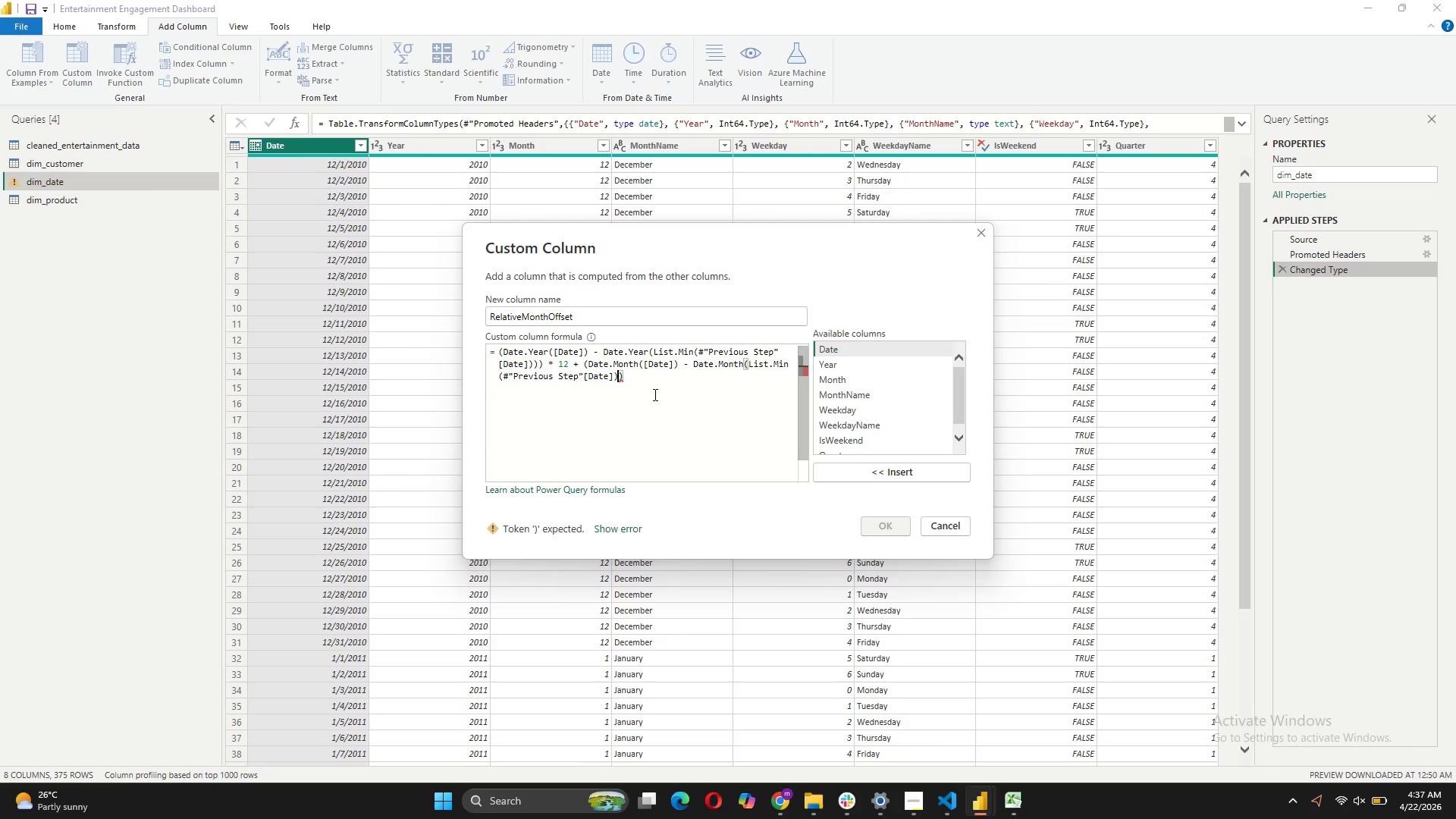 
left_click([654, 394])
 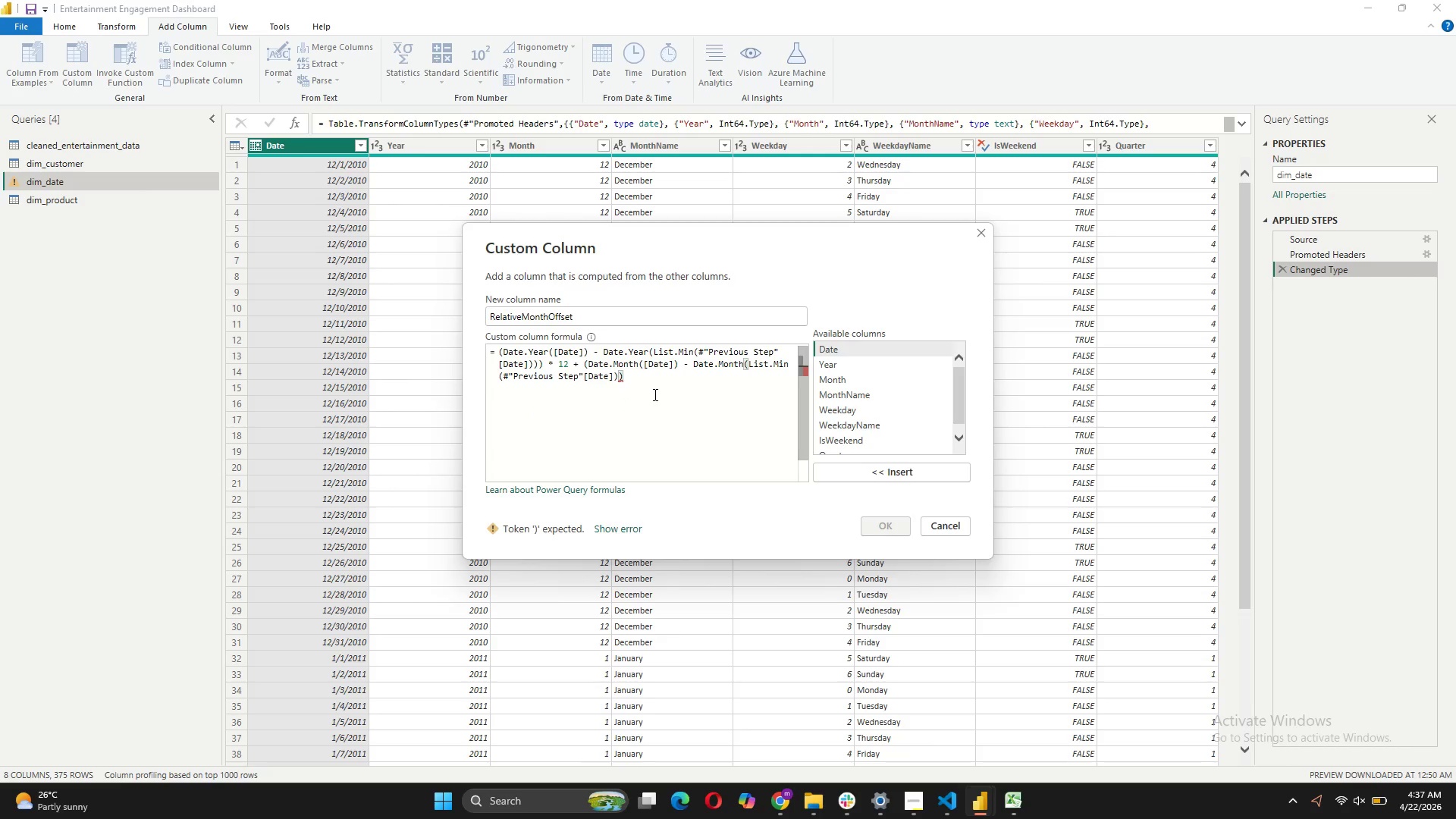 
key(Shift+0)
 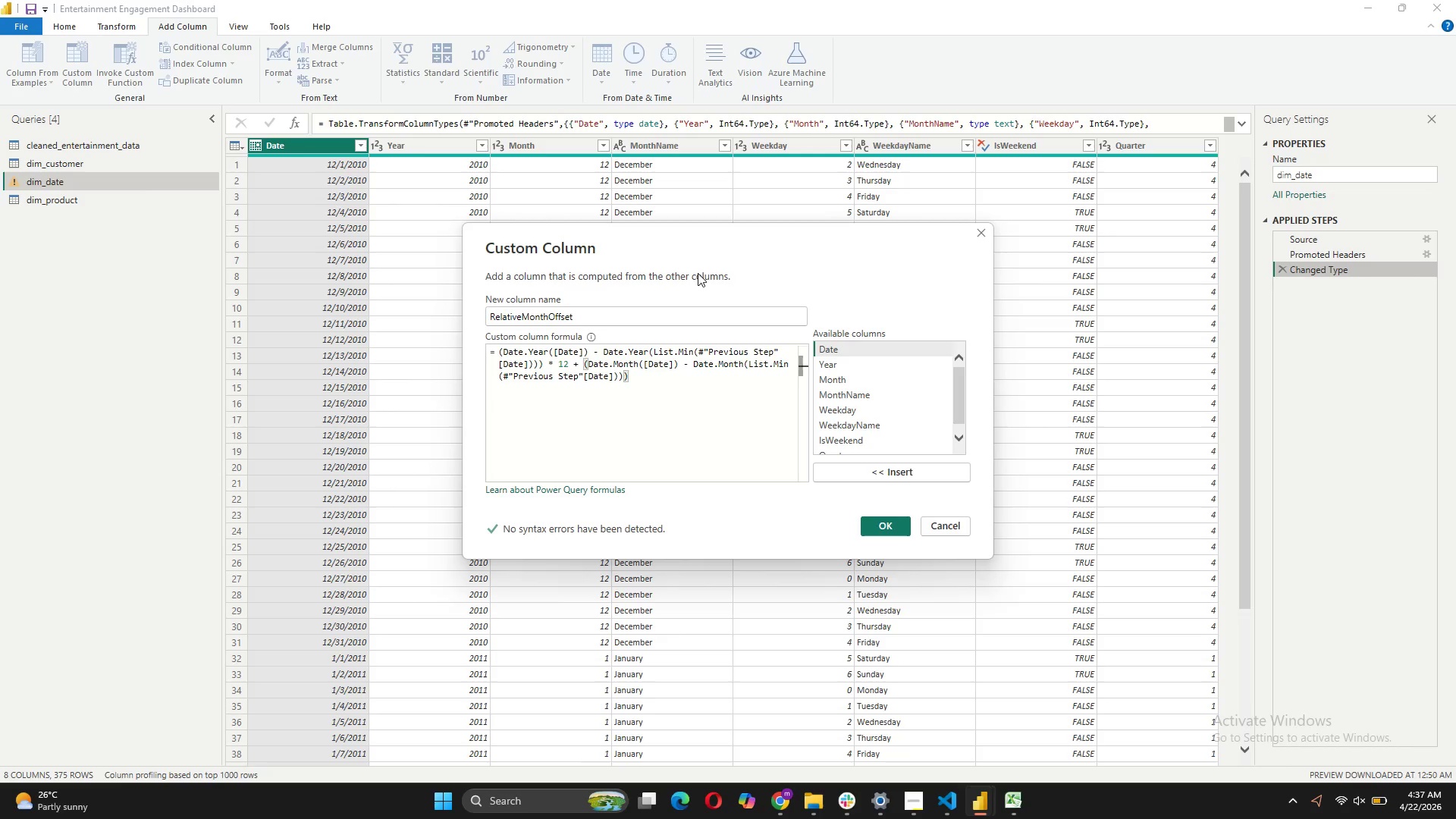 
wait(12.64)
 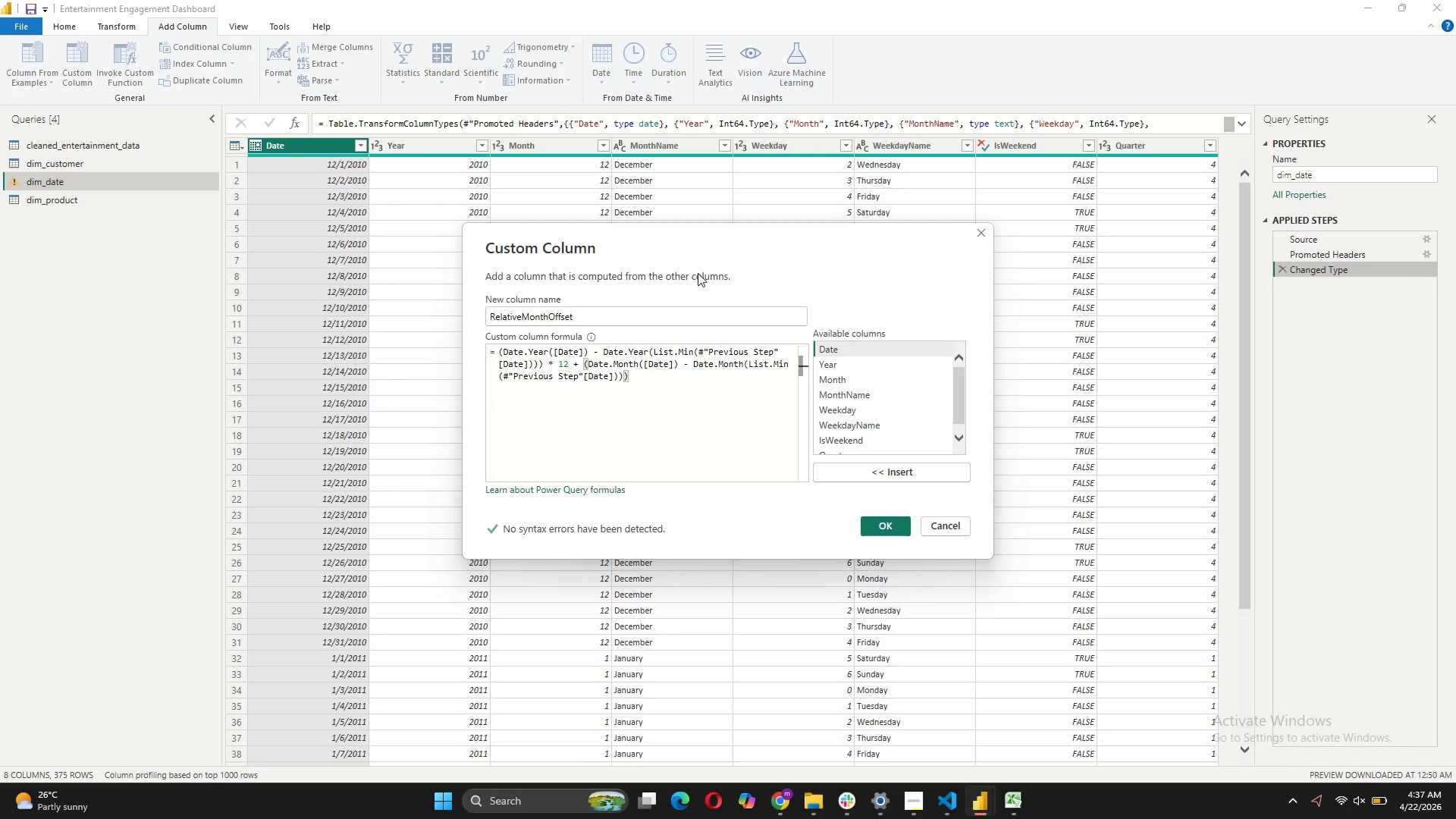 
left_click([891, 530])
 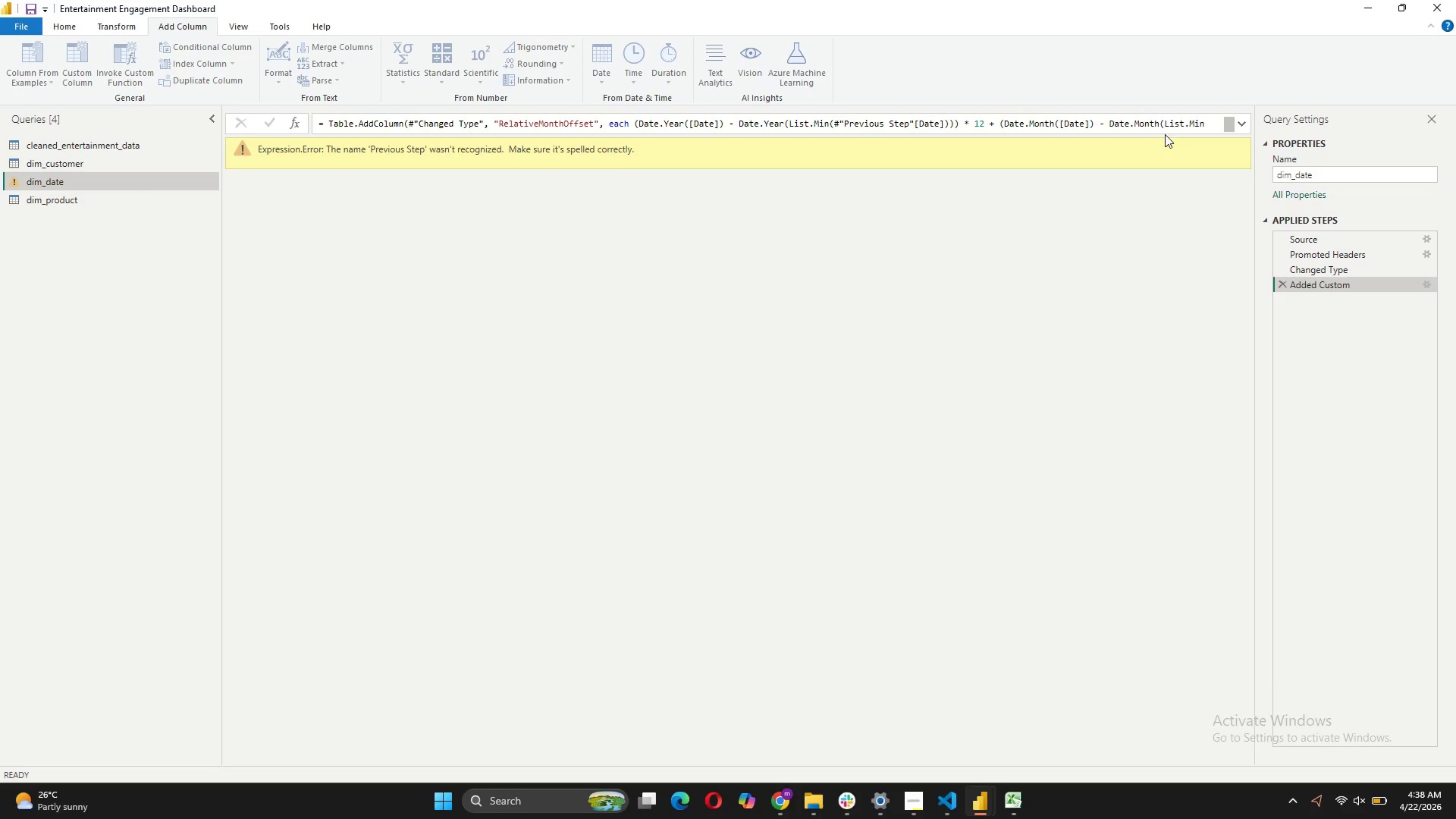 
wait(14.39)
 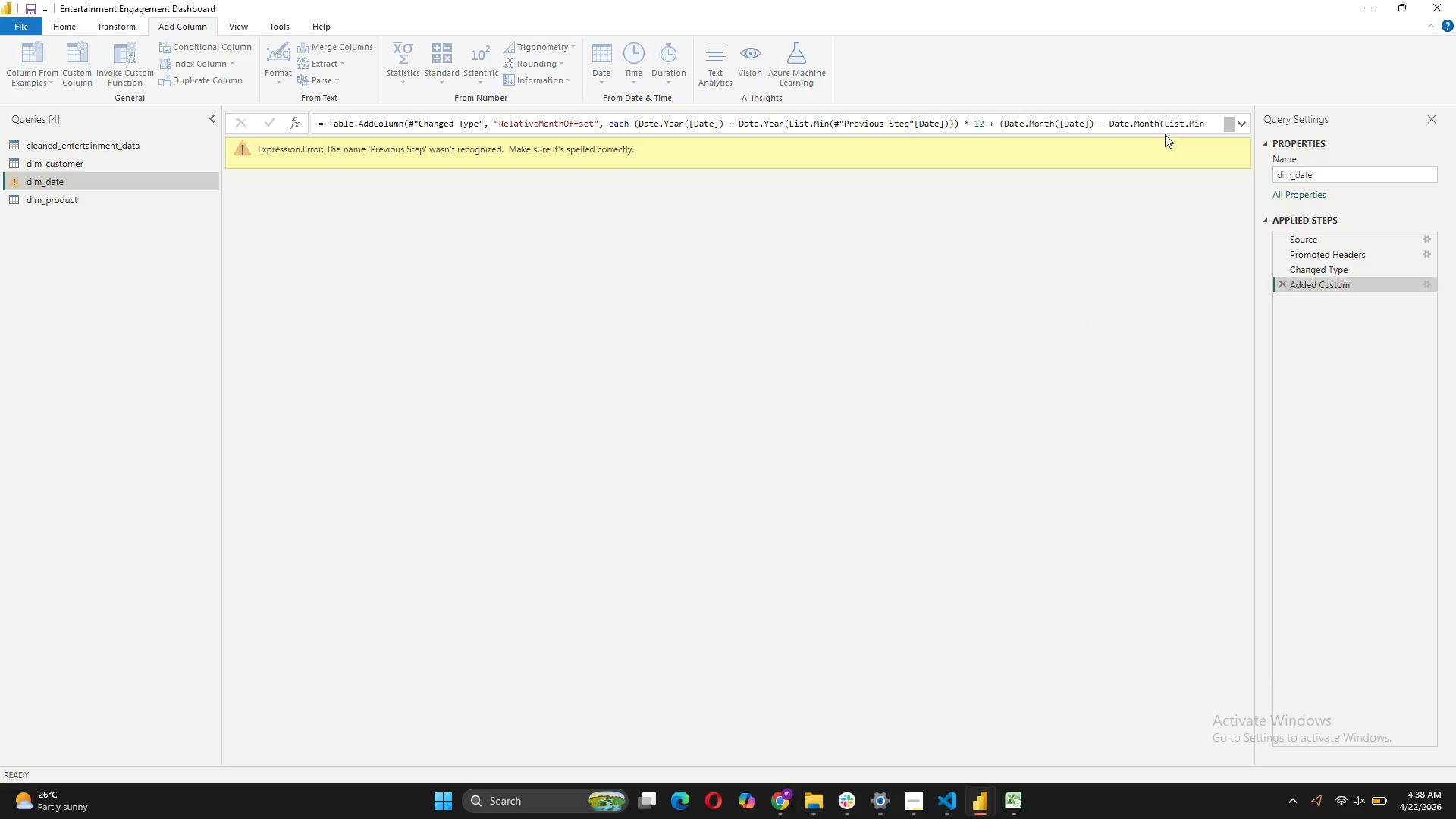 
left_click([234, 24])
 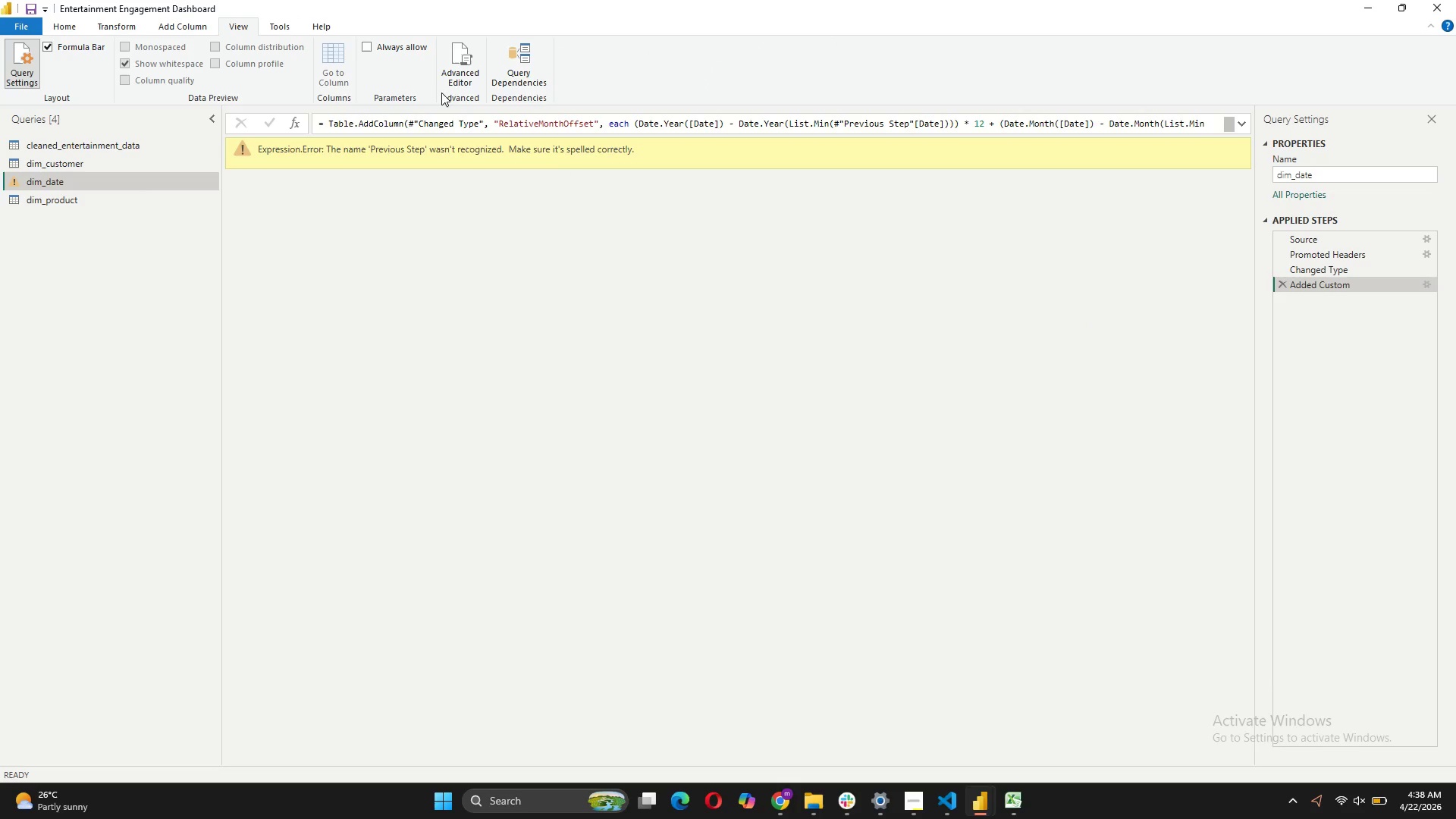 
left_click([460, 78])
 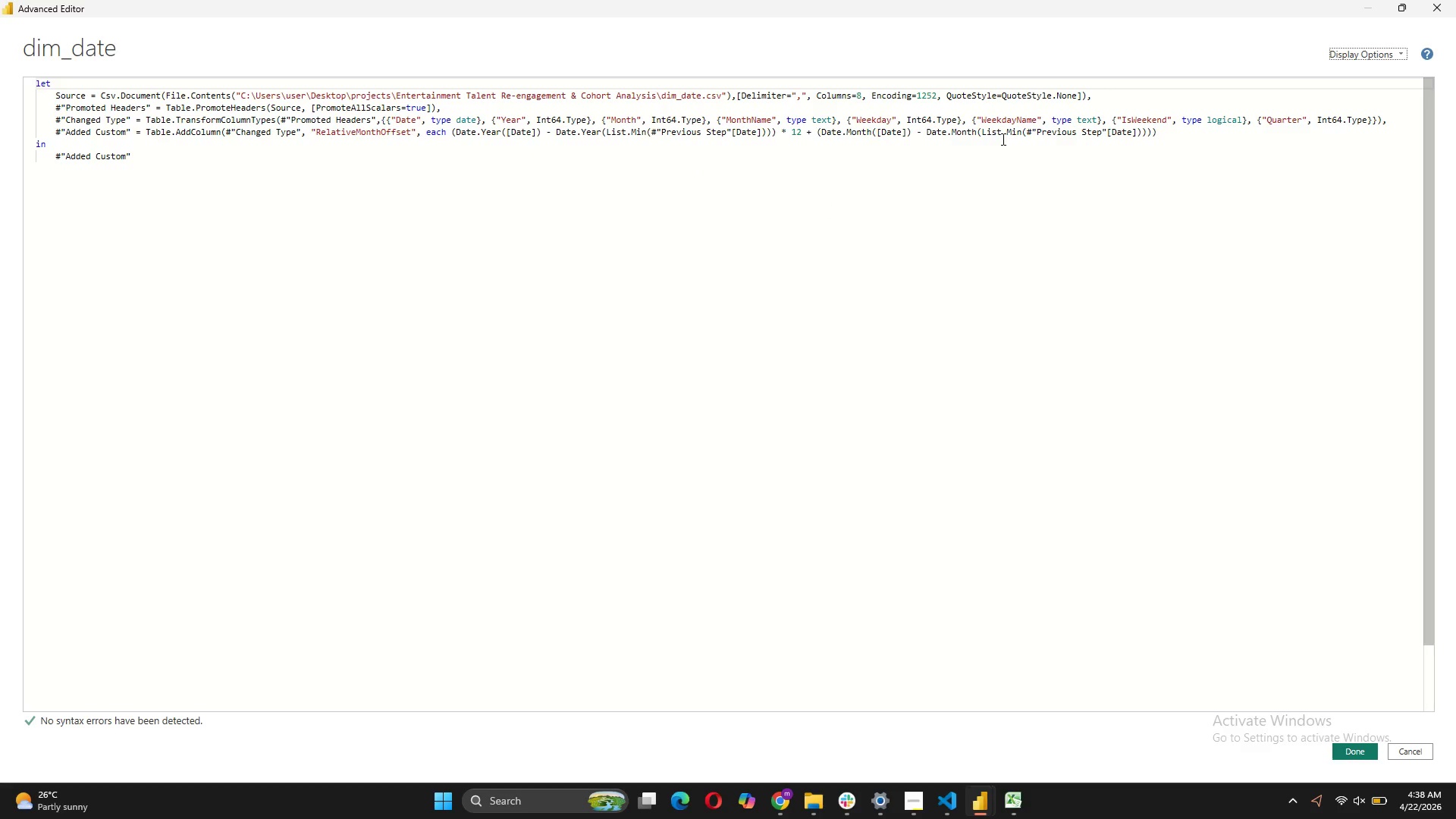 
wait(12.25)
 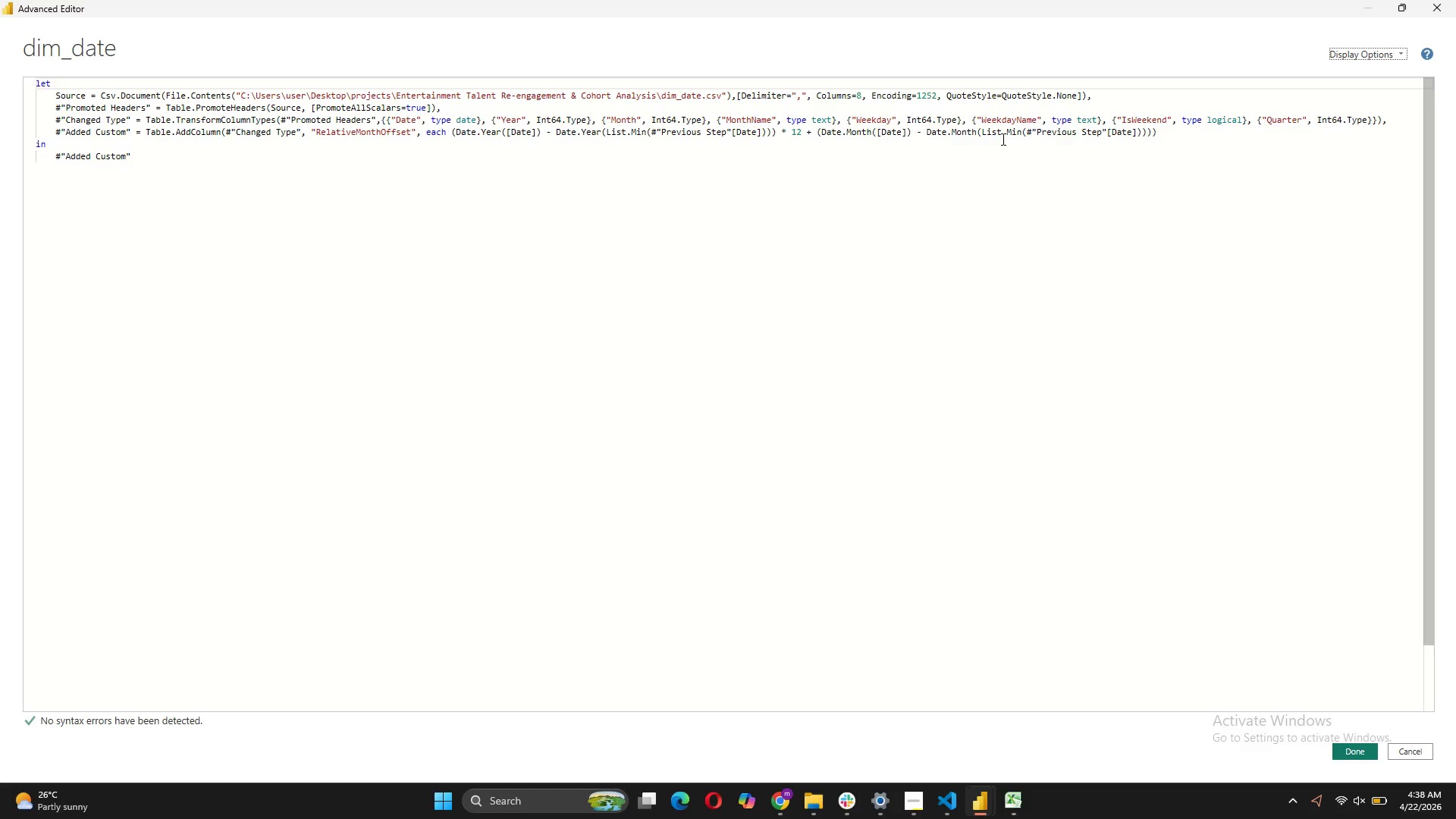 
left_click([1417, 757])
 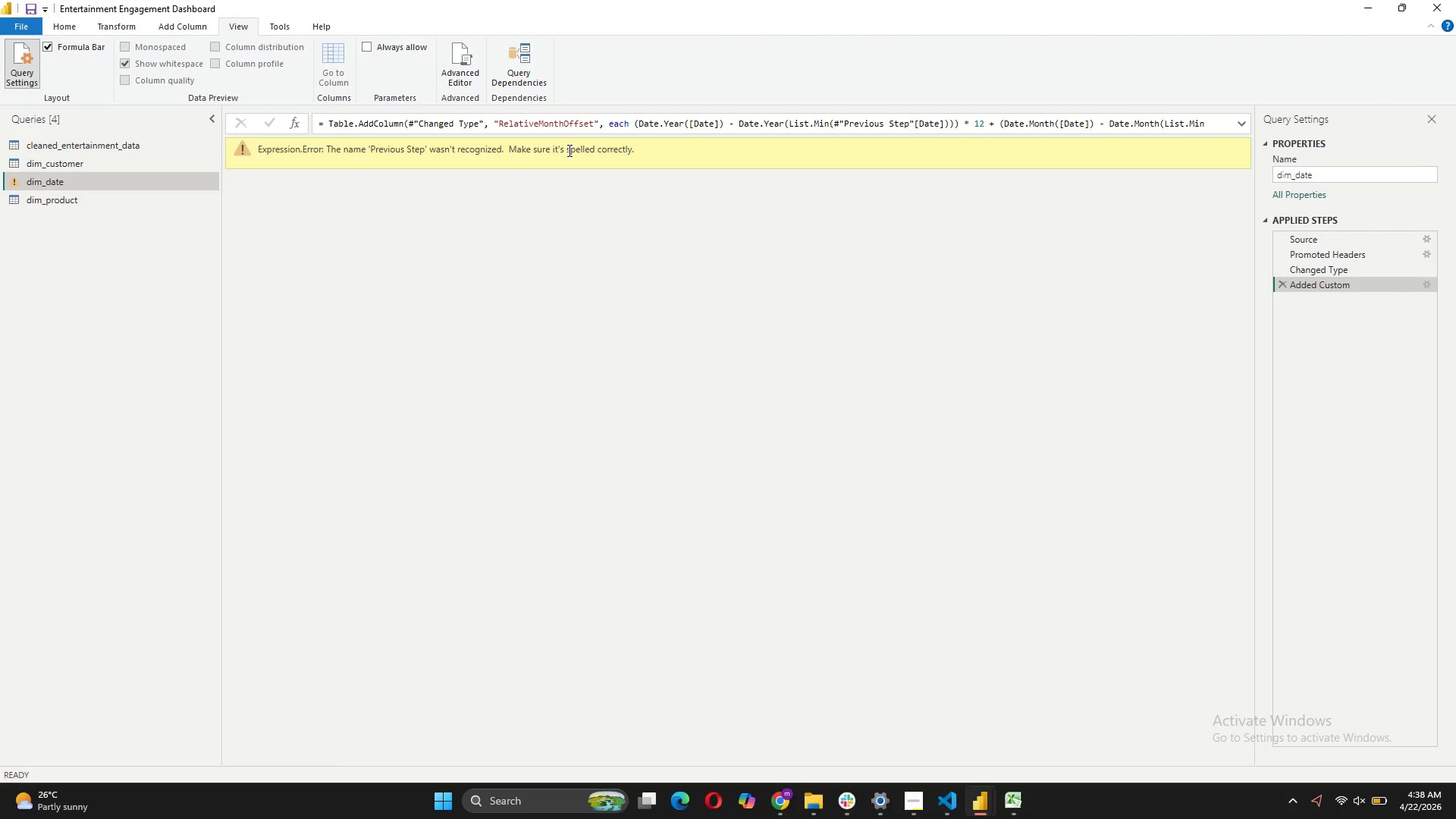 
wait(6.97)
 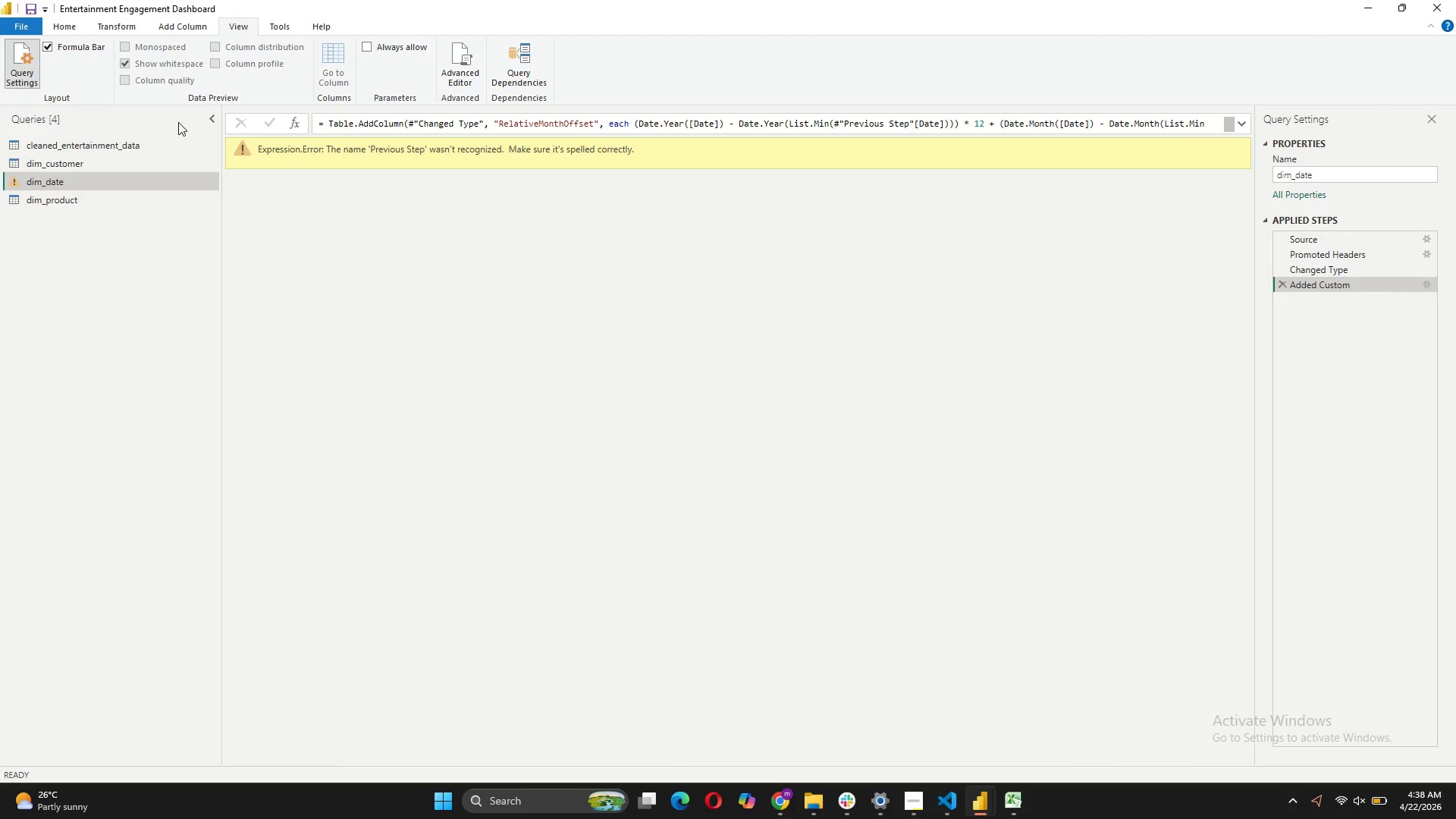 
left_click([469, 88])
 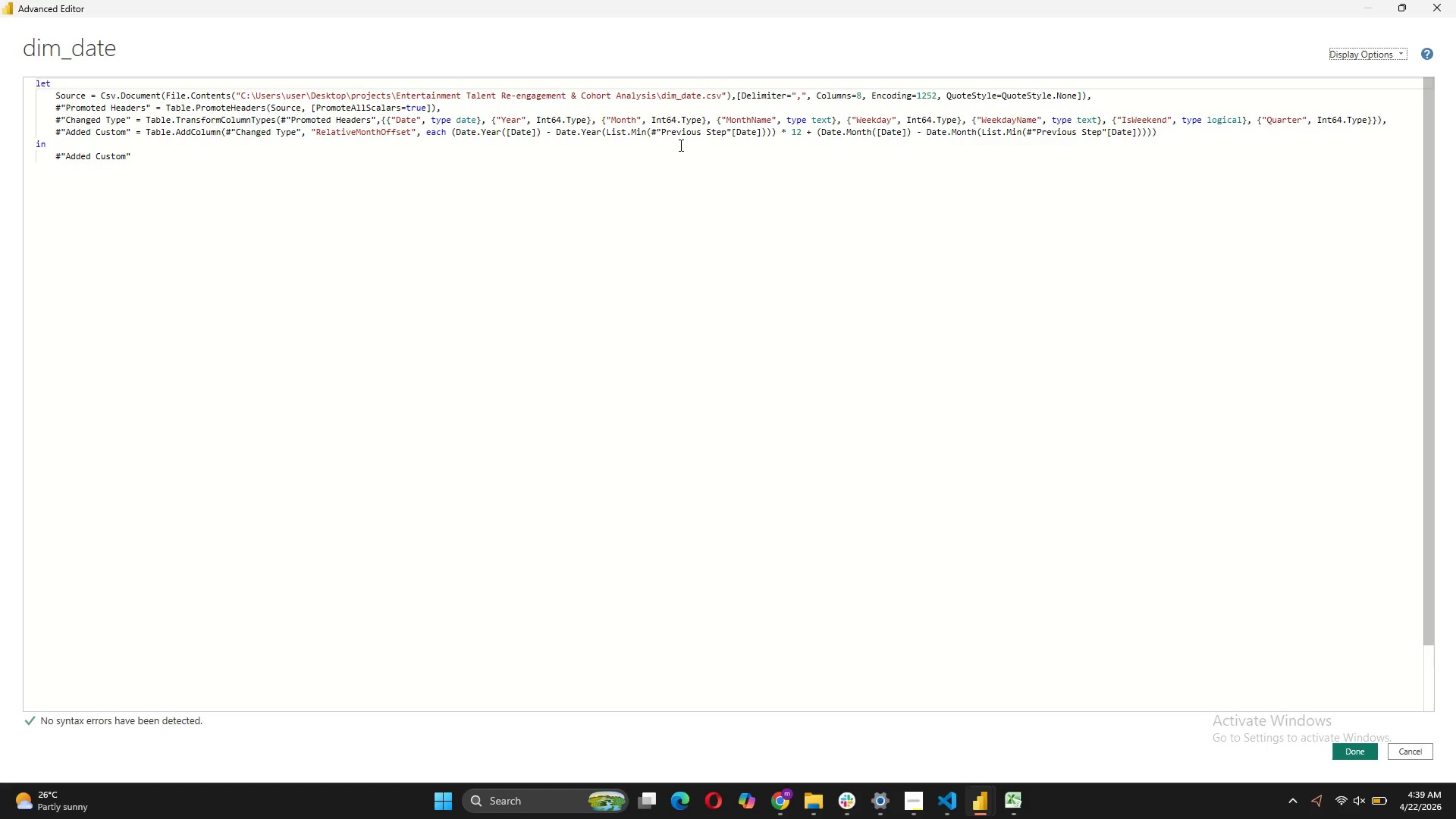 
wait(73.28)
 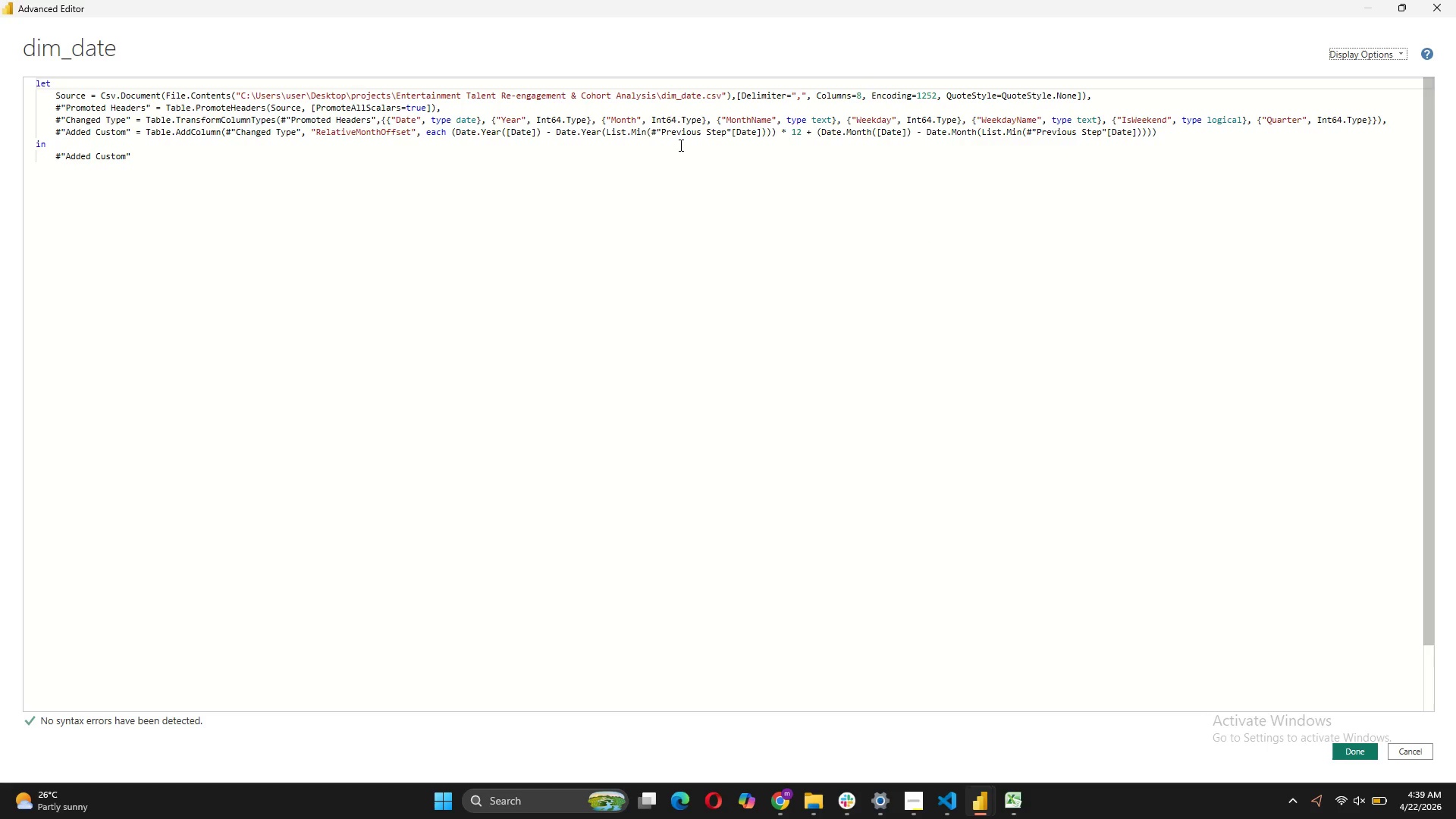 
left_click([783, 162])
 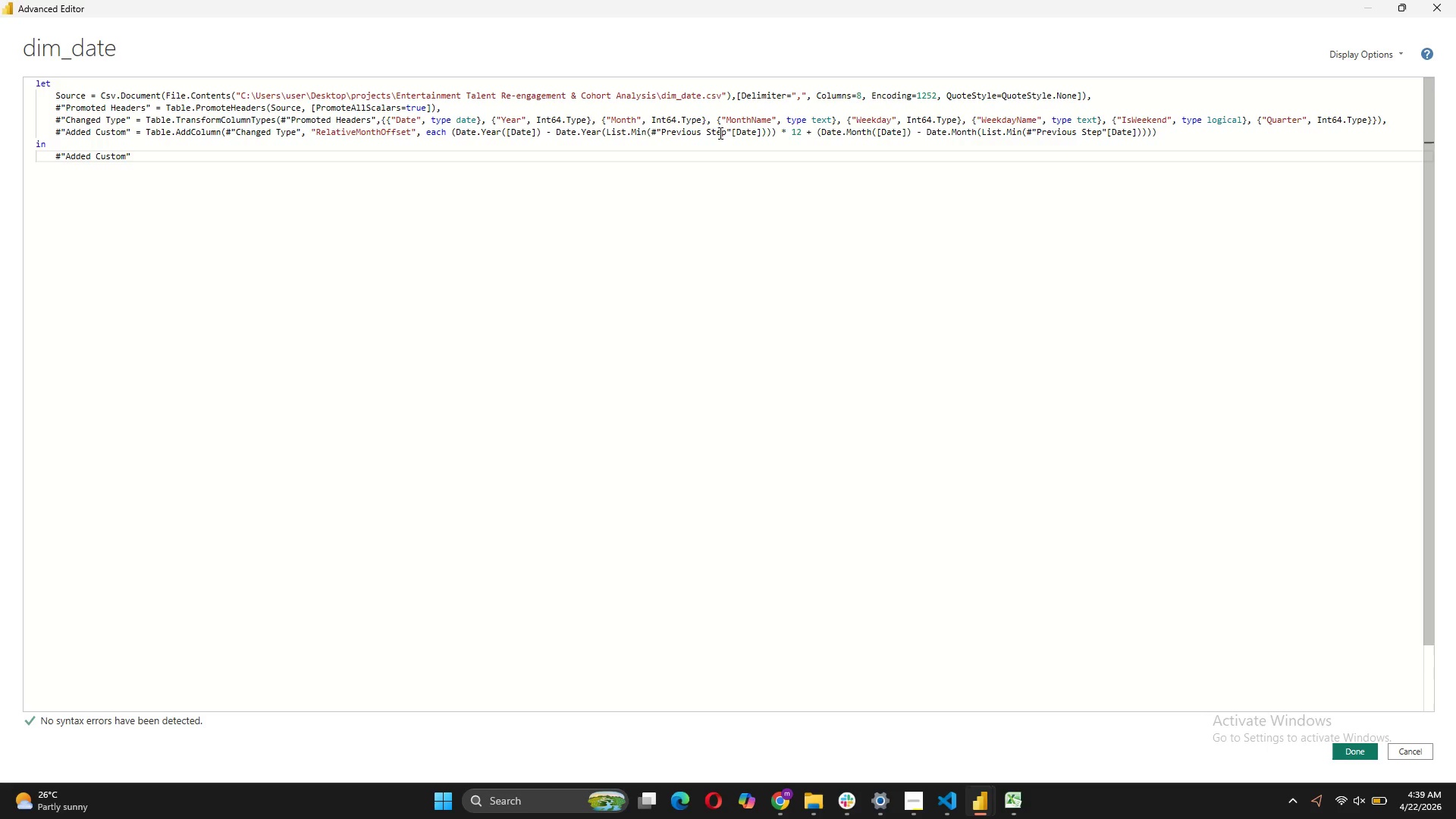 
wait(8.81)
 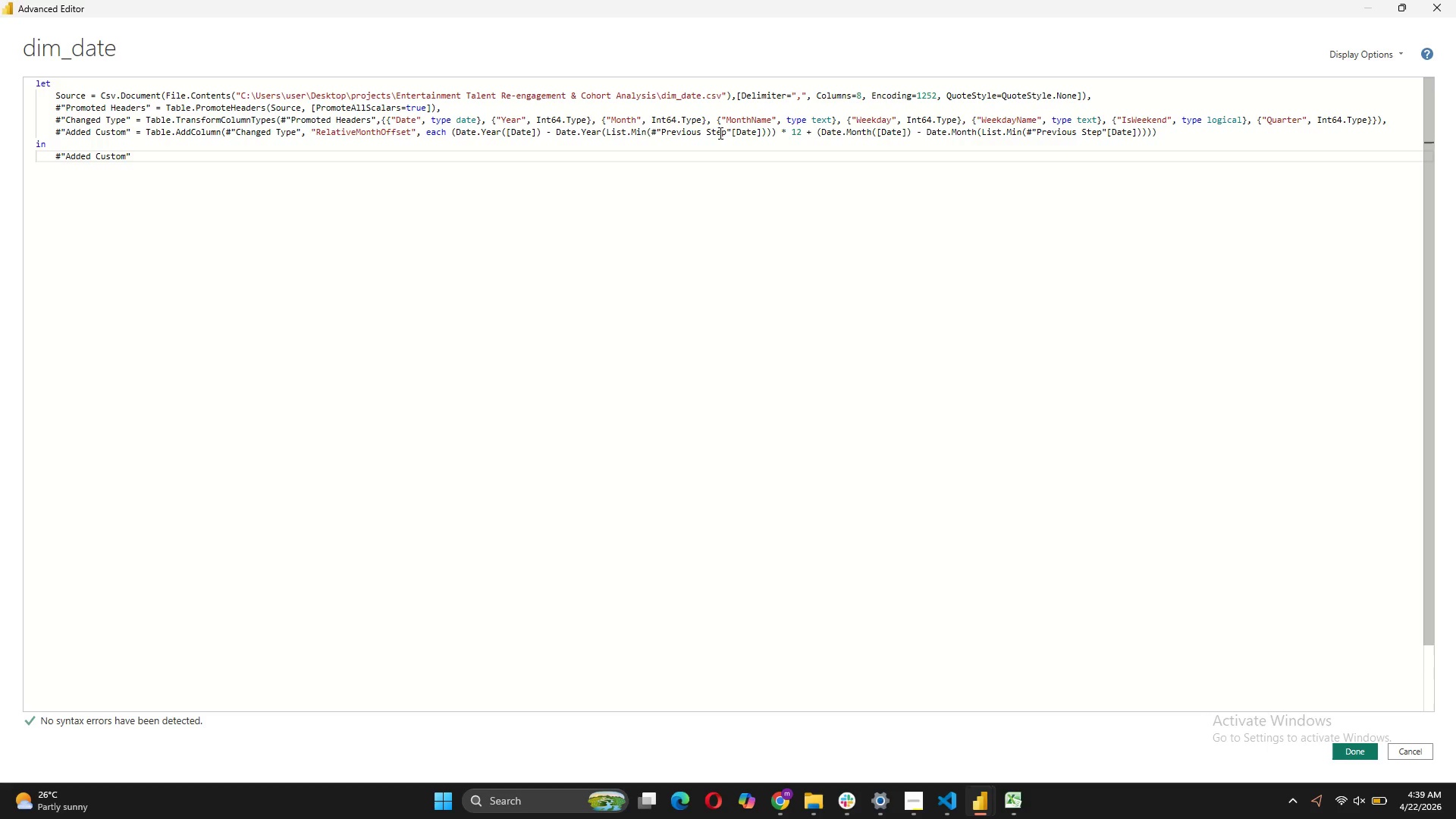 
left_click([1363, 753])
 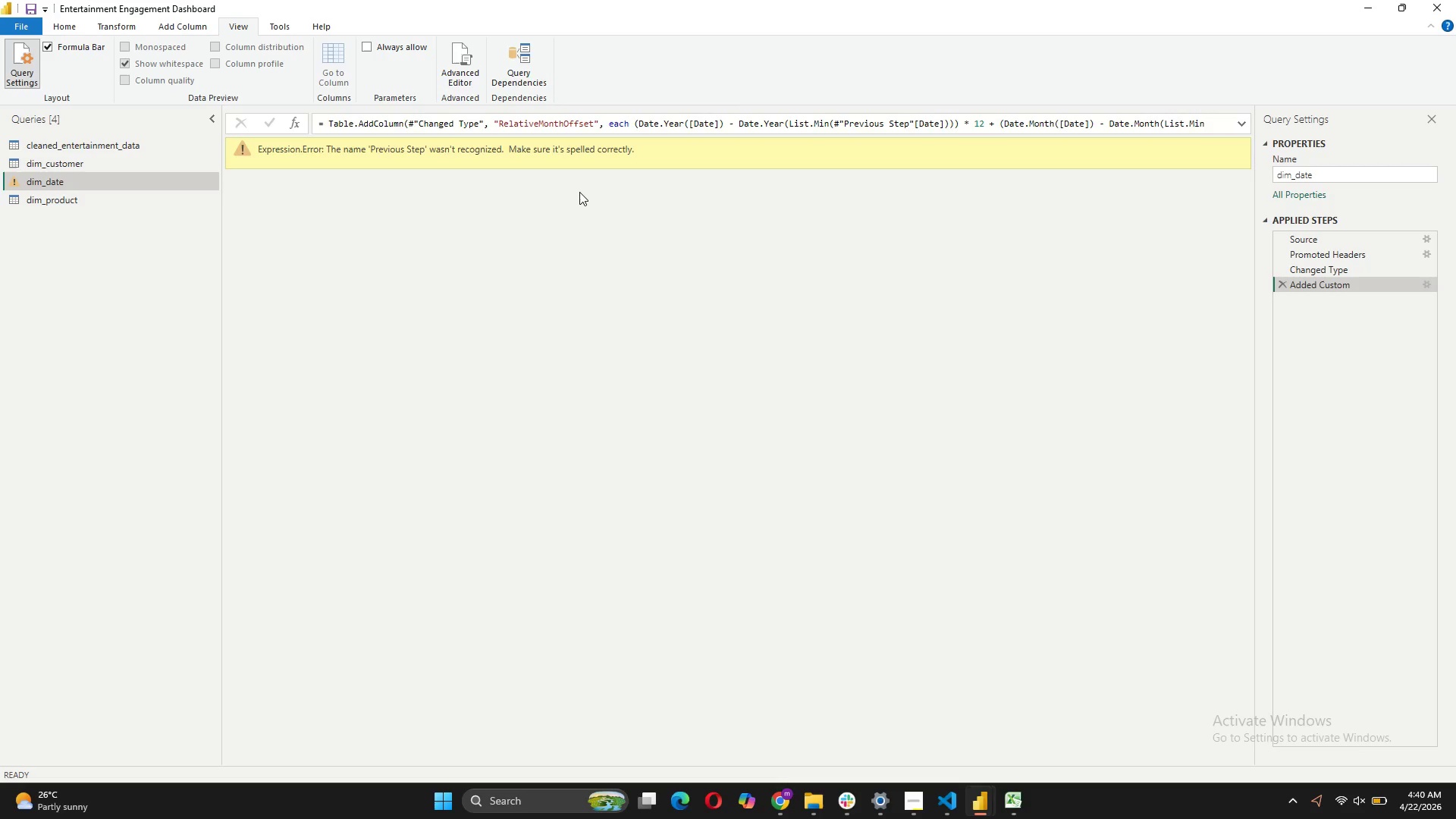 
wait(12.03)
 